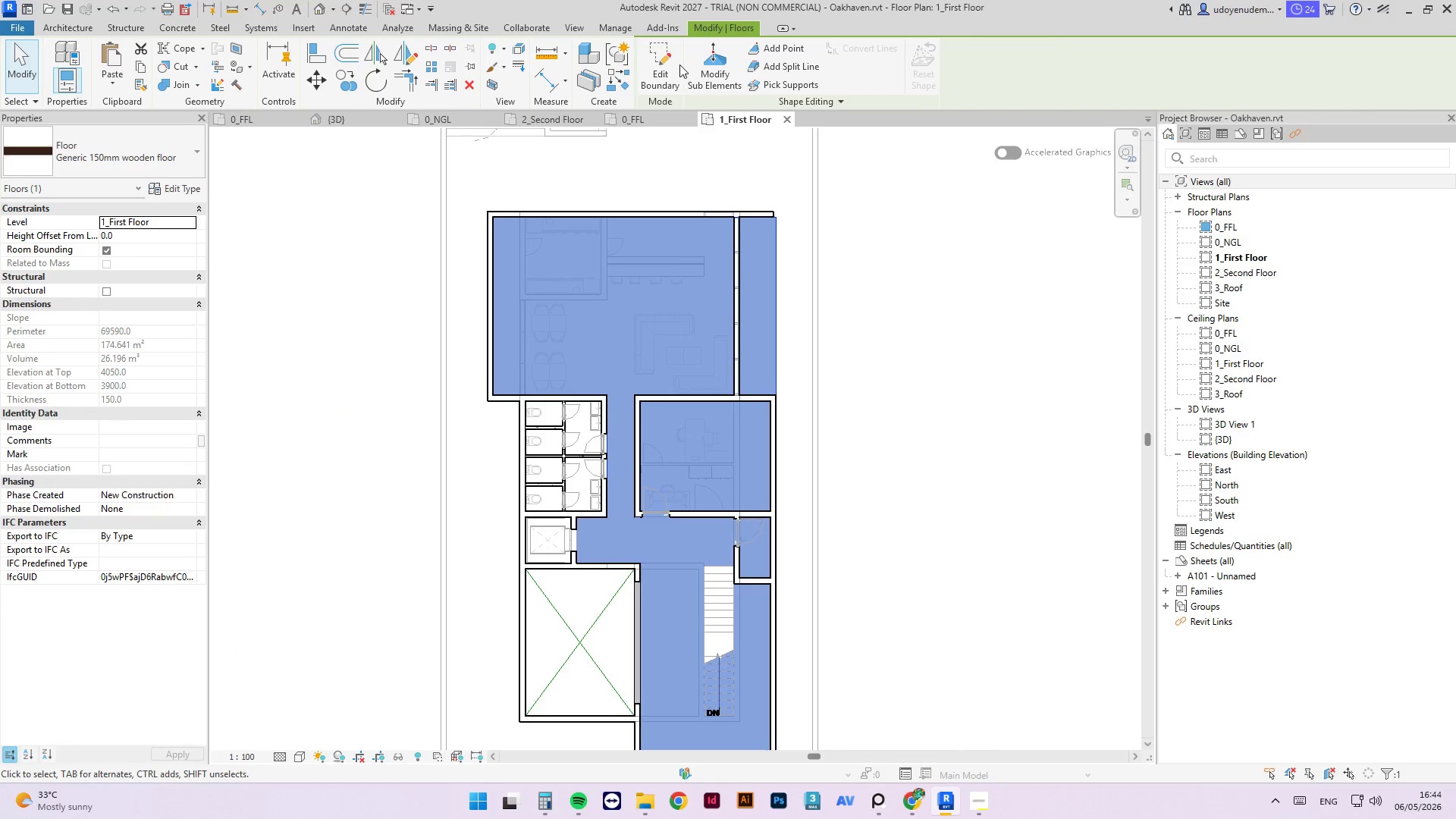 
left_click([665, 61])
 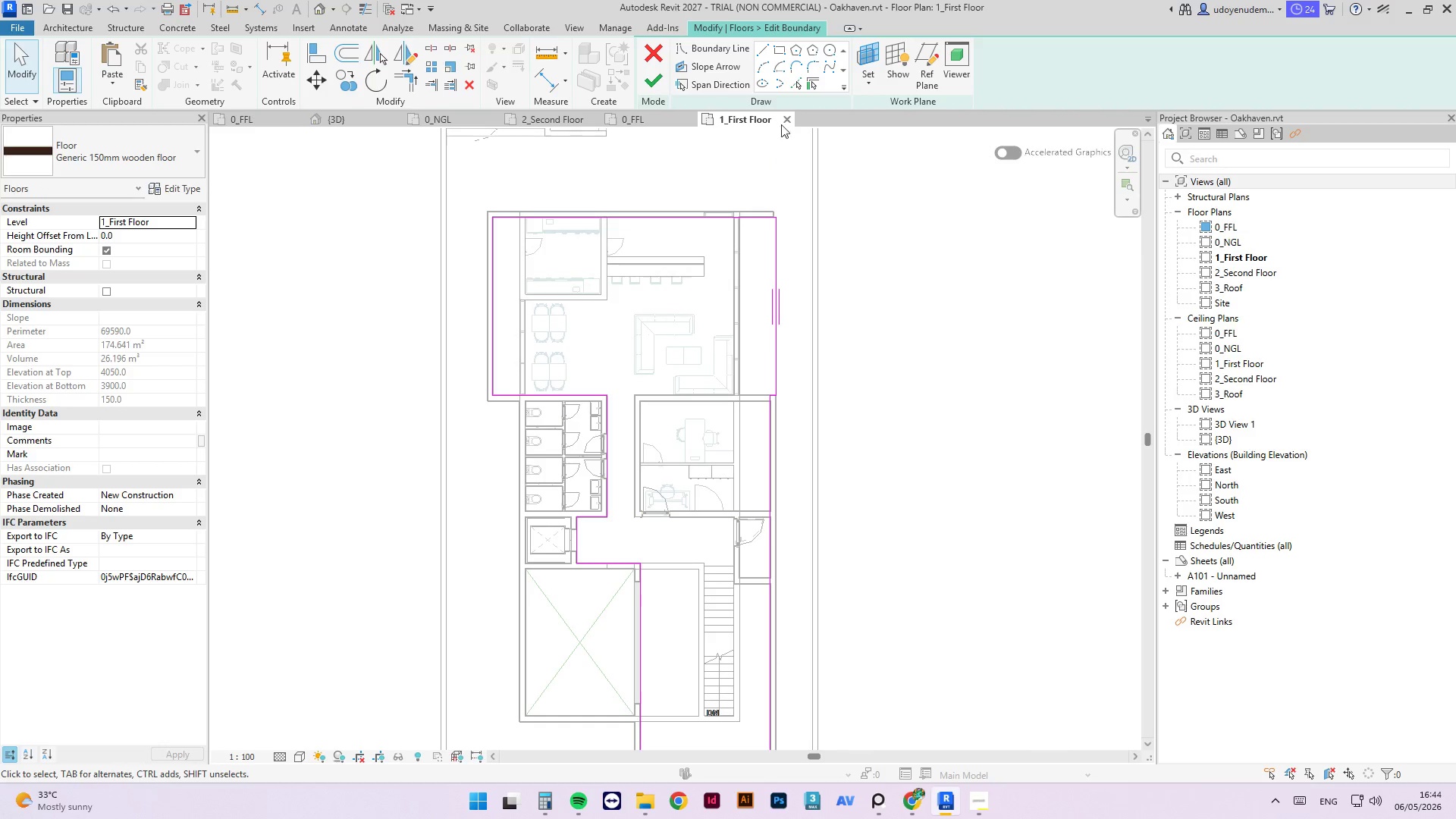 
left_click([779, 53])
 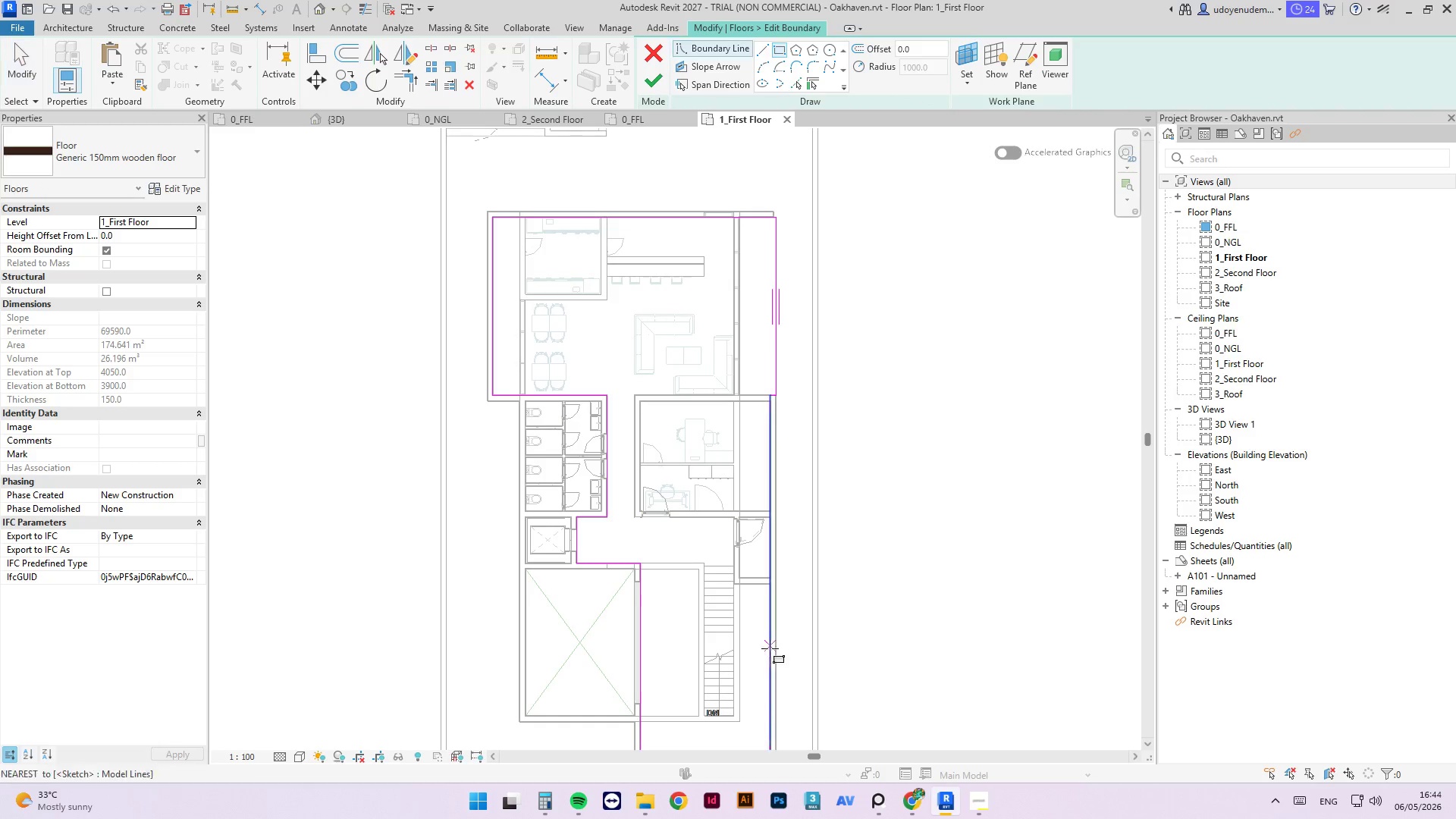 
scroll: coordinate [692, 522], scroll_direction: up, amount: 6.0
 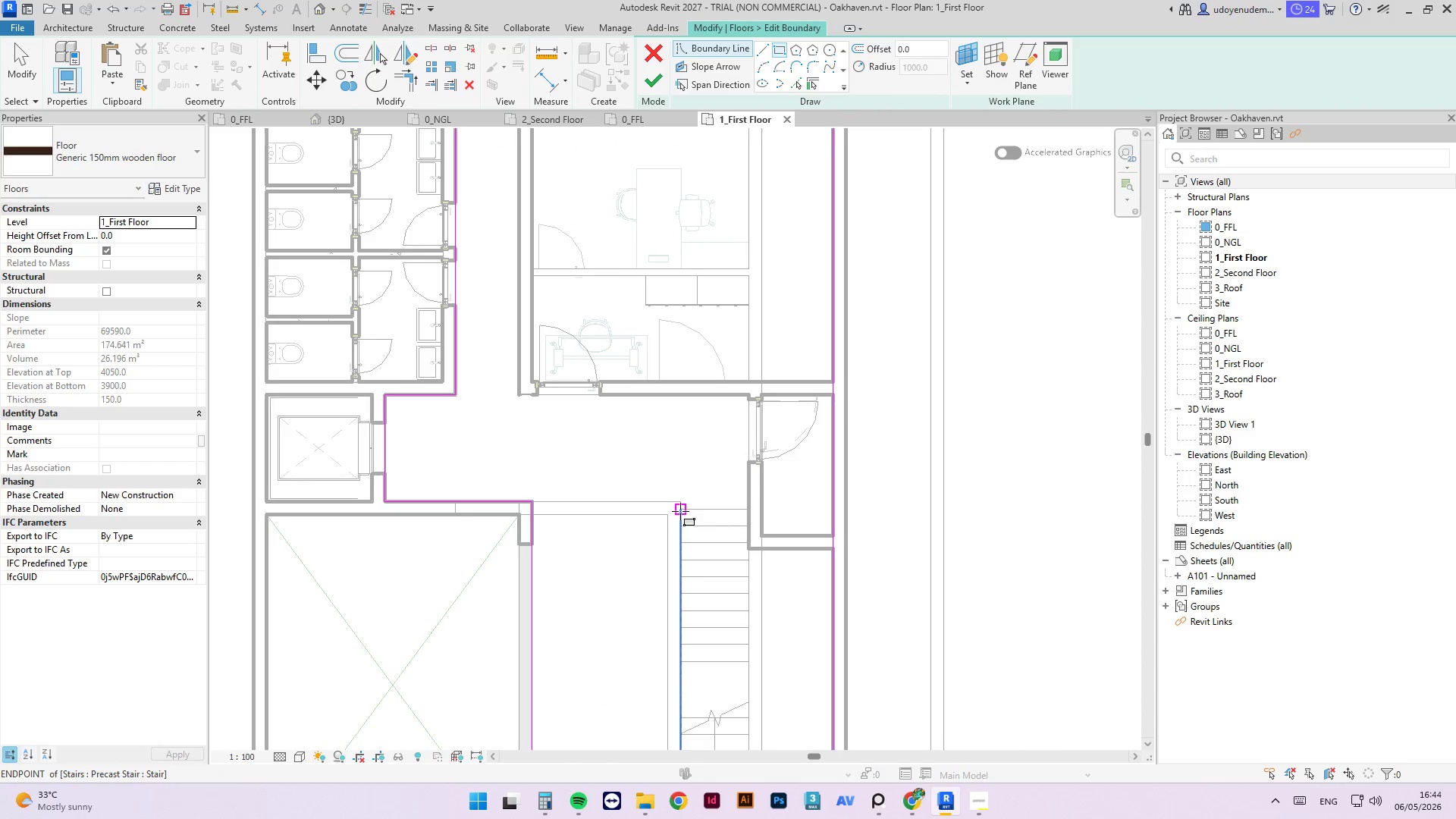 
left_click_drag(start_coordinate=[680, 510], to_coordinate=[718, 728])
 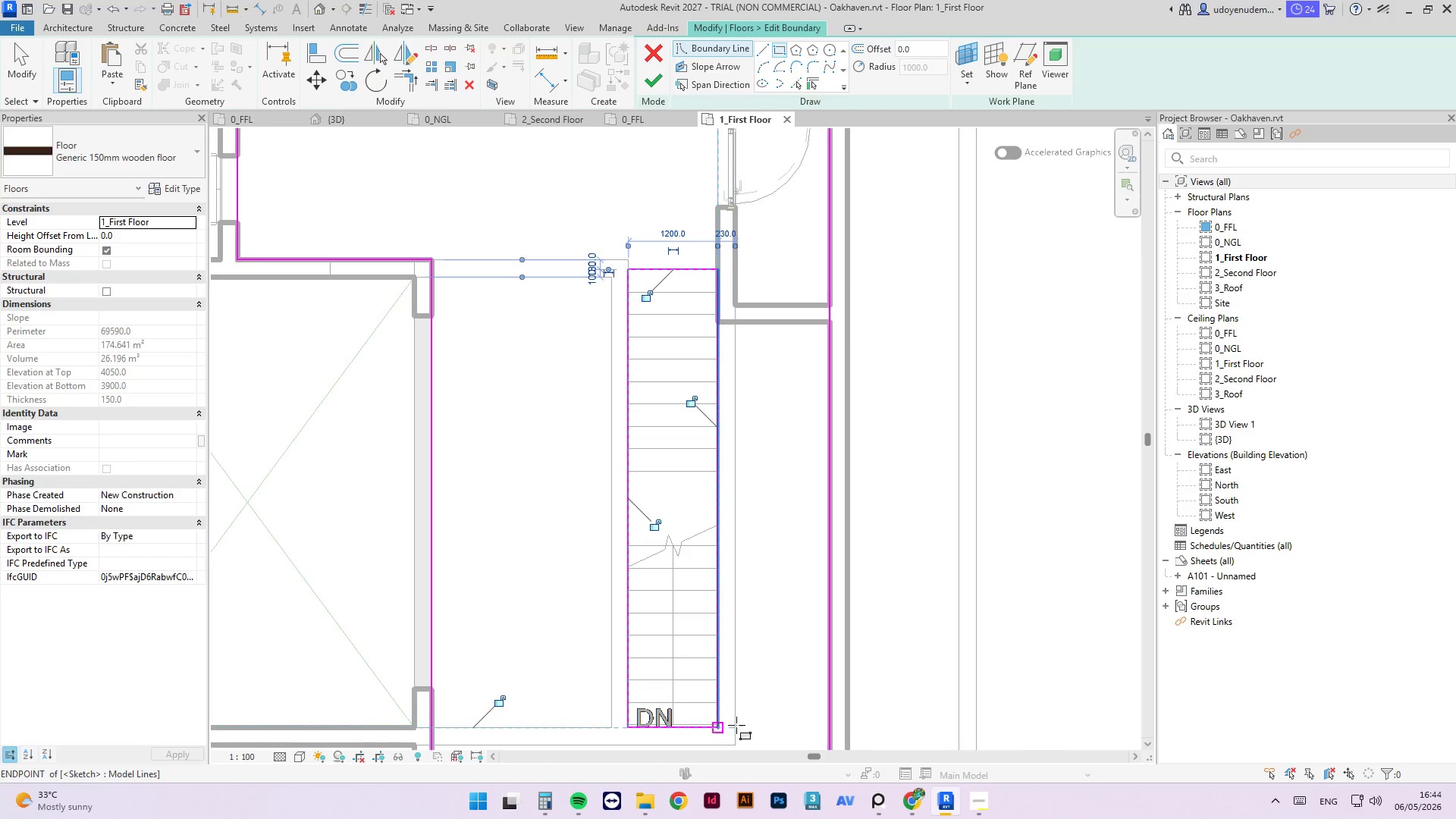 
scroll: coordinate [692, 434], scroll_direction: down, amount: 3.0
 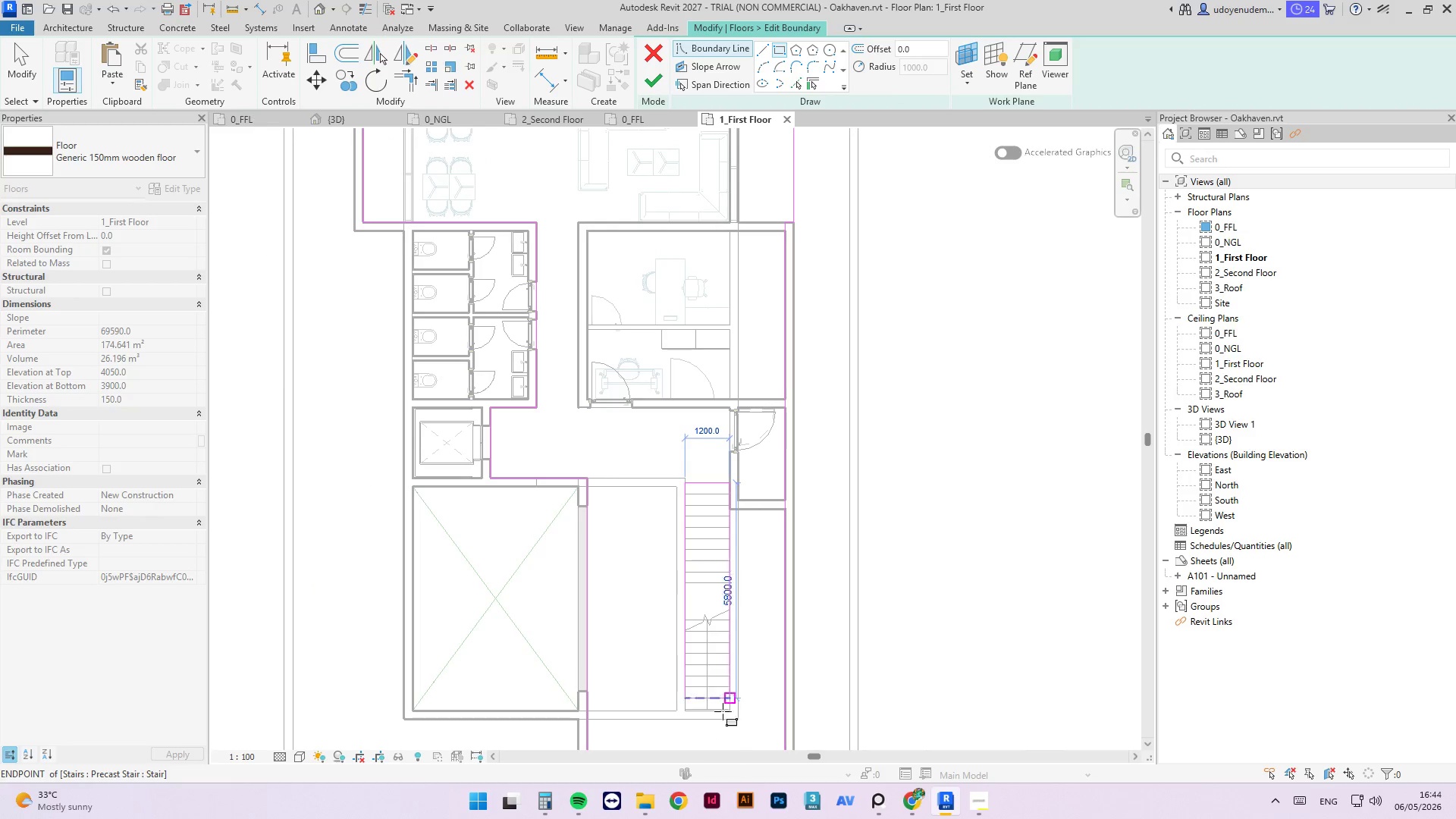 
scroll: coordinate [739, 694], scroll_direction: up, amount: 8.0
 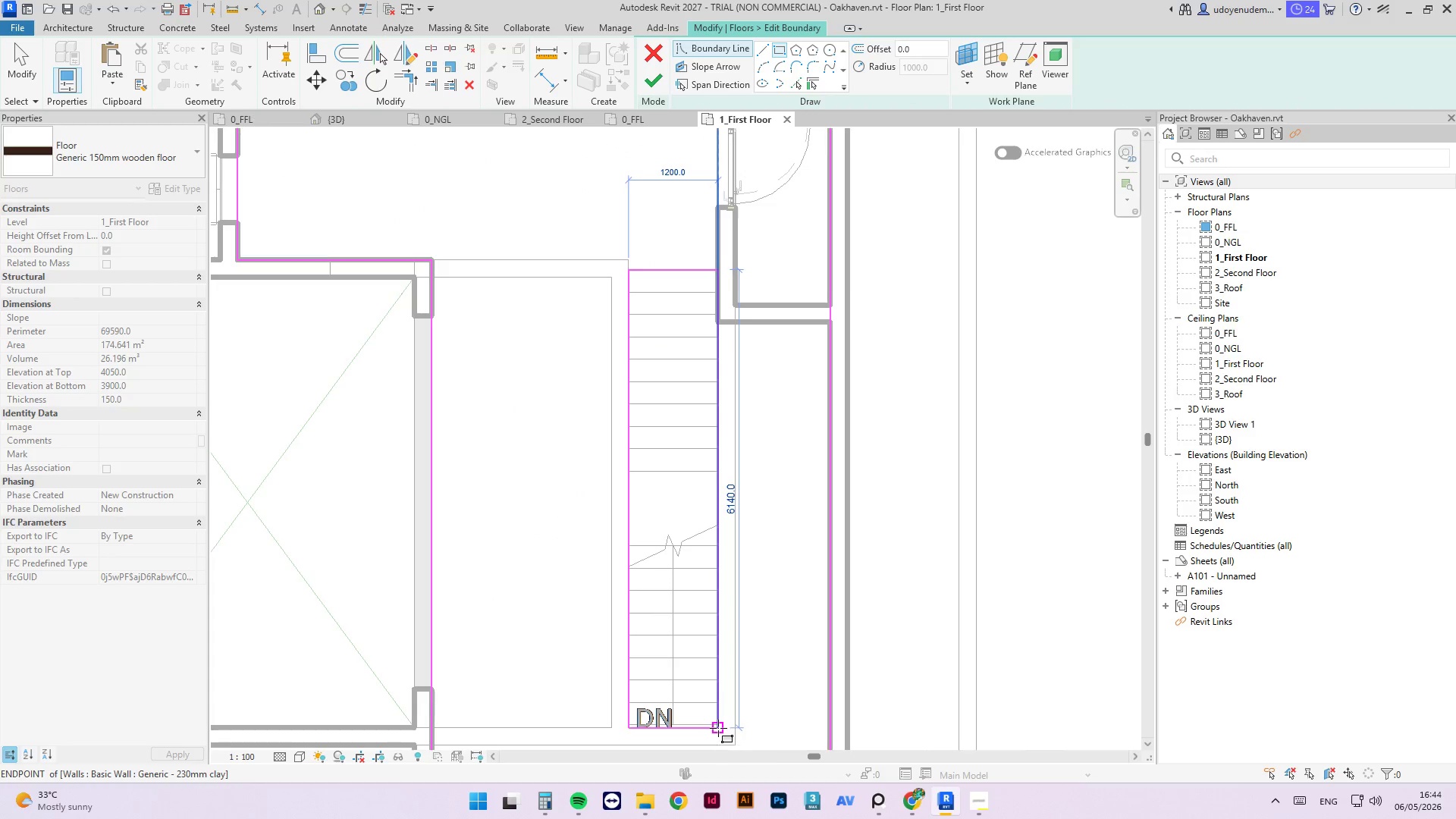 
left_click([718, 728])
 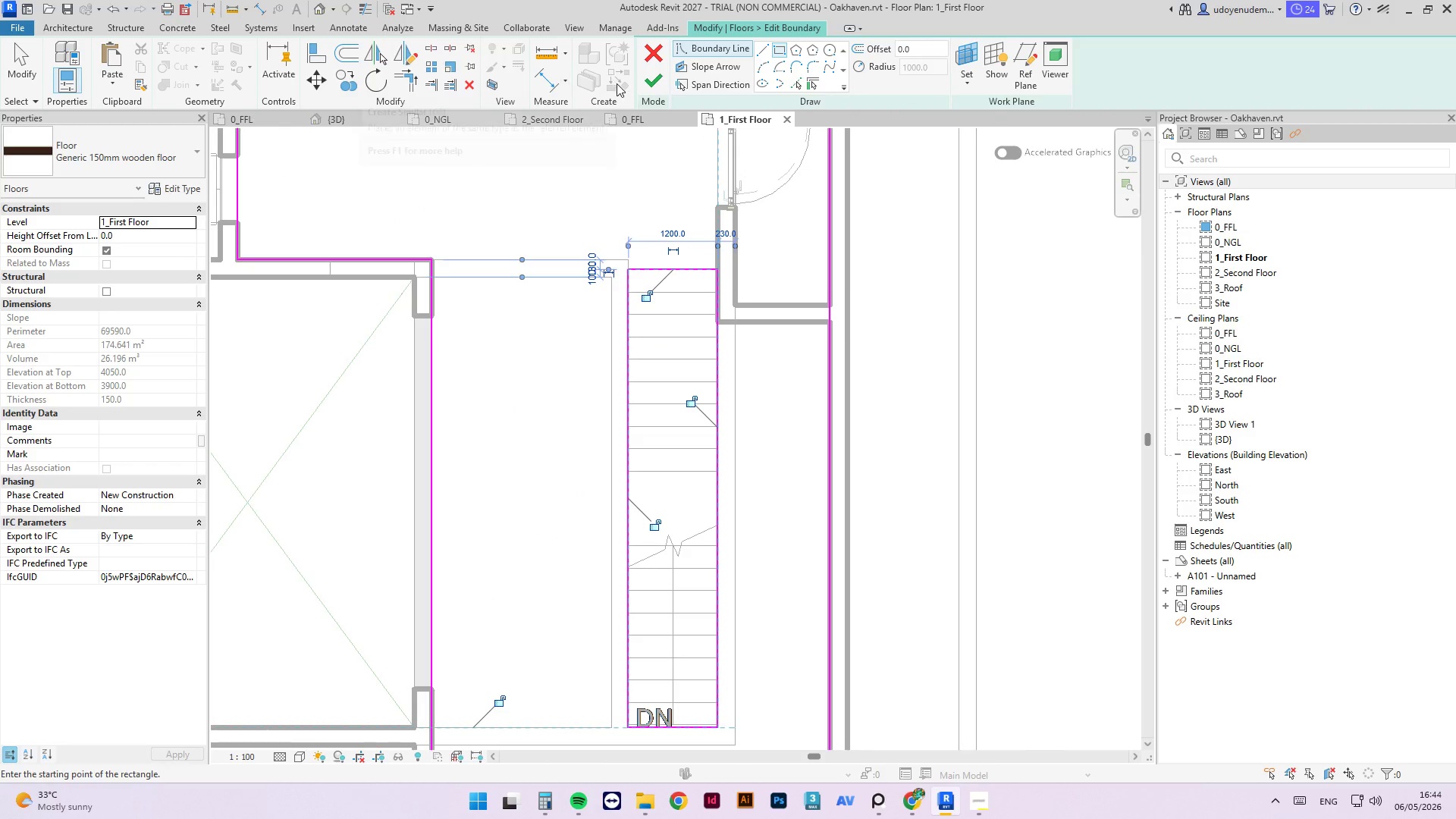 
left_click([662, 86])
 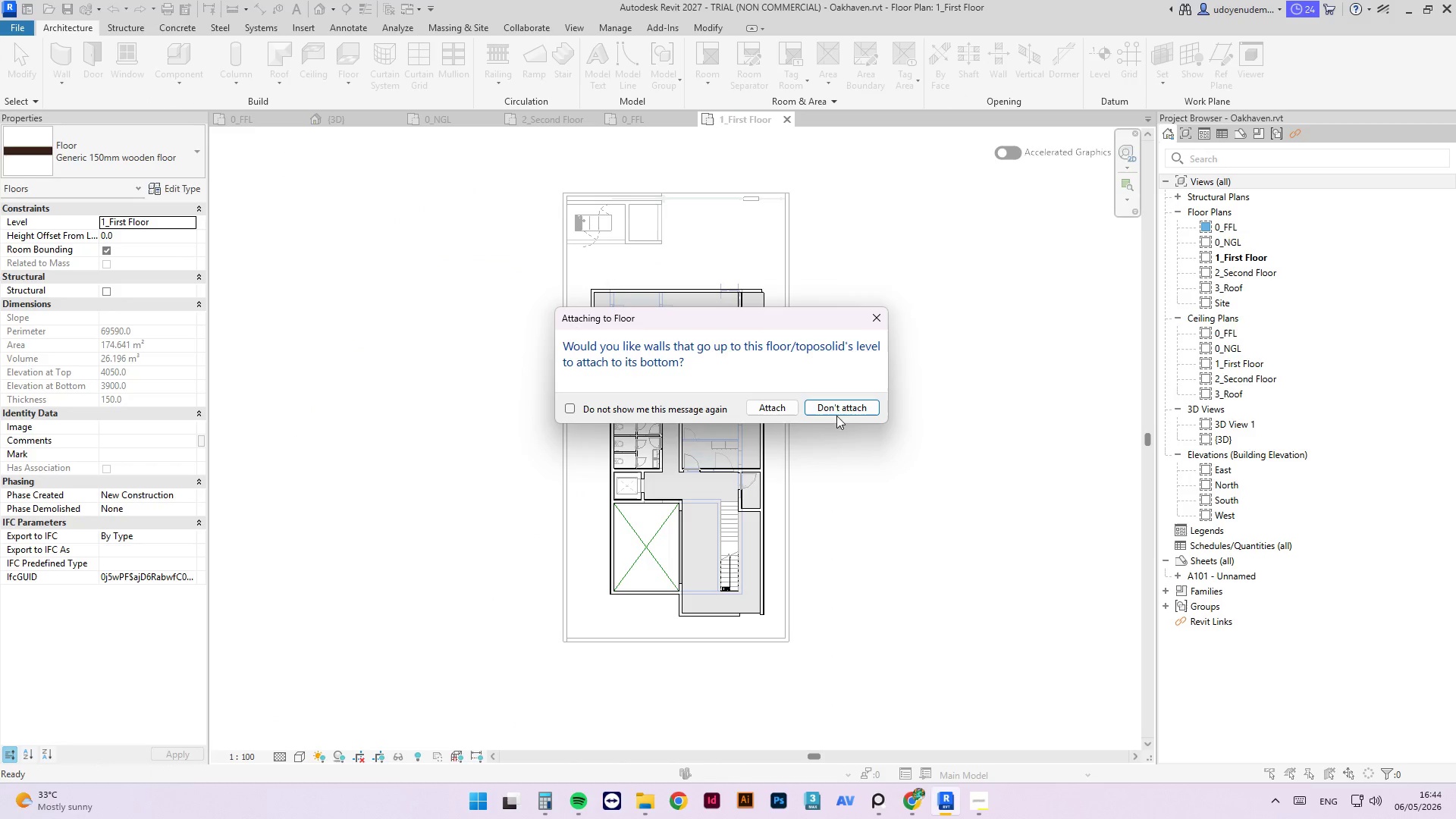 
left_click([853, 400])
 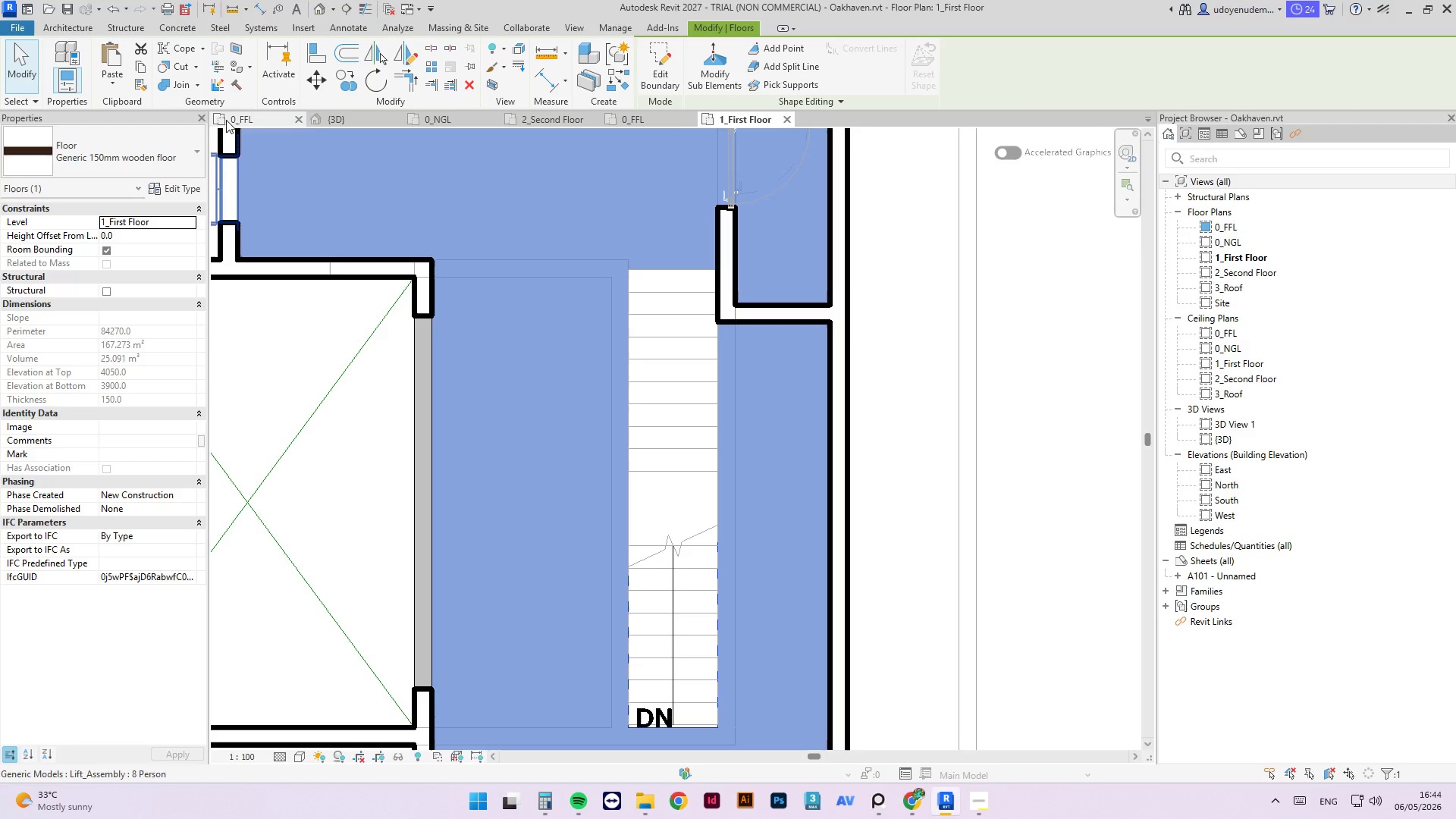 
left_click([350, 121])
 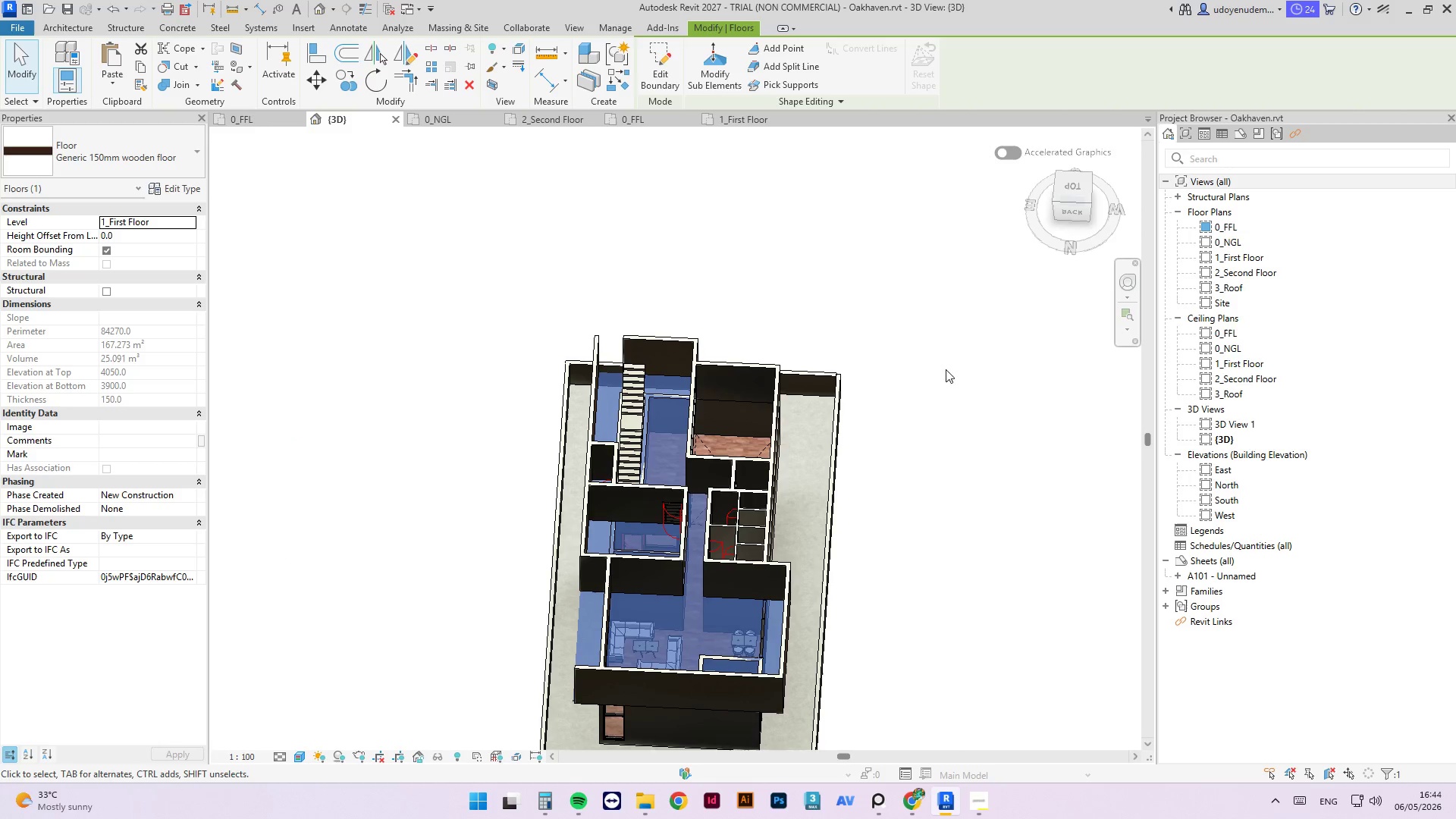 
left_click([891, 293])
 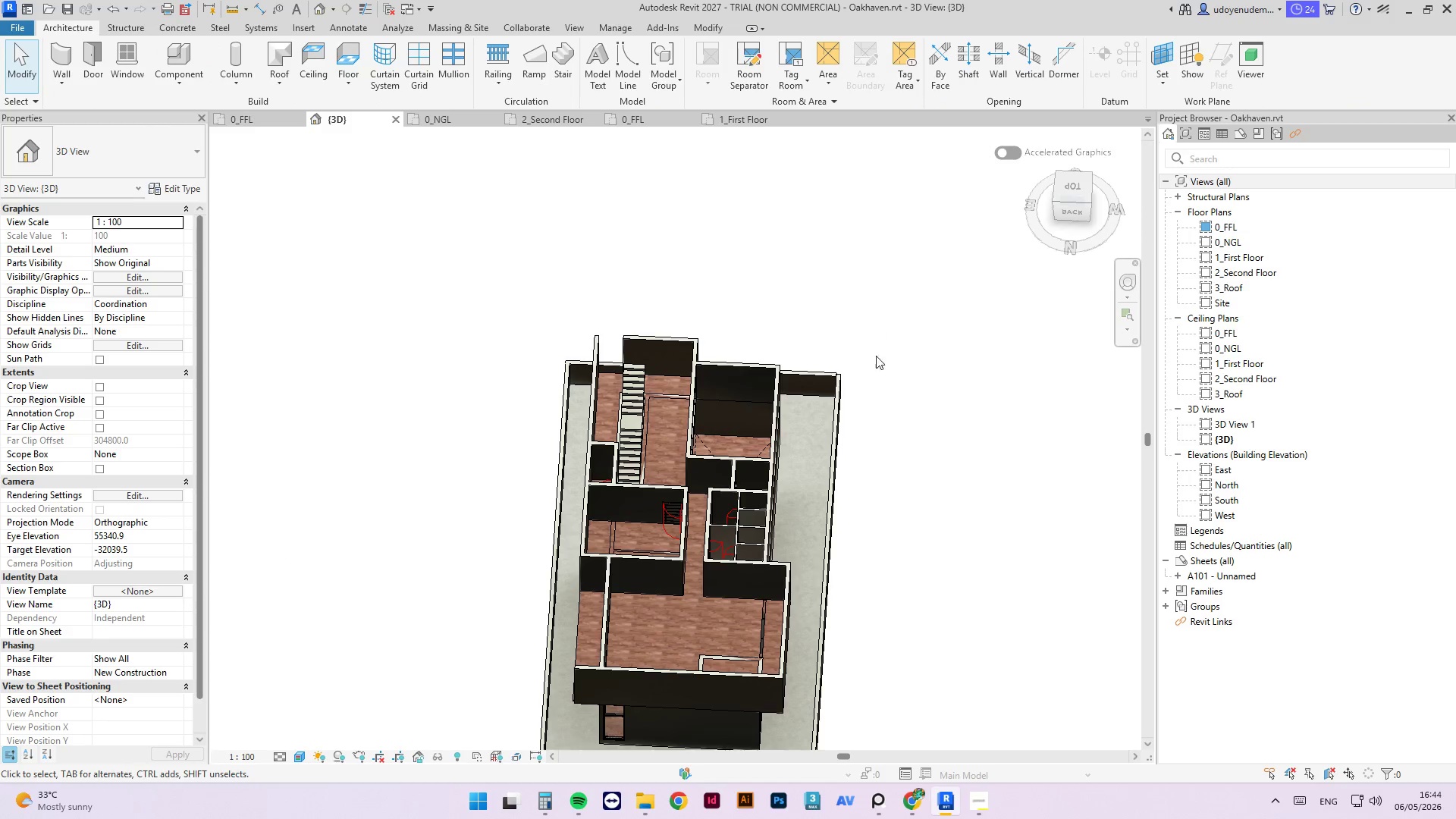 
hold_key(key=ShiftLeft, duration=1.56)
 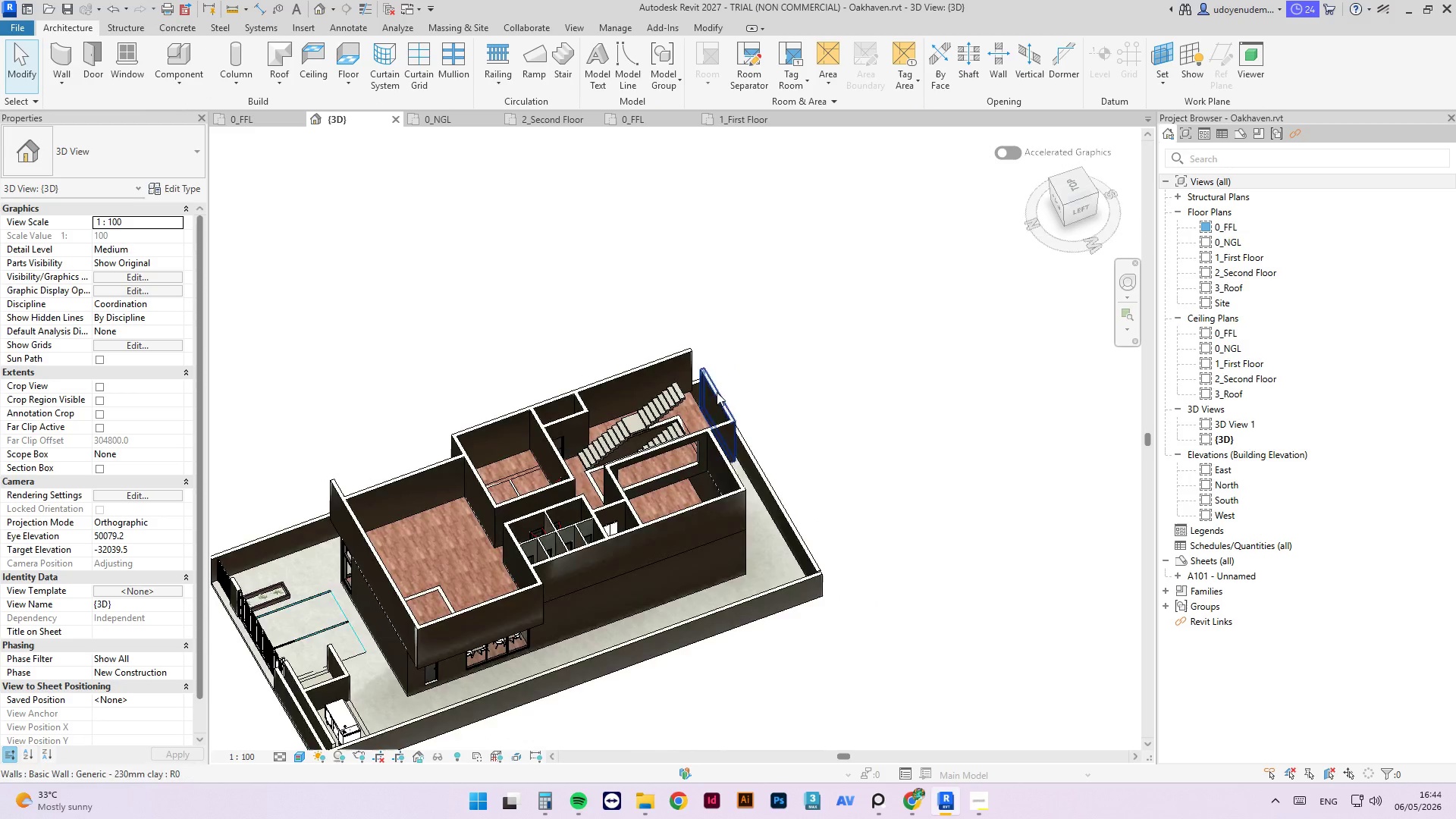 
scroll: coordinate [638, 428], scroll_direction: up, amount: 10.0
 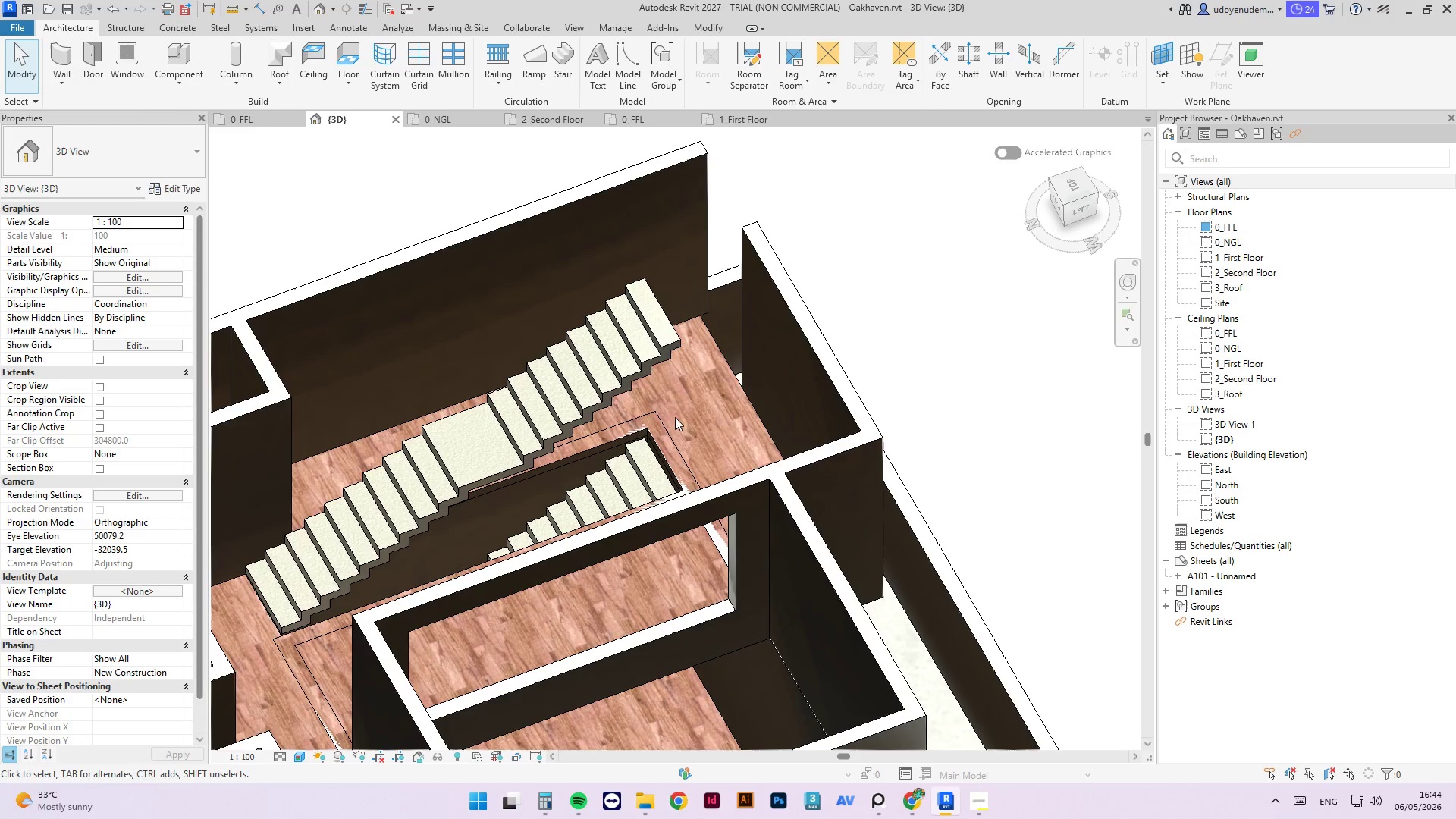 
hold_key(key=ShiftLeft, duration=4.61)
 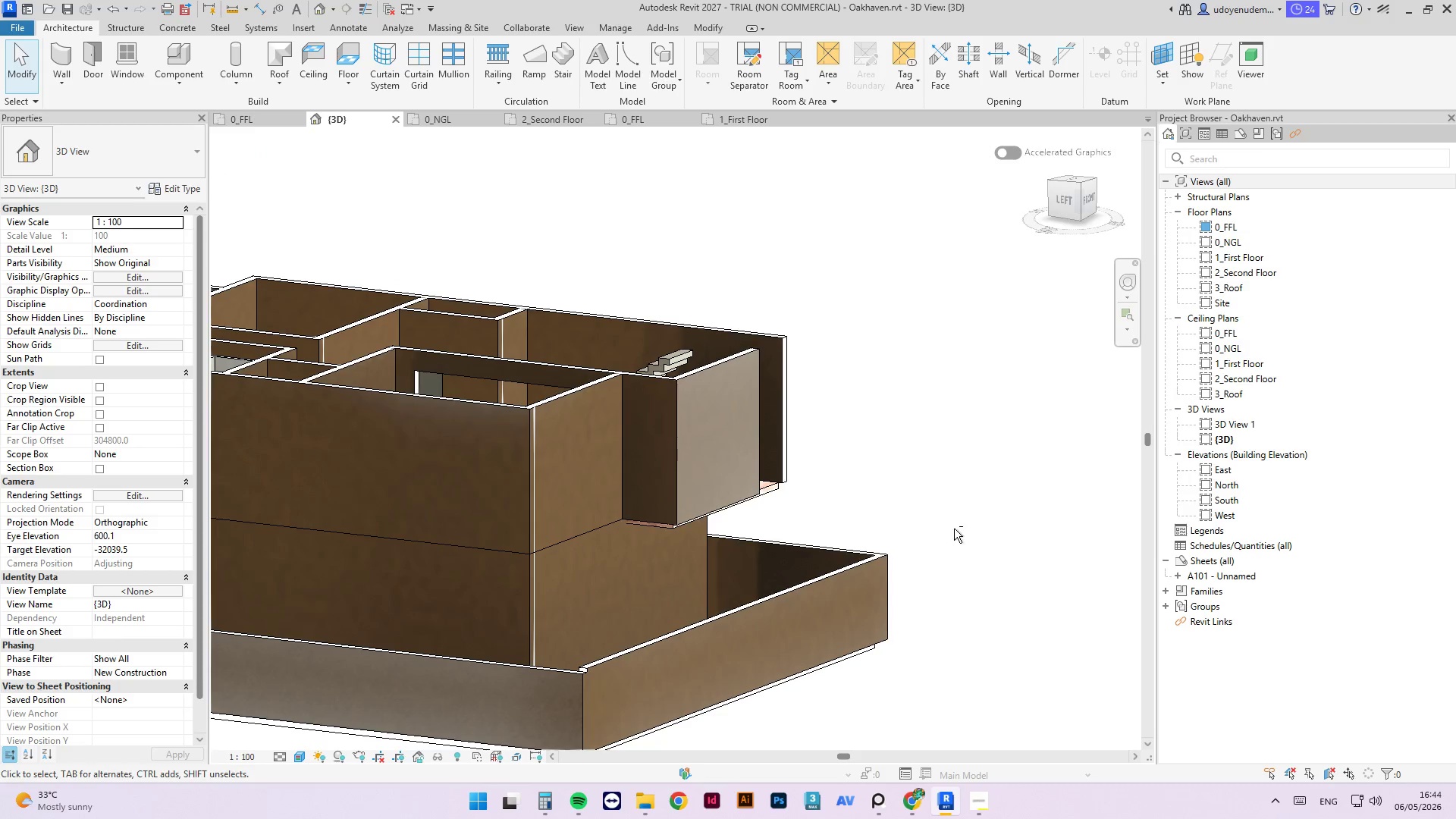 
scroll: coordinate [720, 349], scroll_direction: down, amount: 4.0
 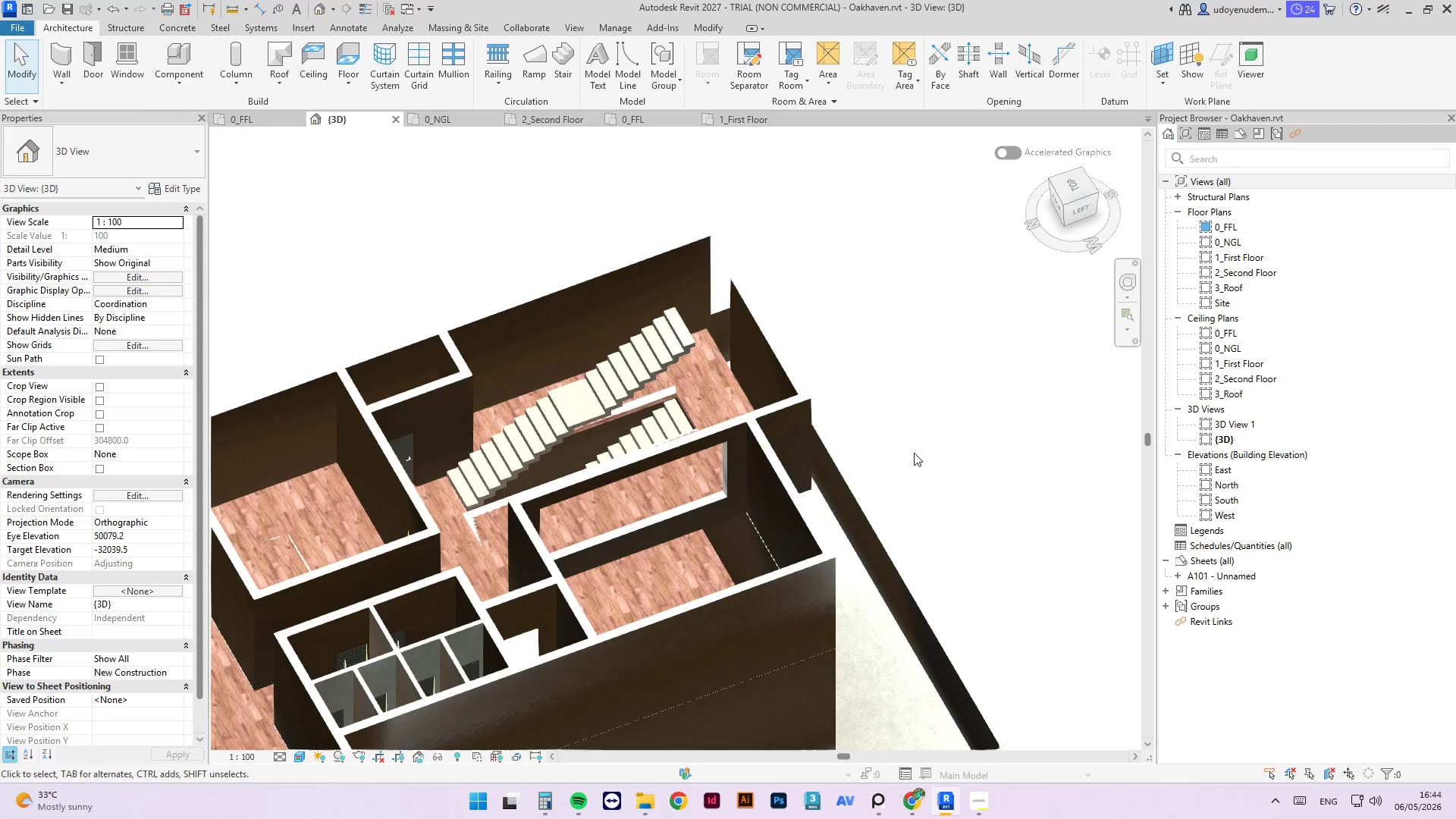 
left_click_drag(start_coordinate=[805, 138], to_coordinate=[714, 154])
 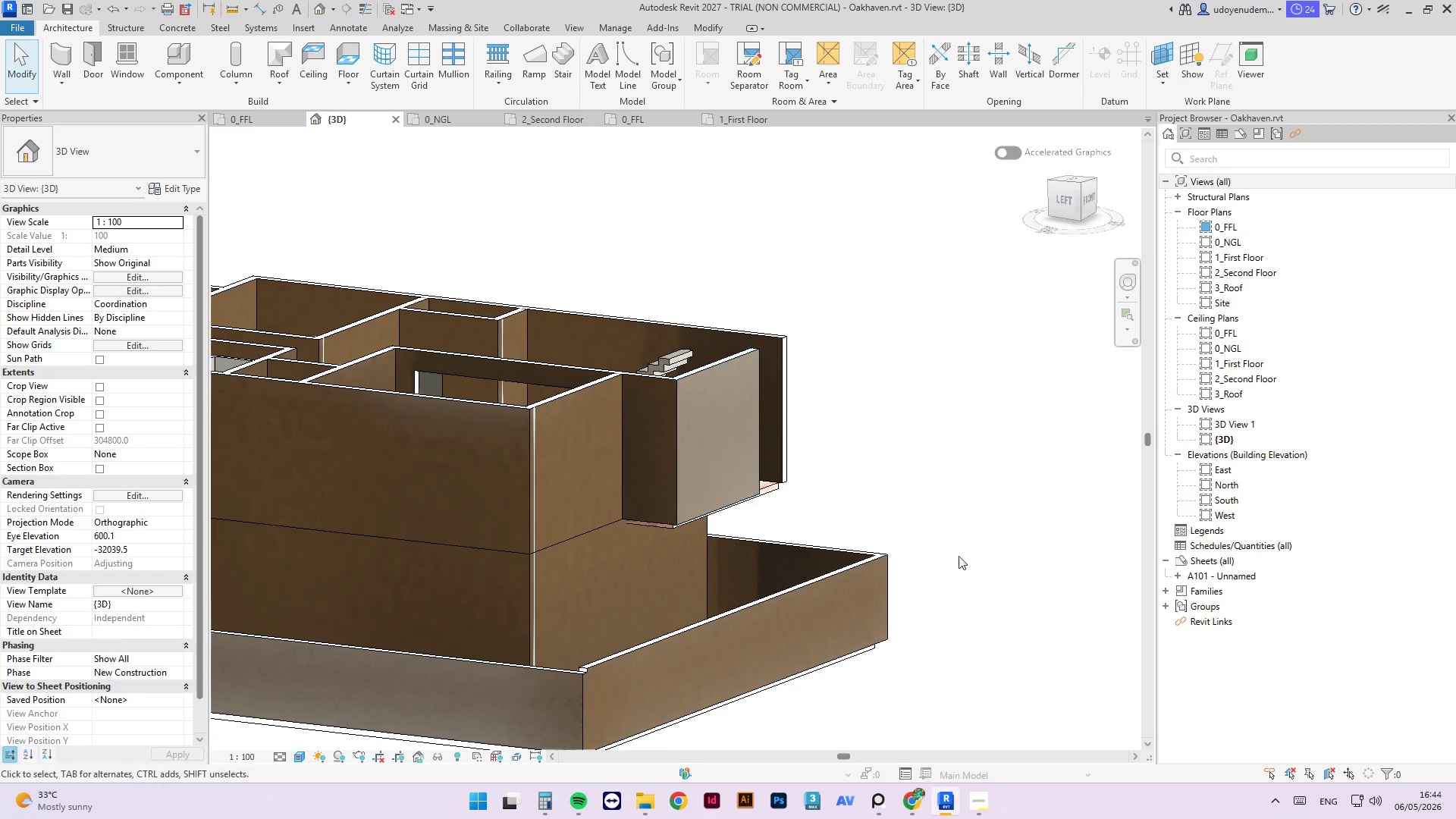 
hold_key(key=ShiftLeft, duration=9.33)
 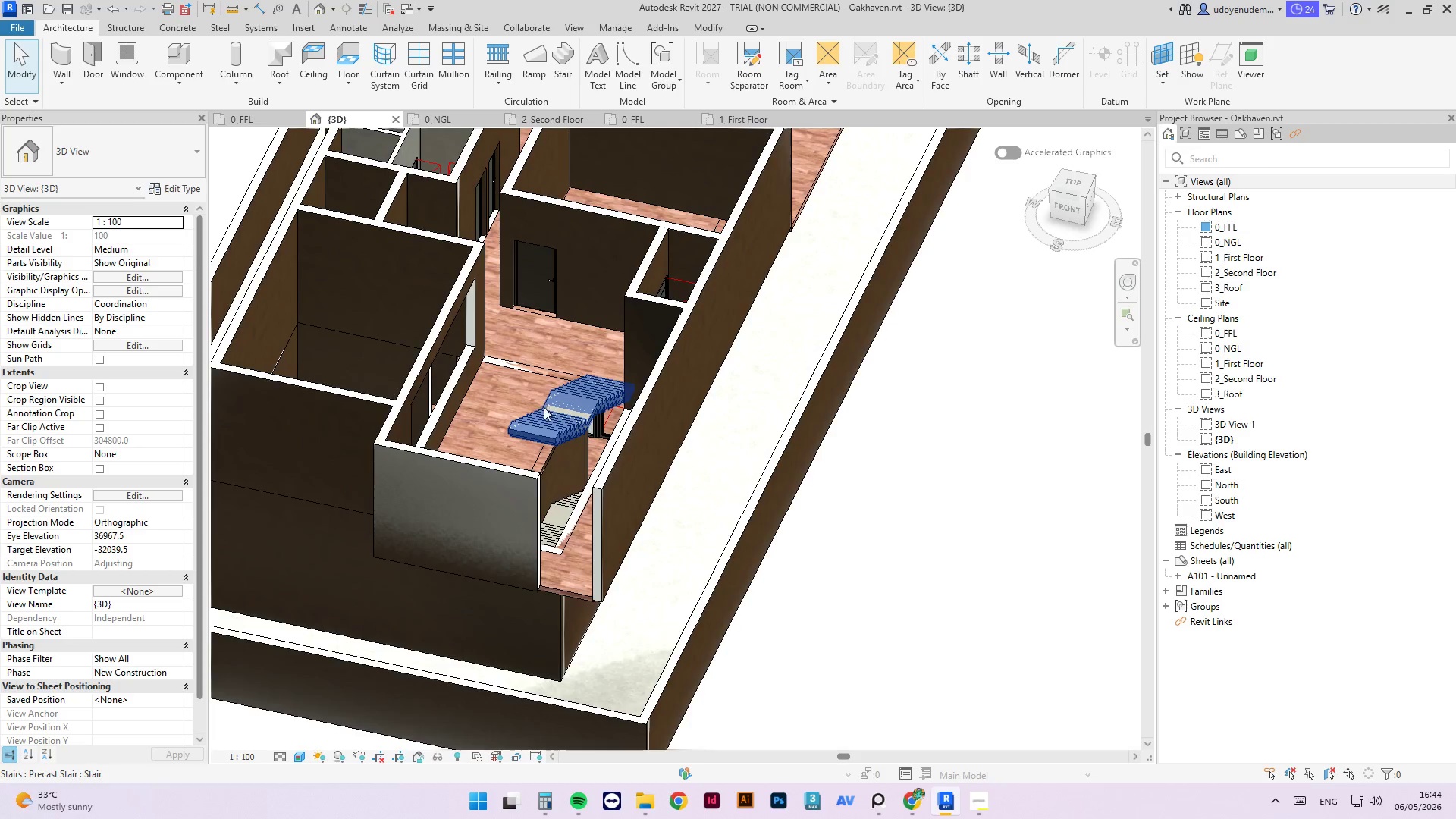 
scroll: coordinate [551, 475], scroll_direction: up, amount: 3.0
 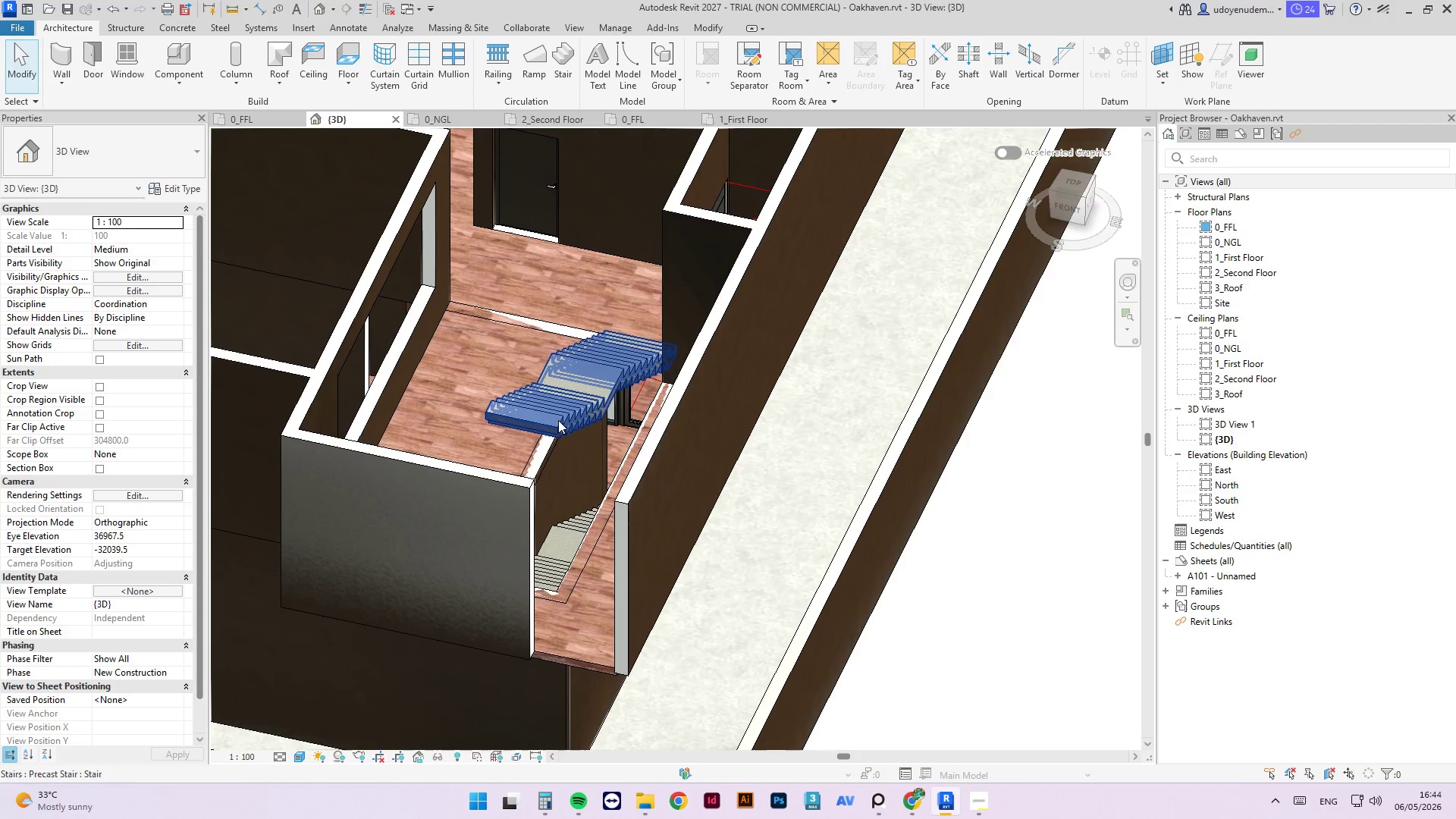 
hold_key(key=ShiftLeft, duration=2.73)
 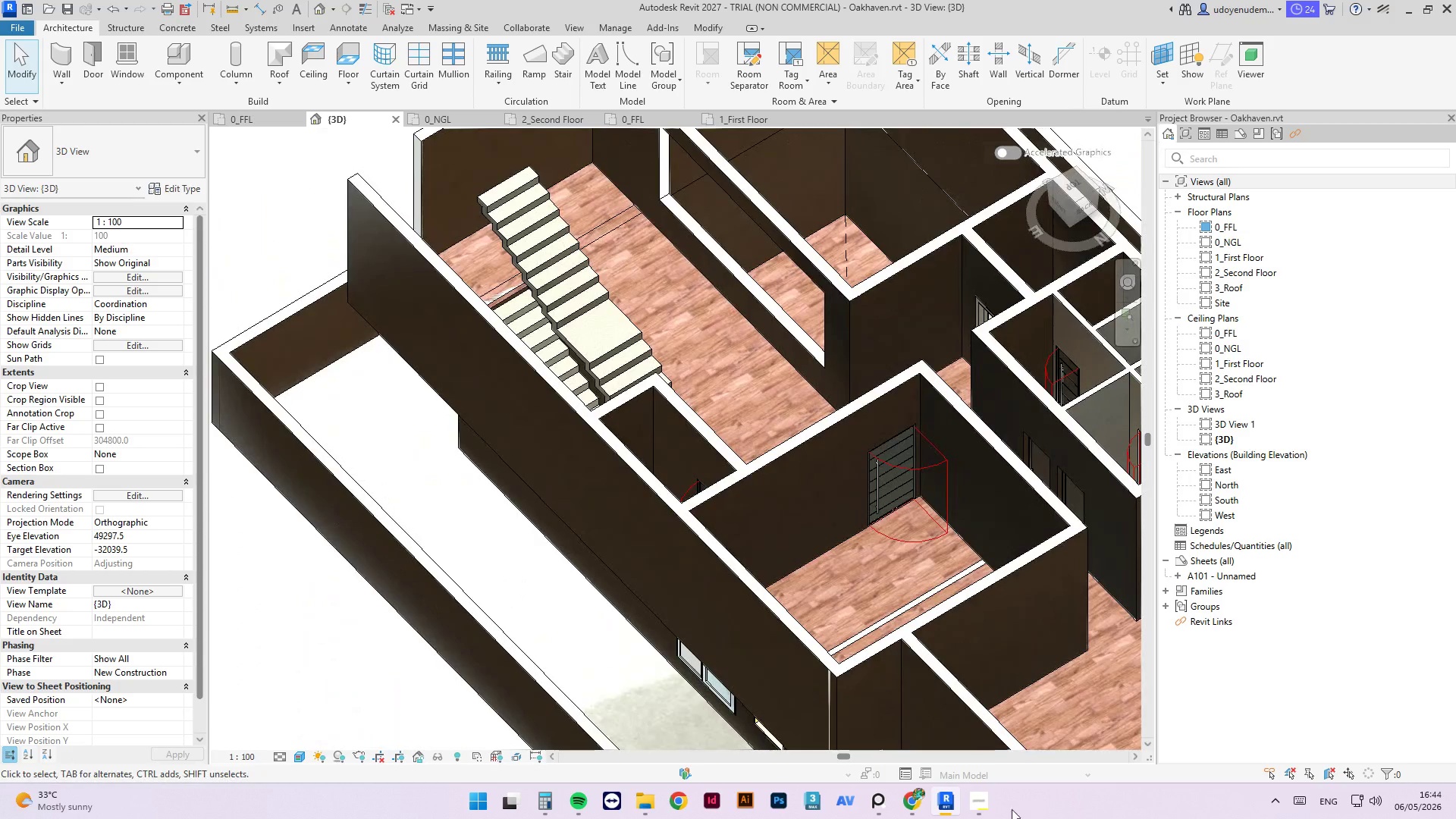 
scroll: coordinate [641, 309], scroll_direction: down, amount: 1.0
 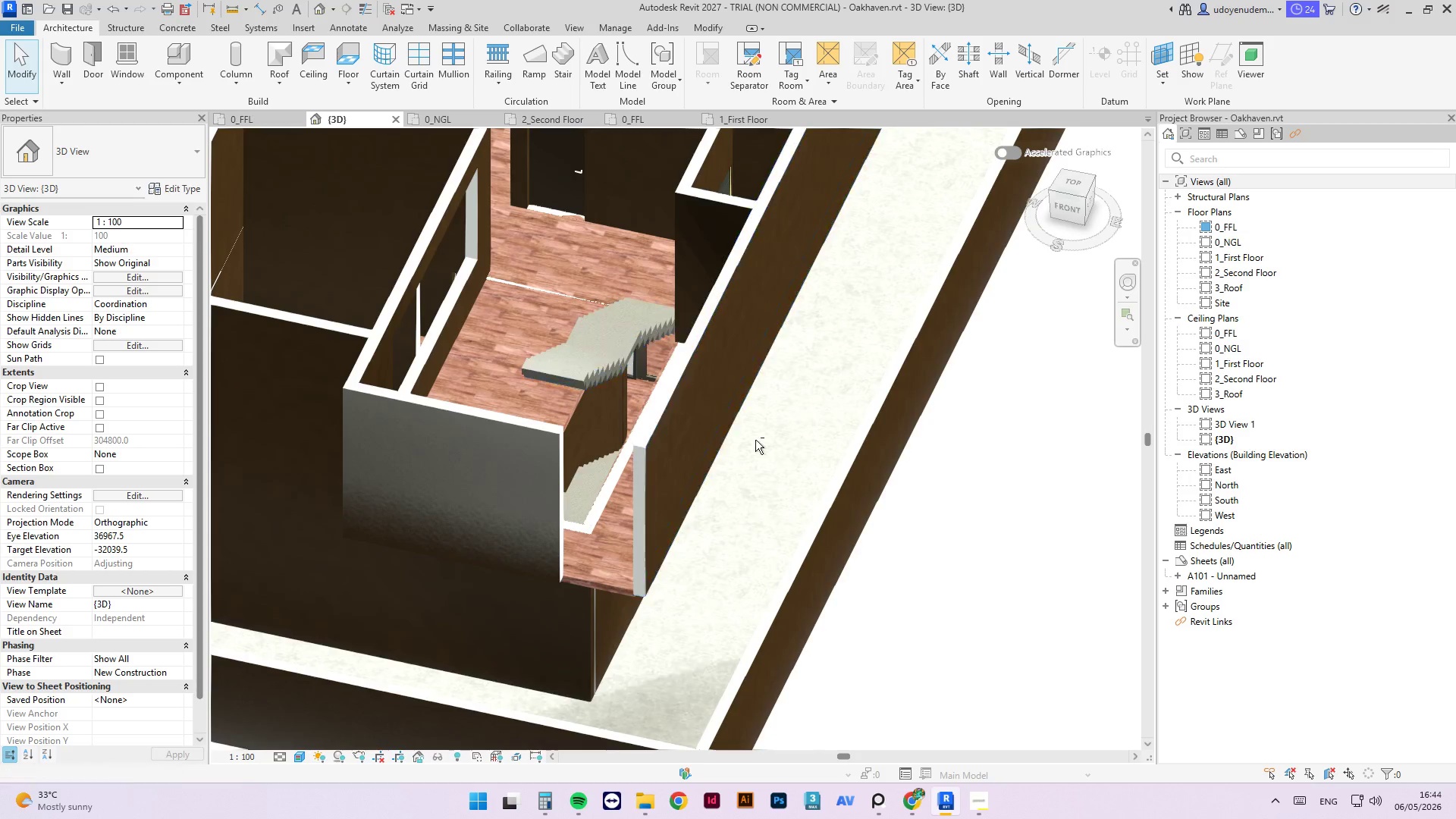 
left_click([979, 810])
 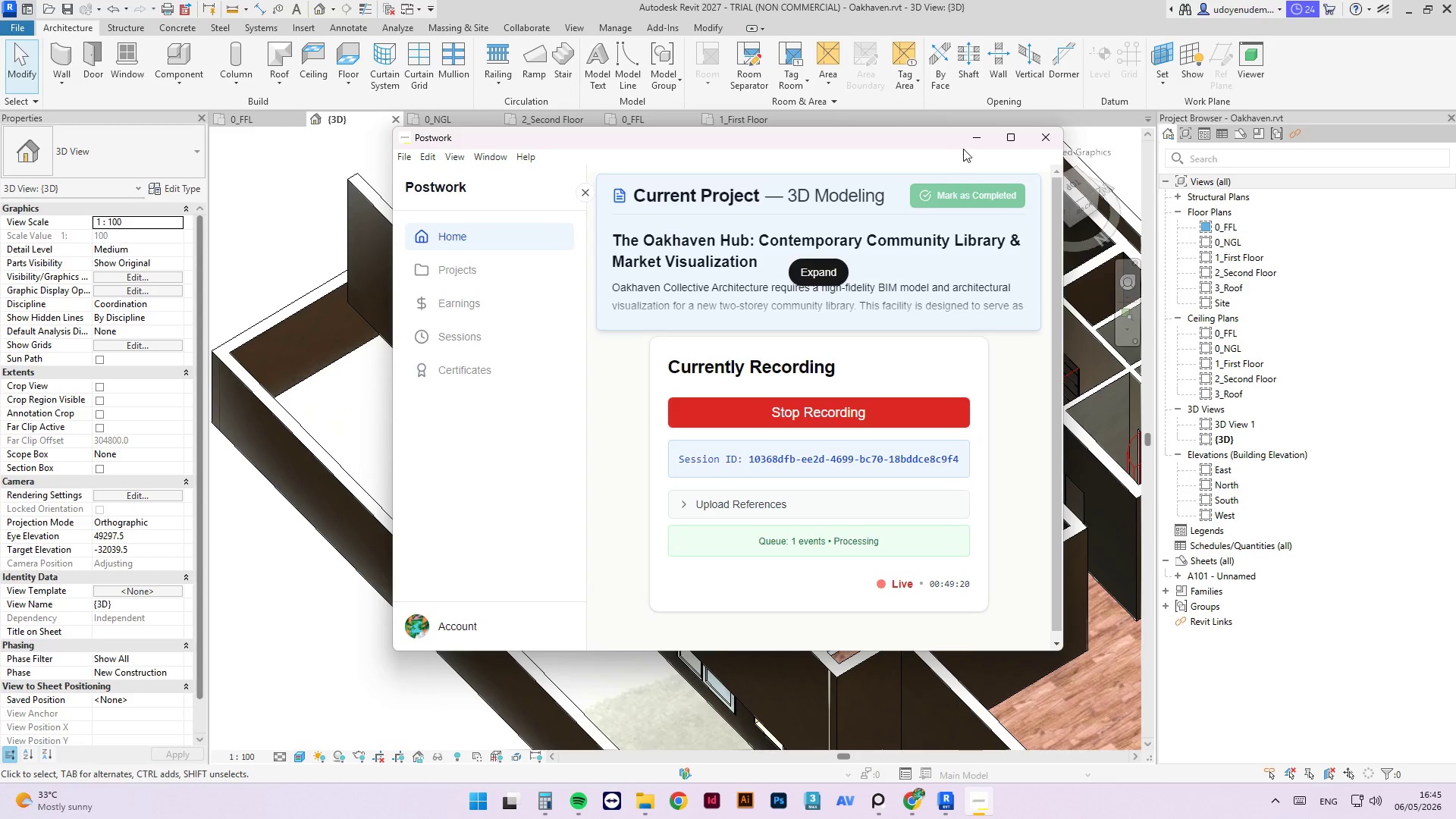 
left_click([985, 138])
 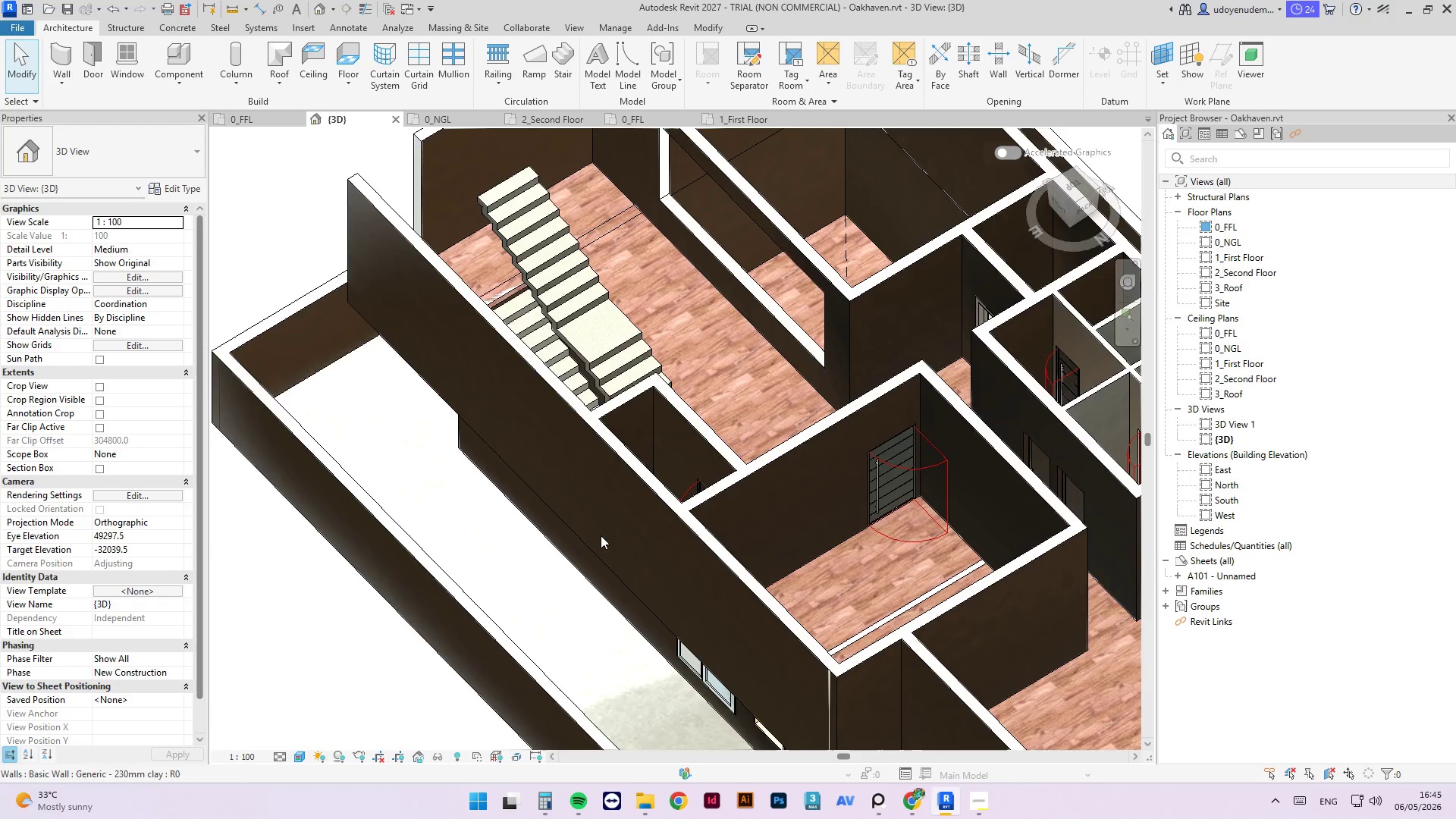 
hold_key(key=ShiftLeft, duration=3.59)
 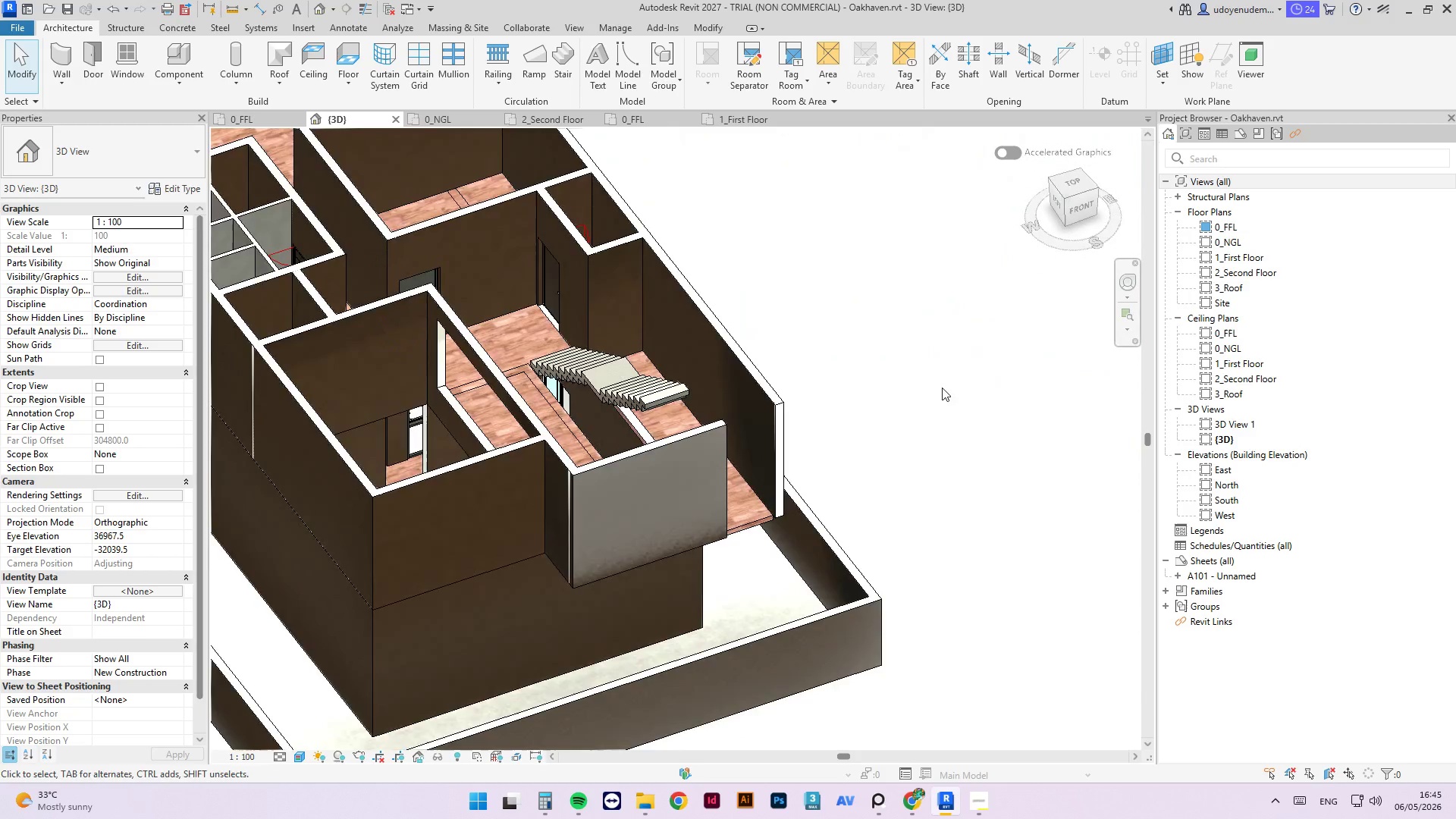 
scroll: coordinate [626, 492], scroll_direction: down, amount: 2.0
 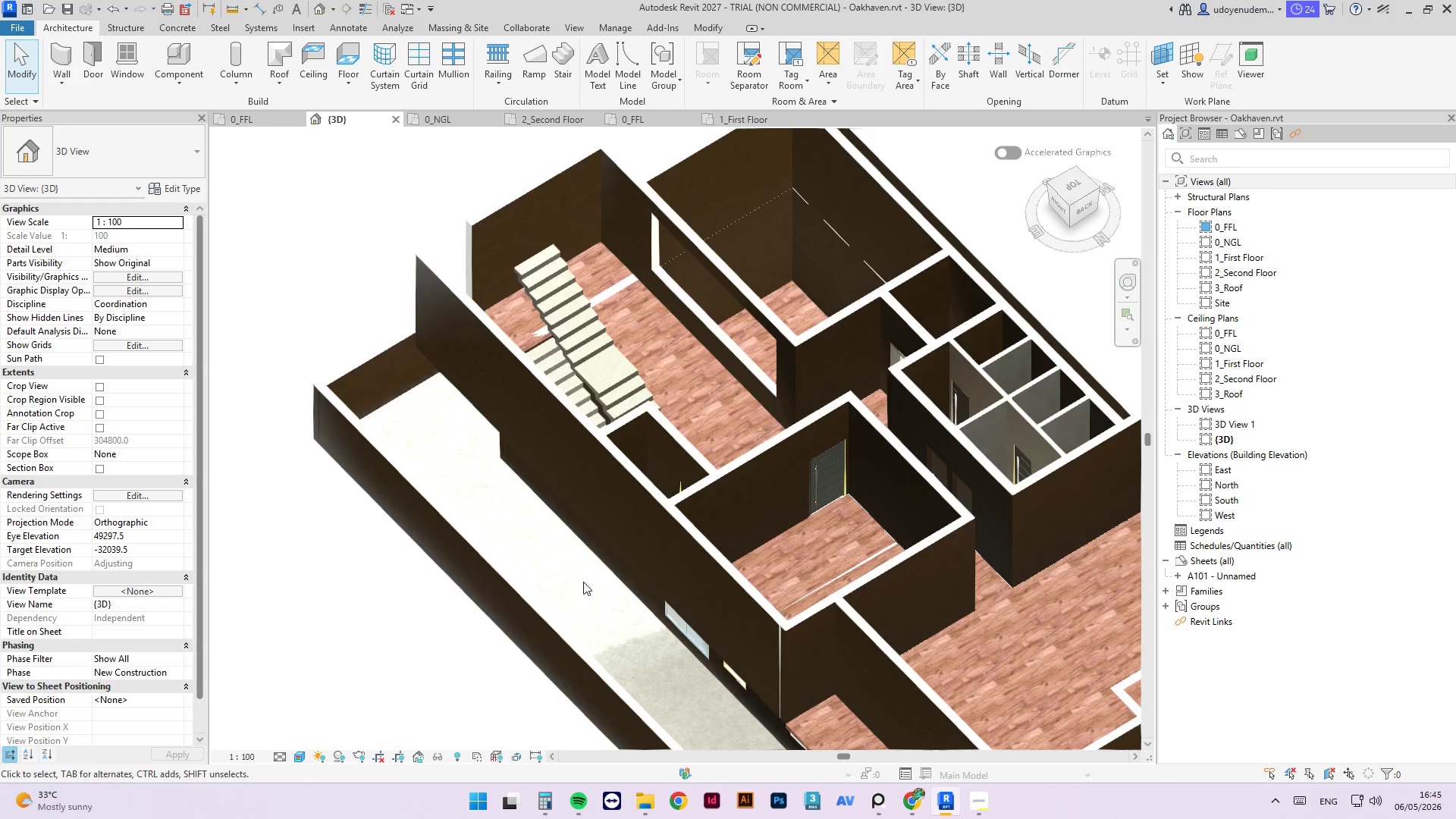 
scroll: coordinate [758, 417], scroll_direction: up, amount: 3.0
 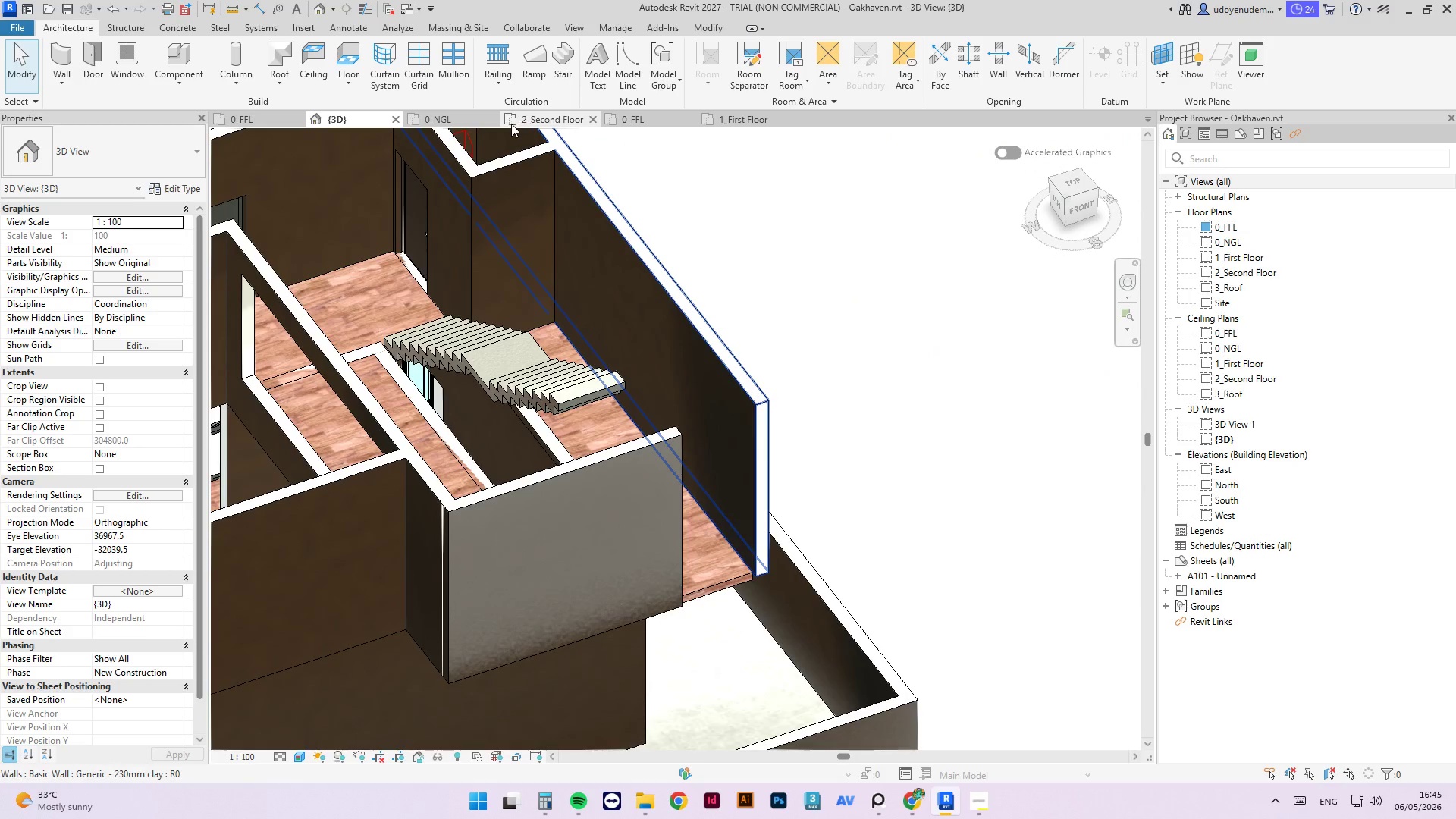 
hold_key(key=ShiftLeft, duration=4.47)
 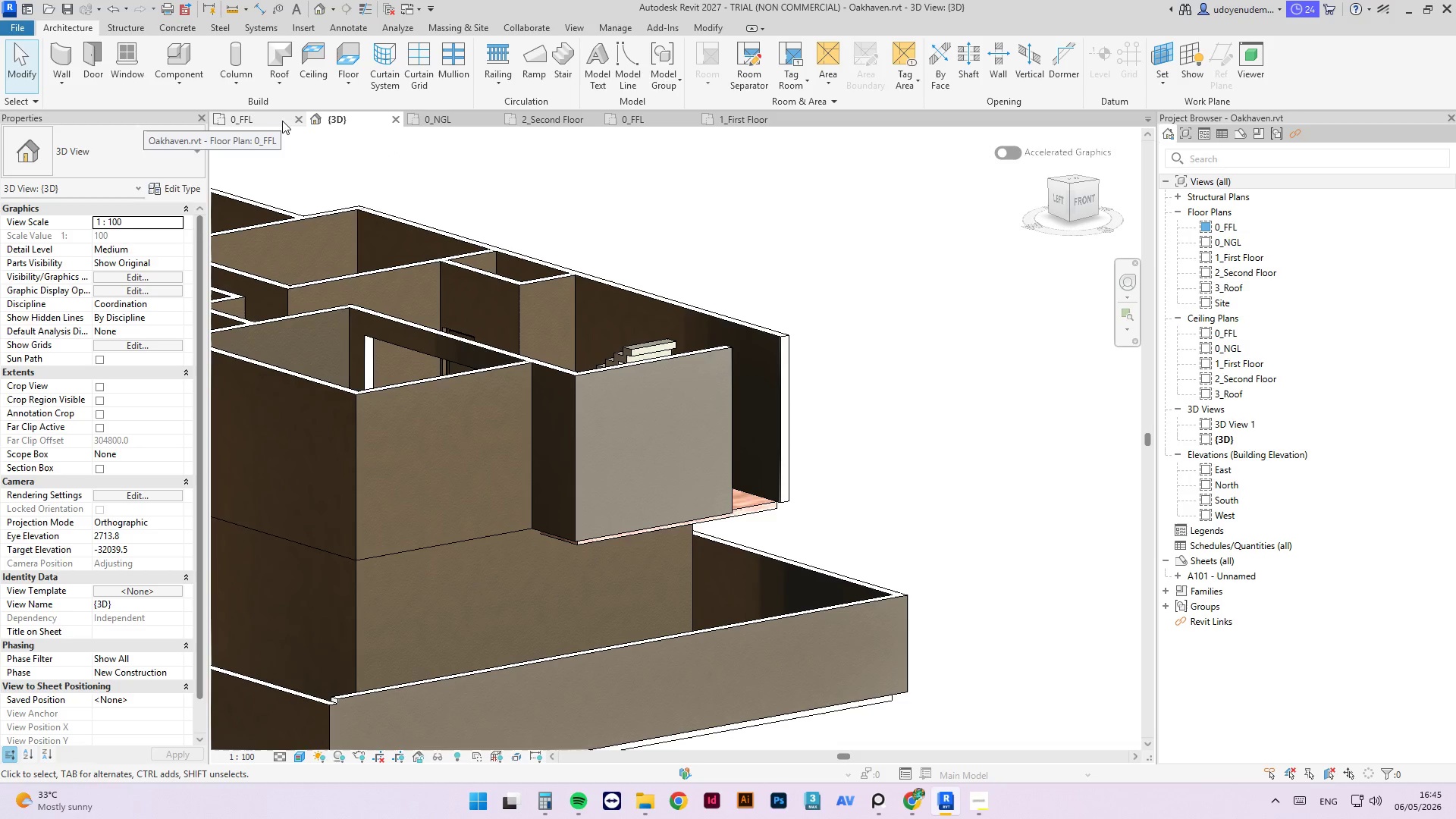 
scroll: coordinate [757, 500], scroll_direction: down, amount: 2.0
 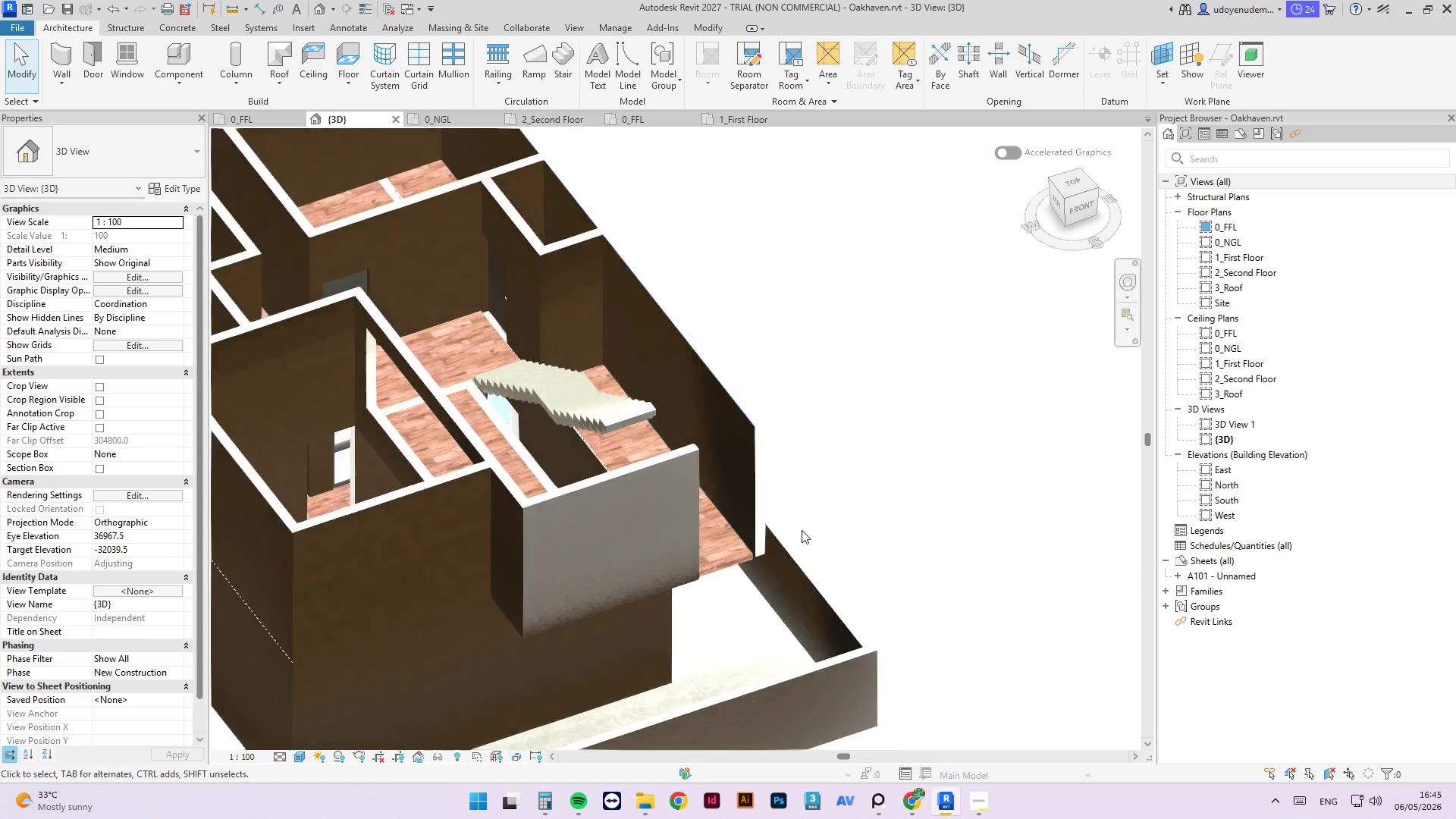 
left_click([764, 121])
 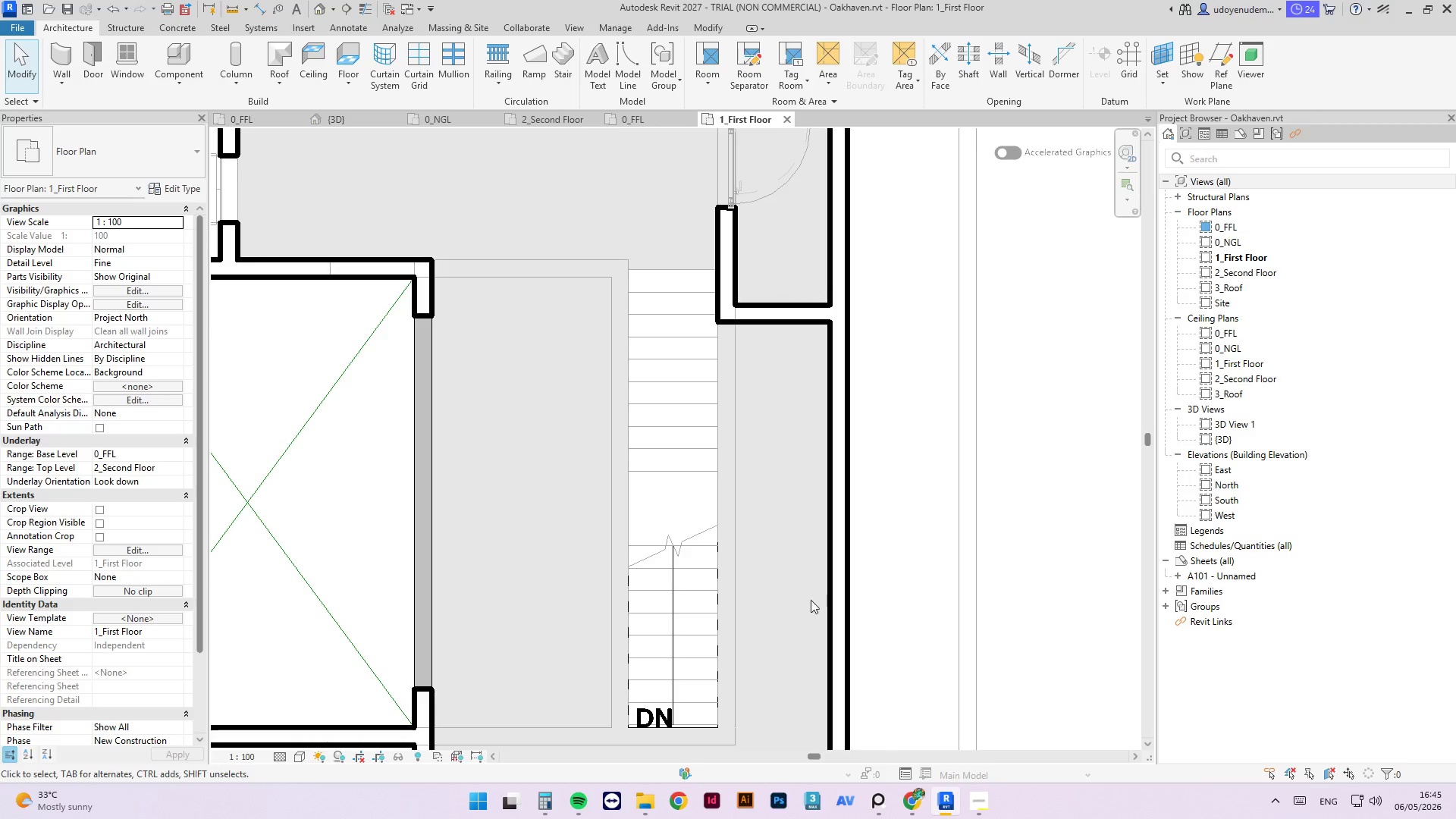 
scroll: coordinate [782, 617], scroll_direction: down, amount: 3.0
 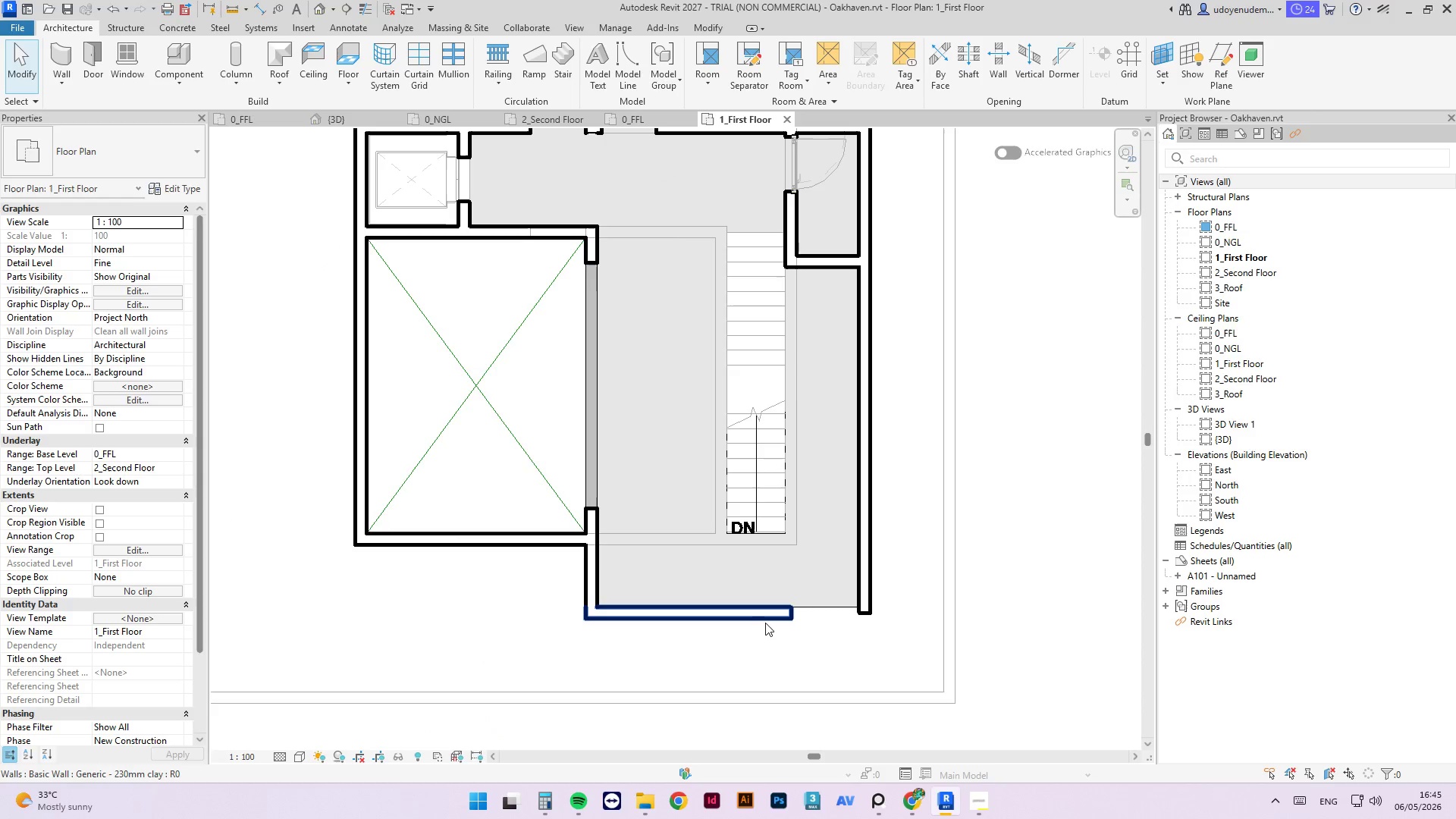 
type(tr)
 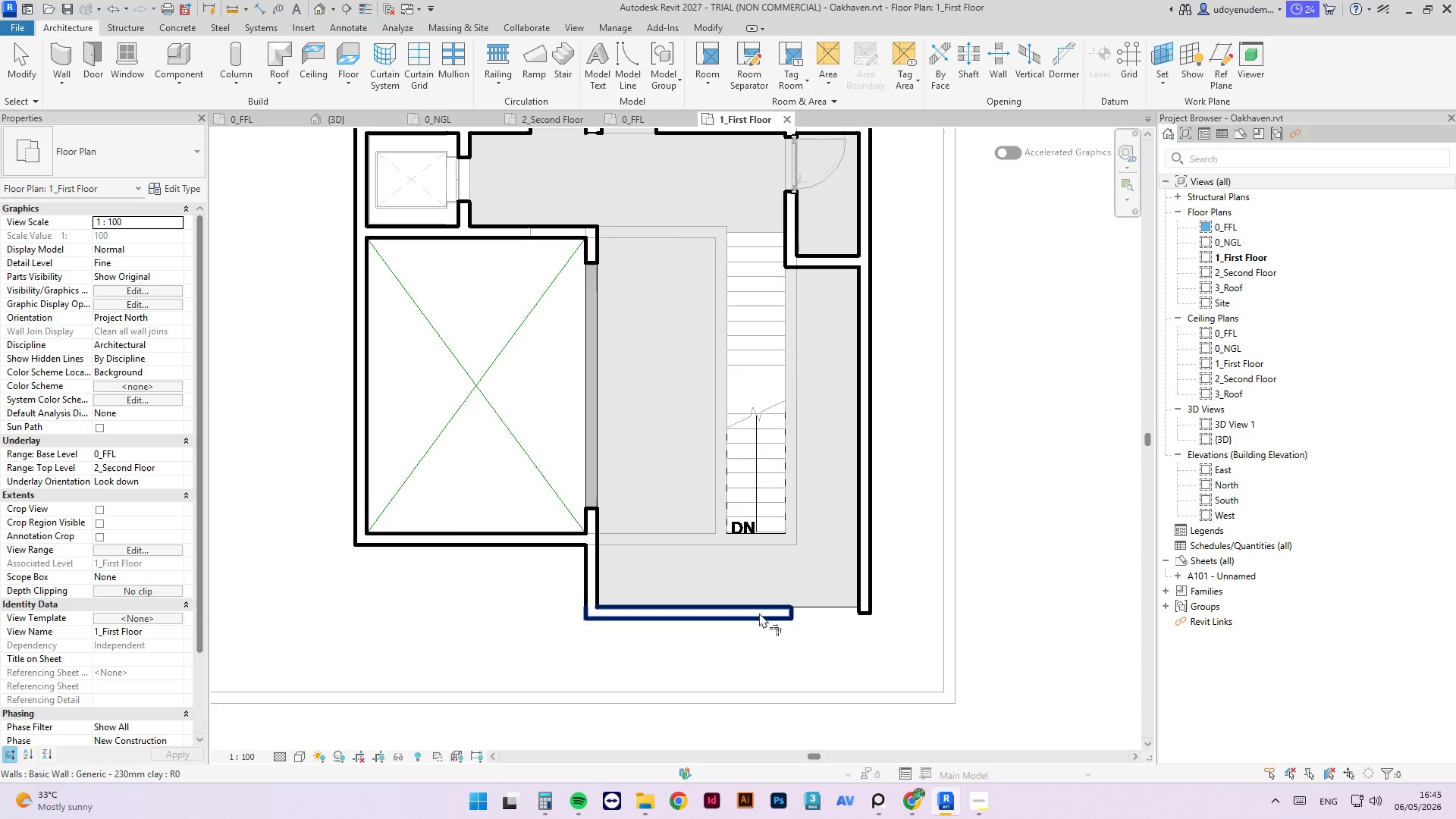 
left_click([759, 613])
 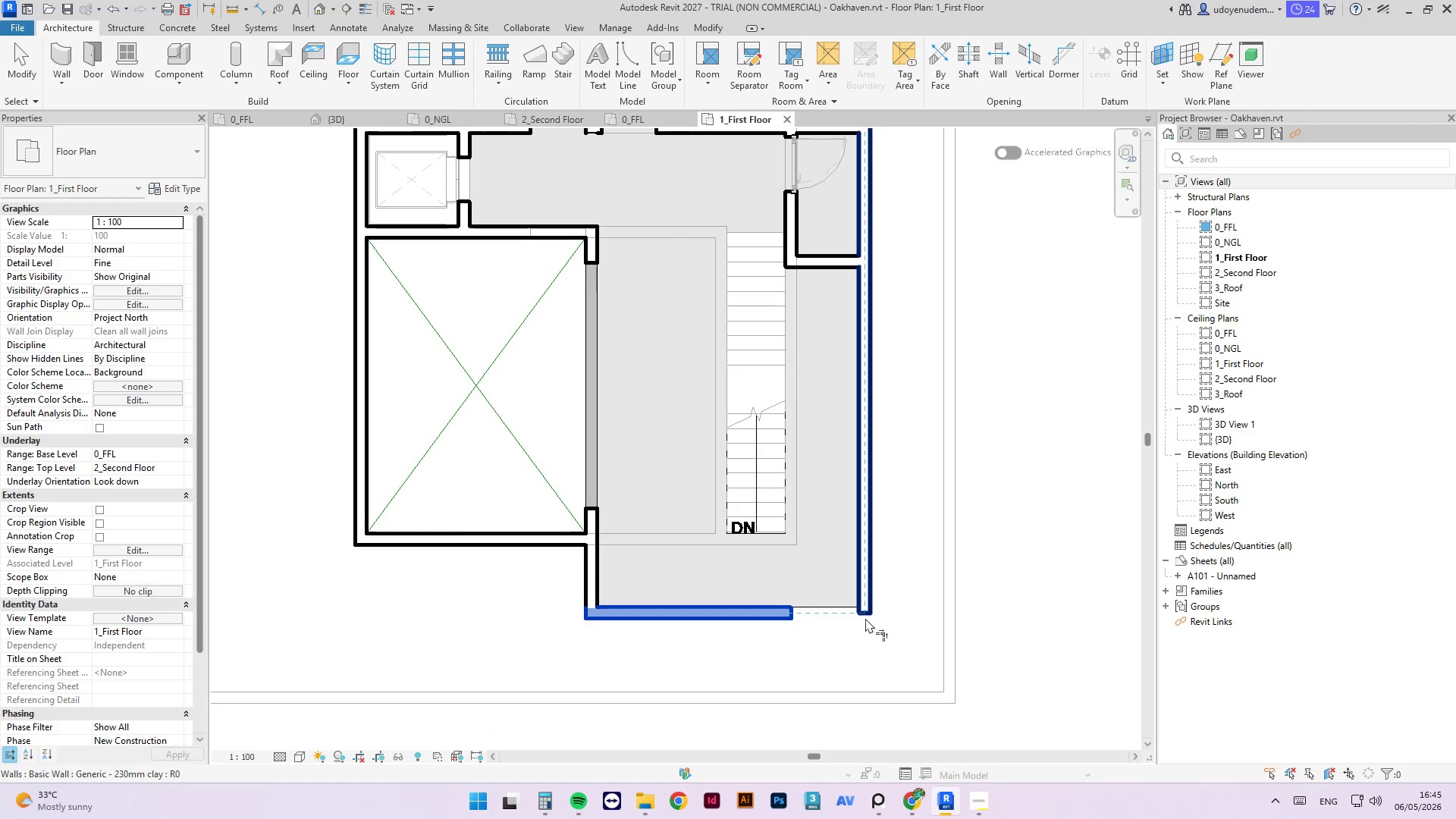 
left_click([865, 614])
 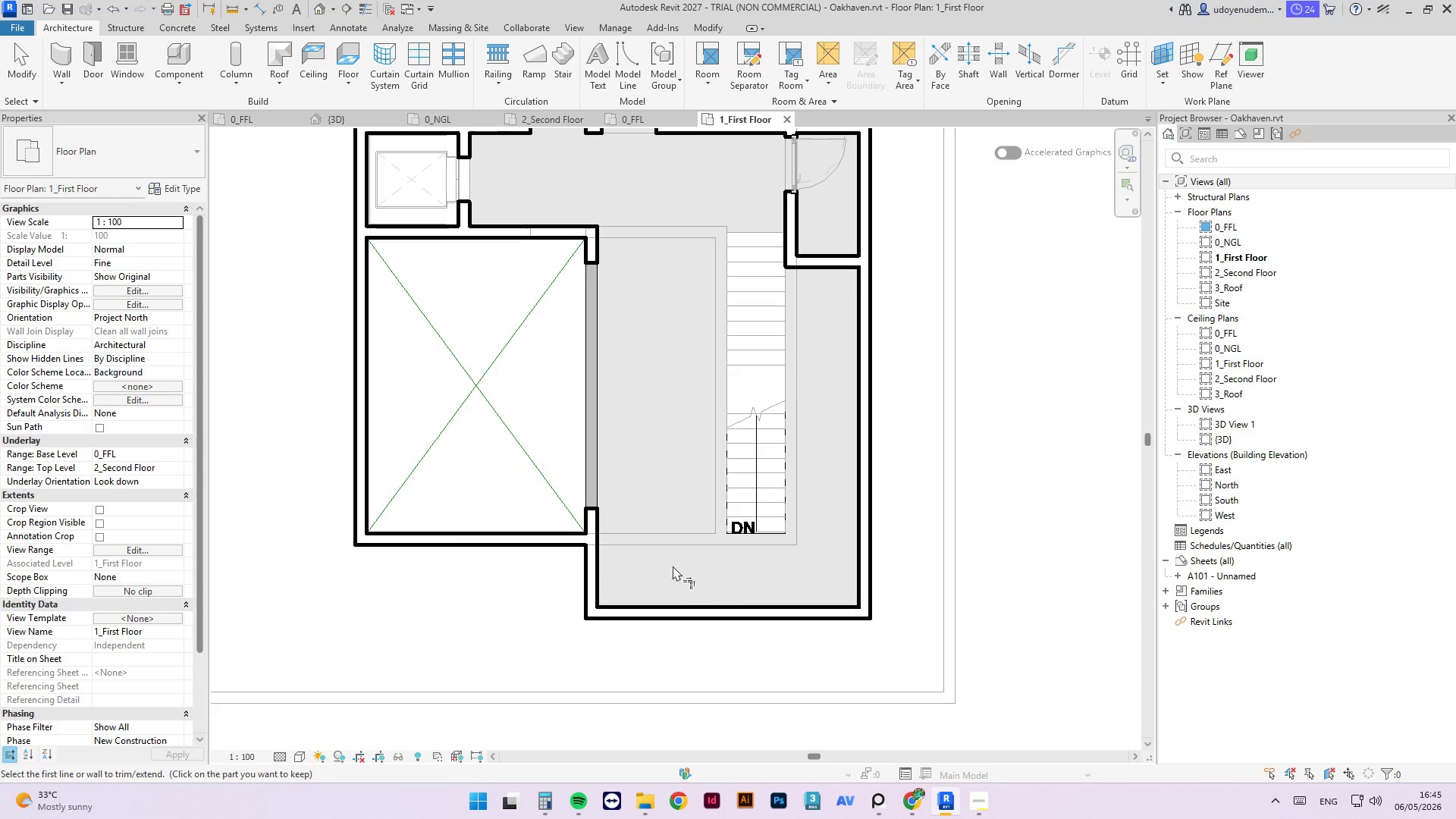 
key(Escape)
 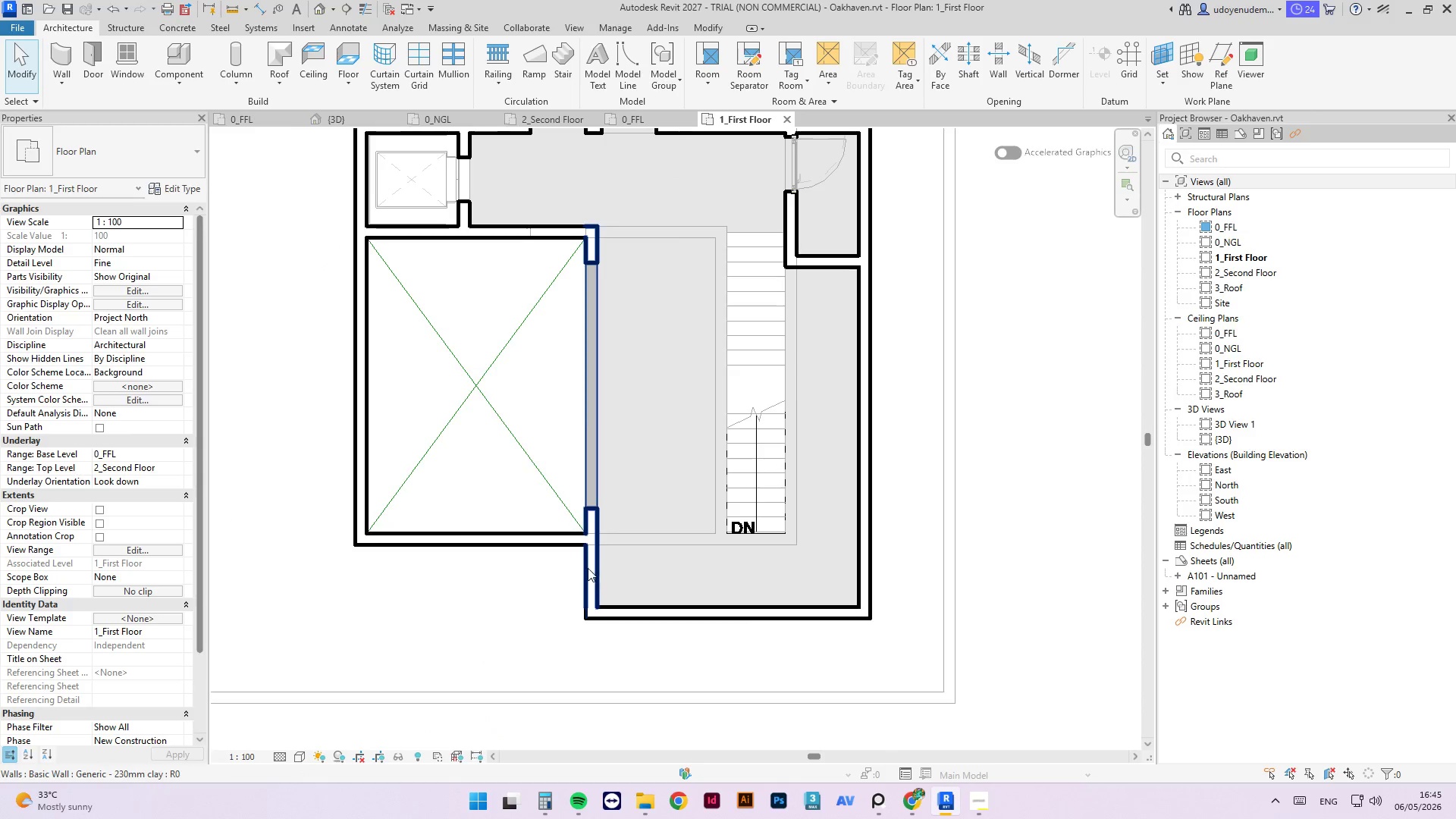 
left_click([588, 568])
 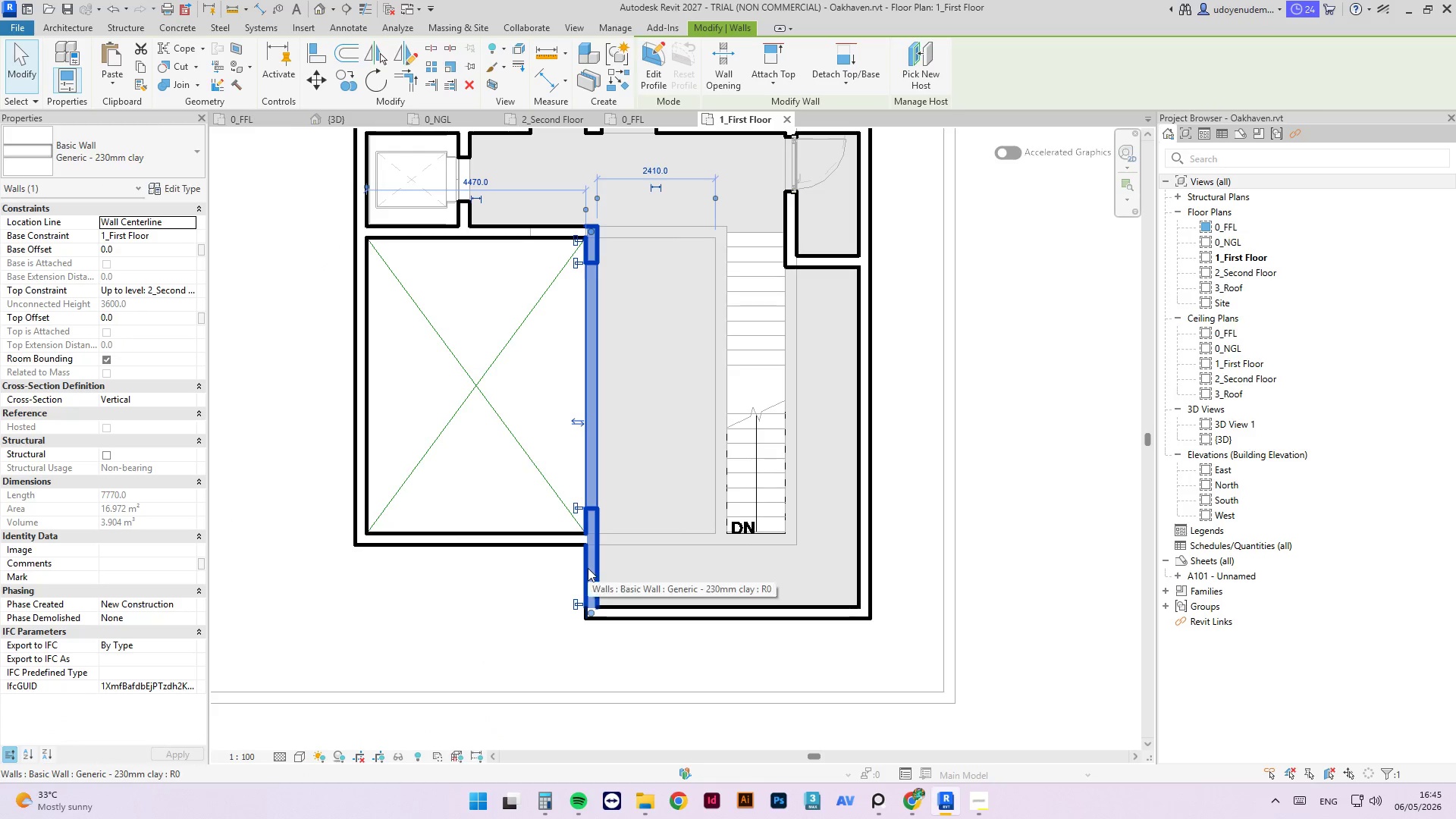 
key(Escape)
type(wn)
 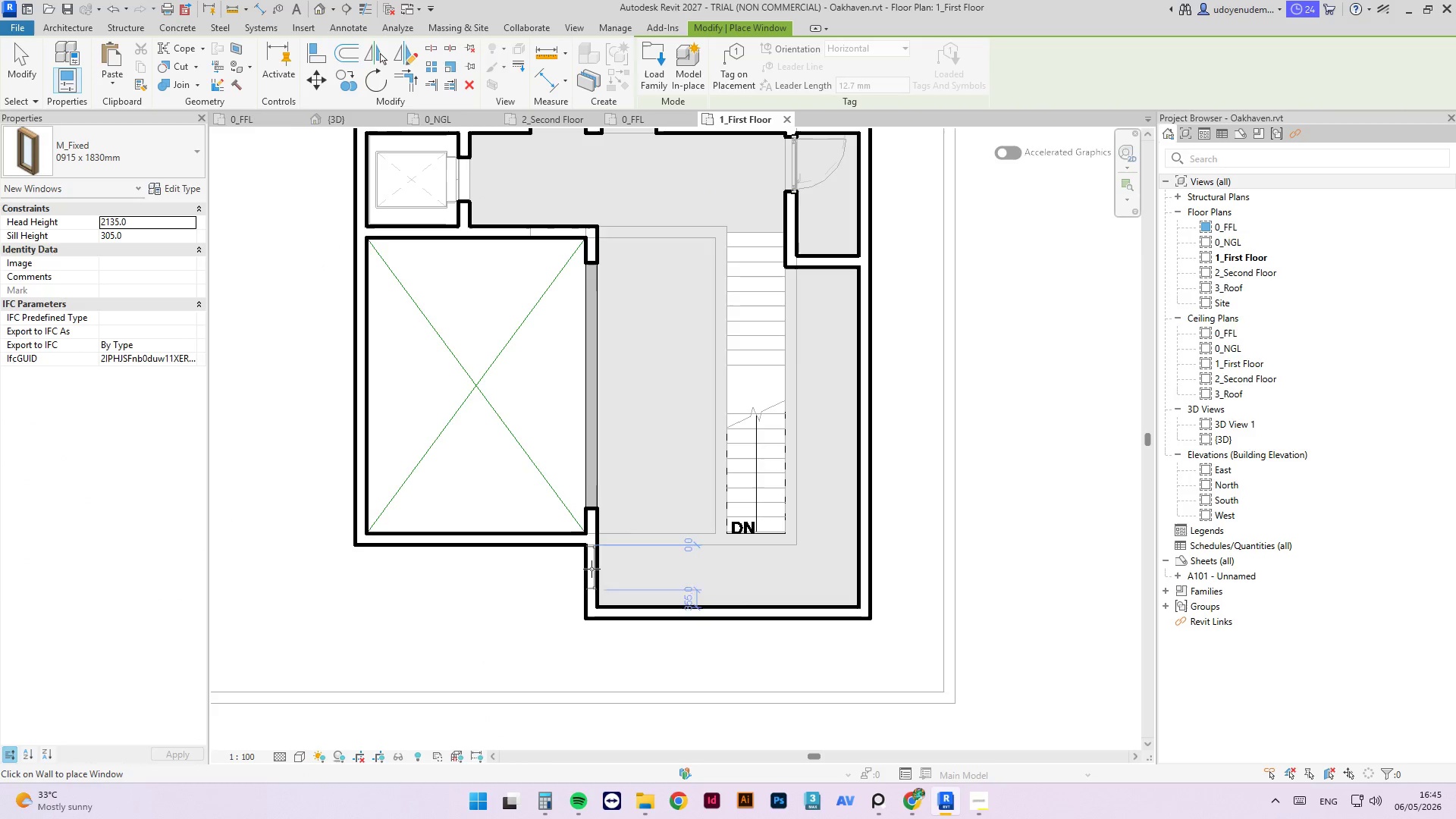 
scroll: coordinate [594, 582], scroll_direction: up, amount: 6.0
 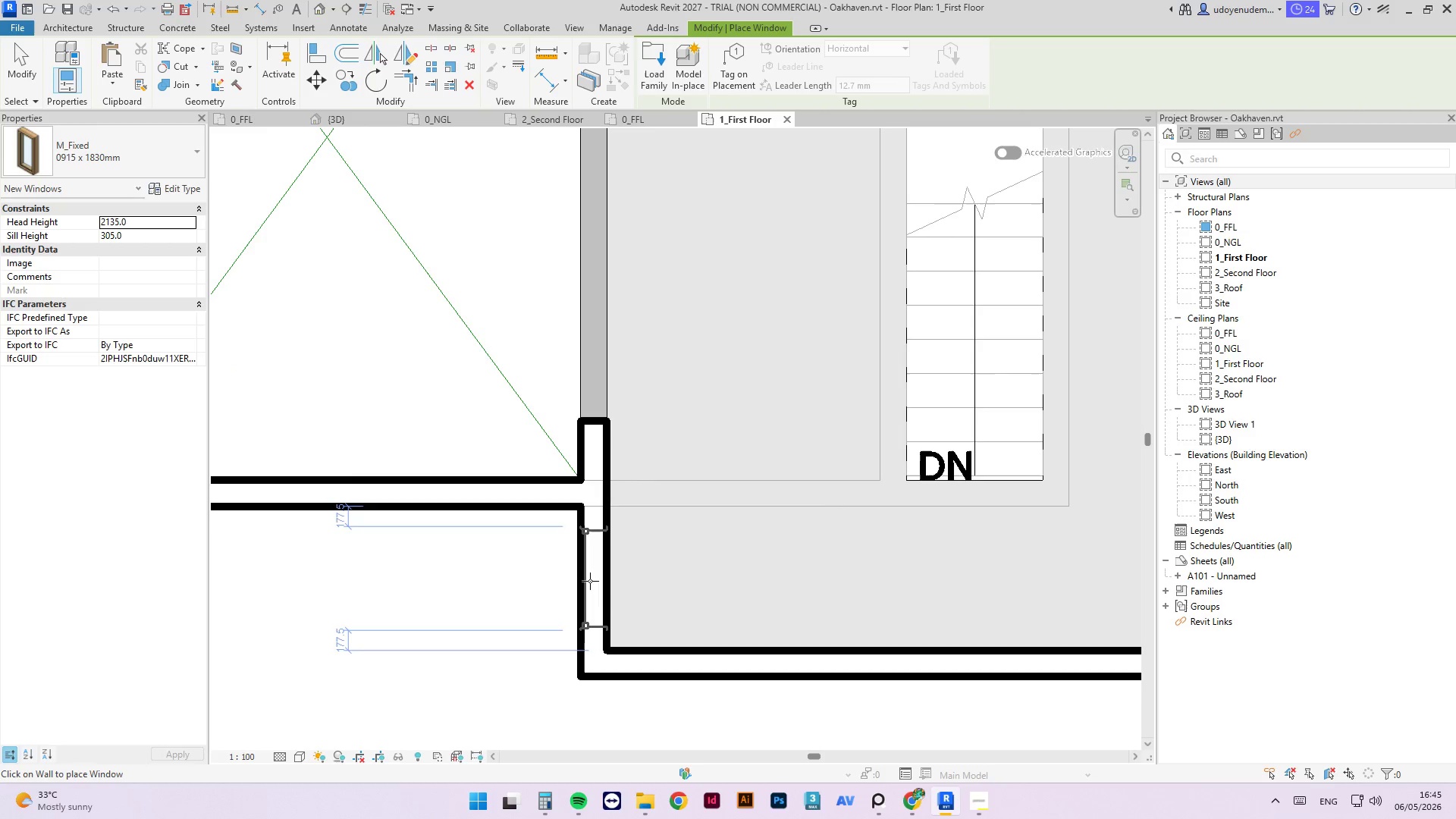 
left_click([590, 581])
 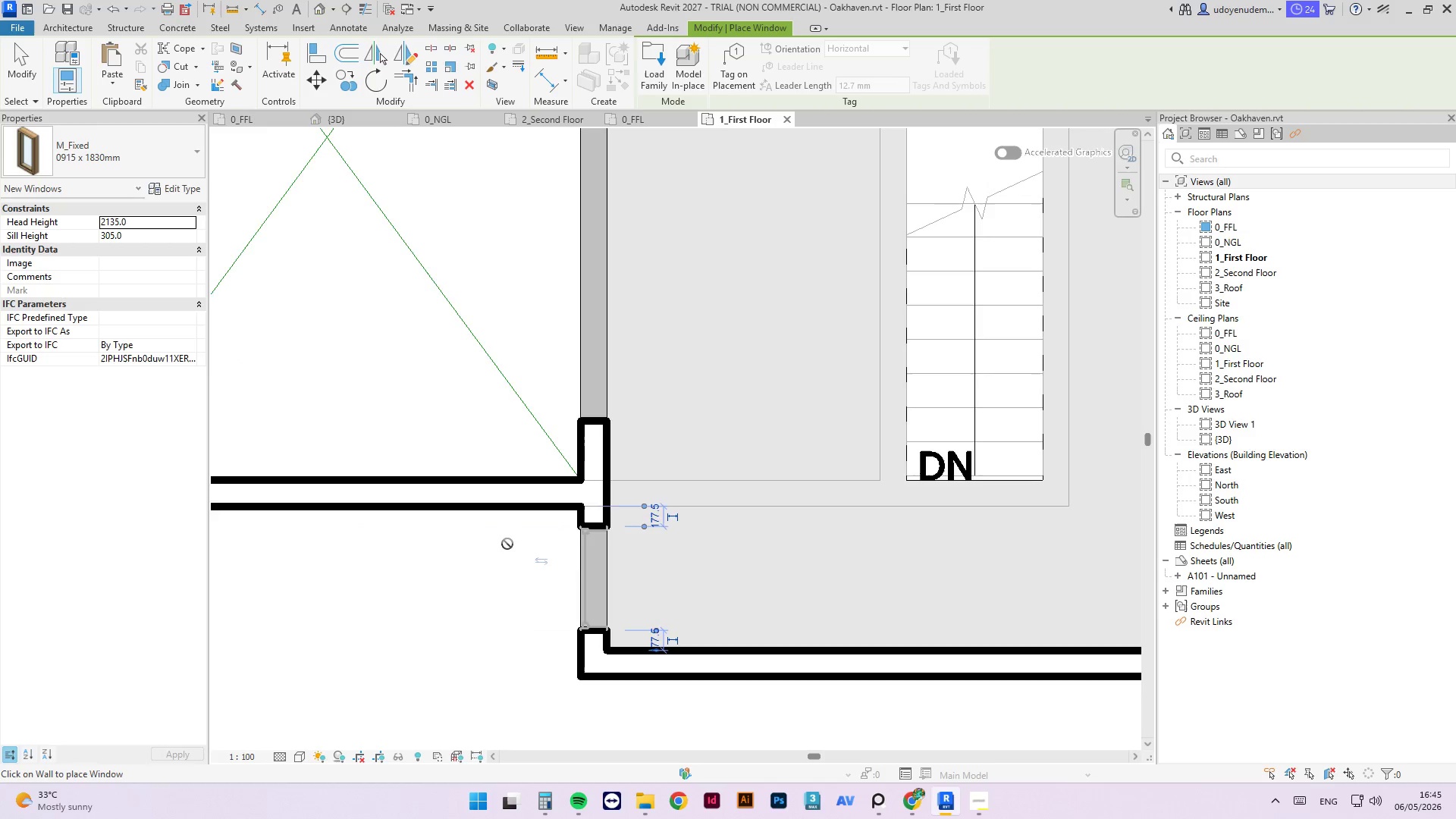 
scroll: coordinate [505, 542], scroll_direction: down, amount: 4.0
 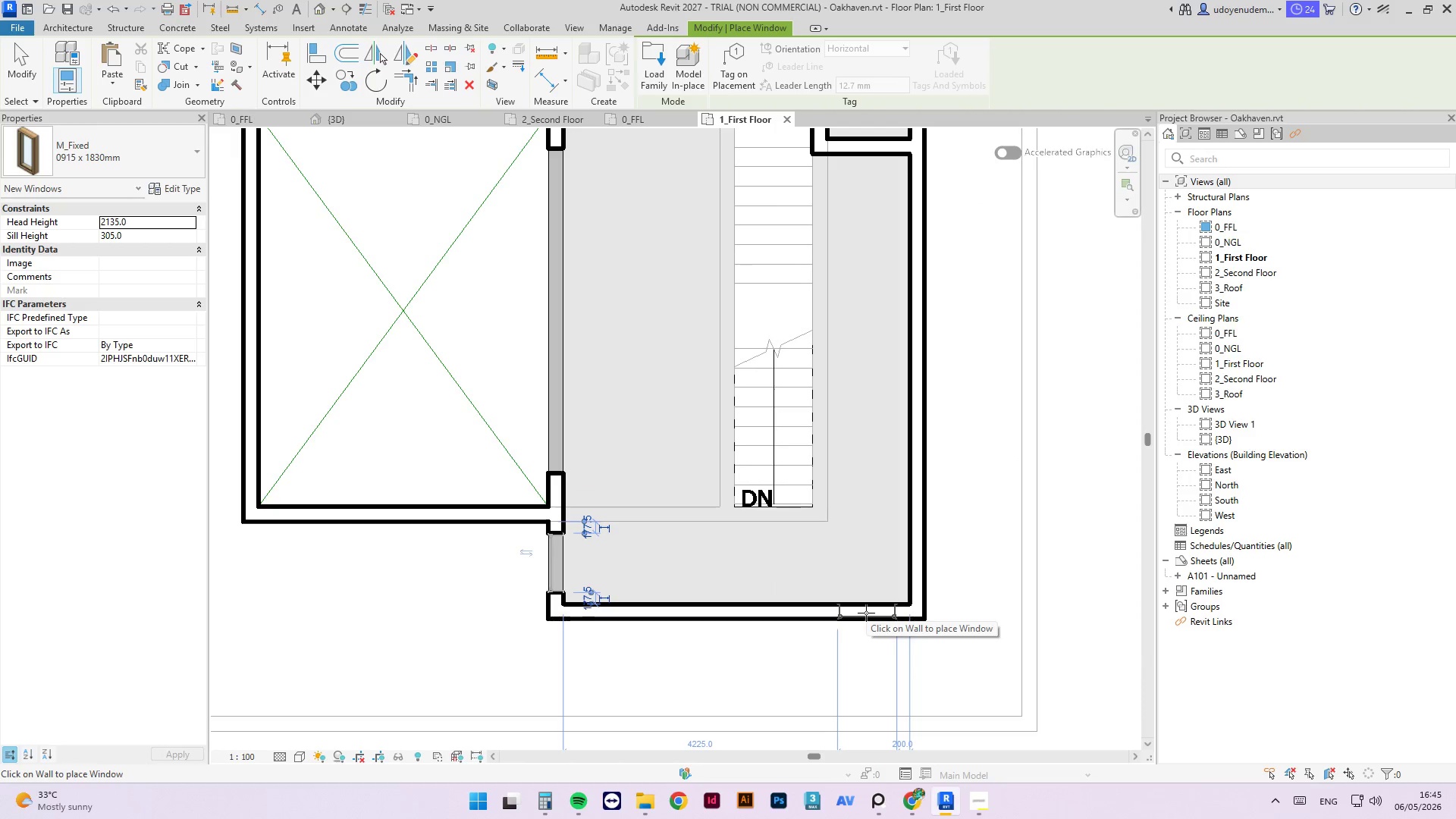 
left_click([866, 613])
 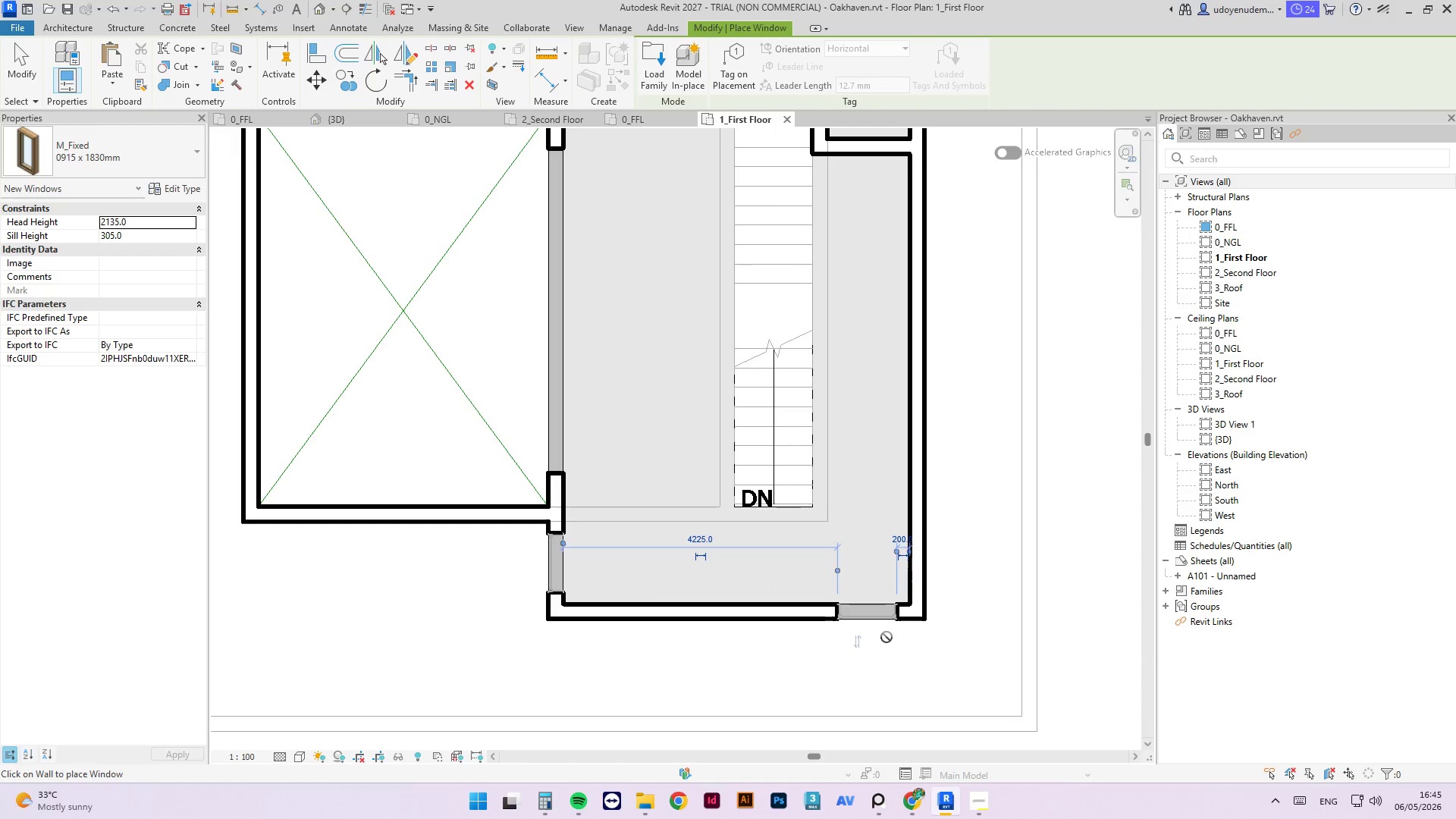 
key(Escape)
 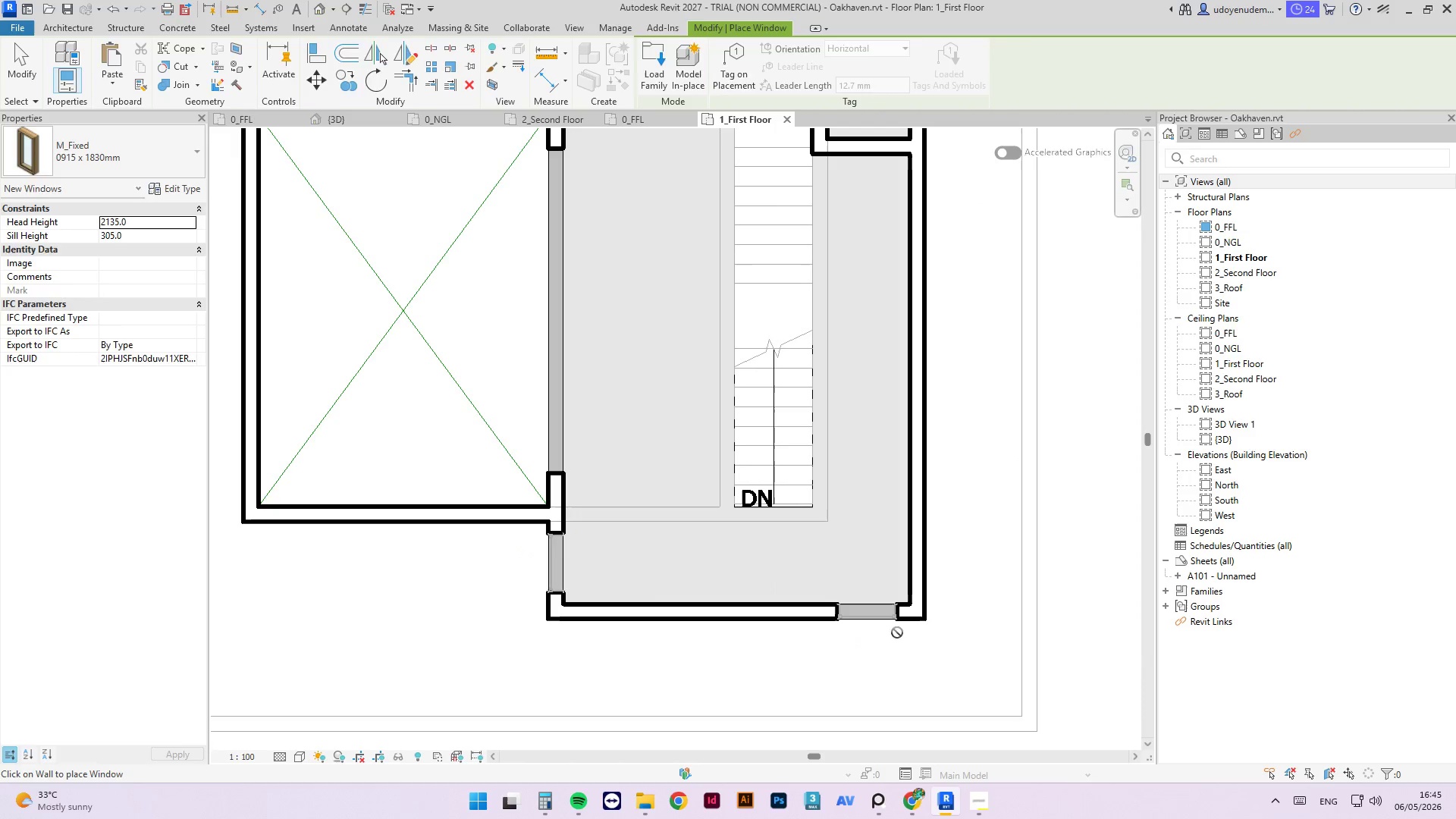 
key(Escape)
 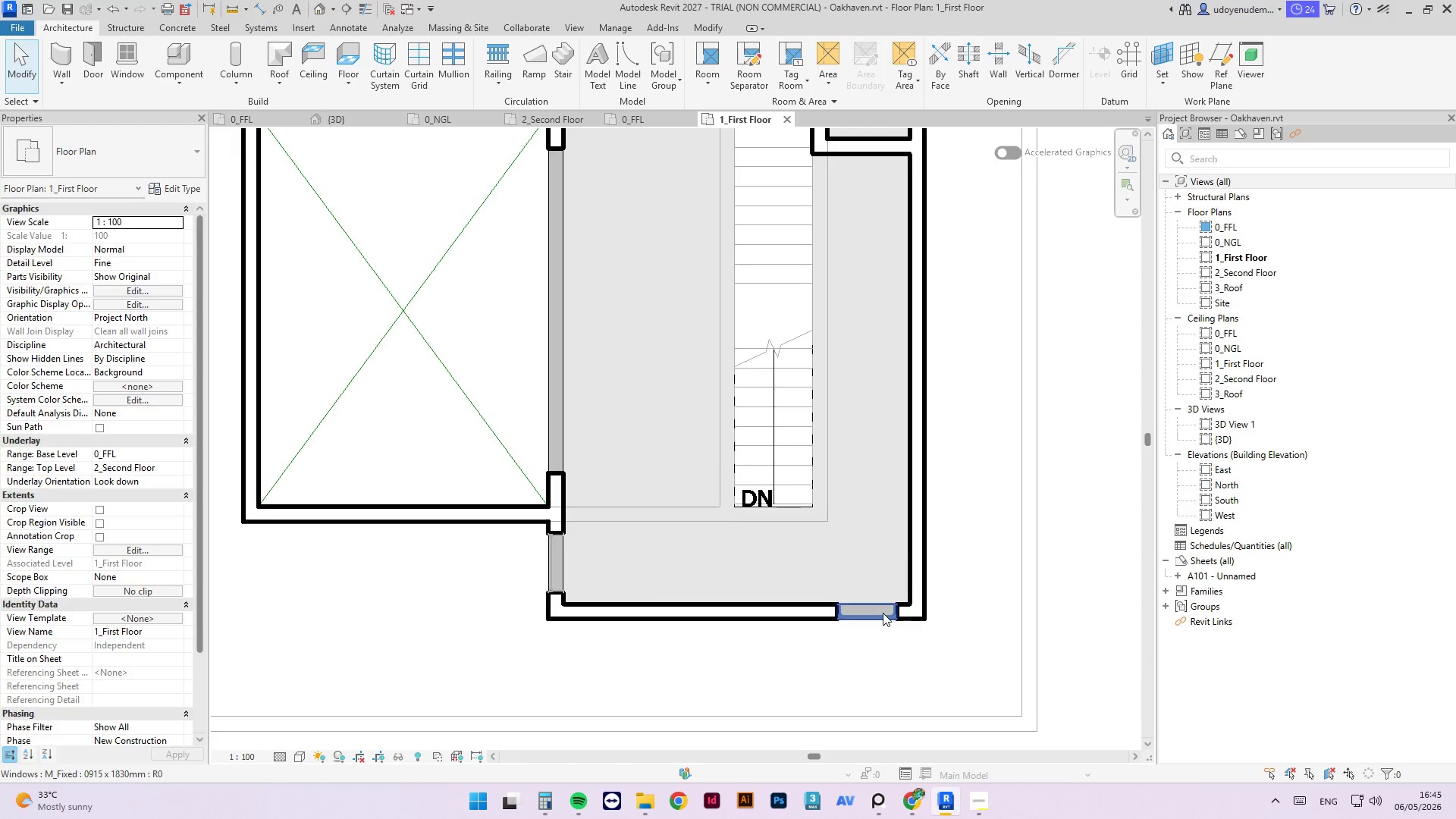 
left_click([883, 613])
 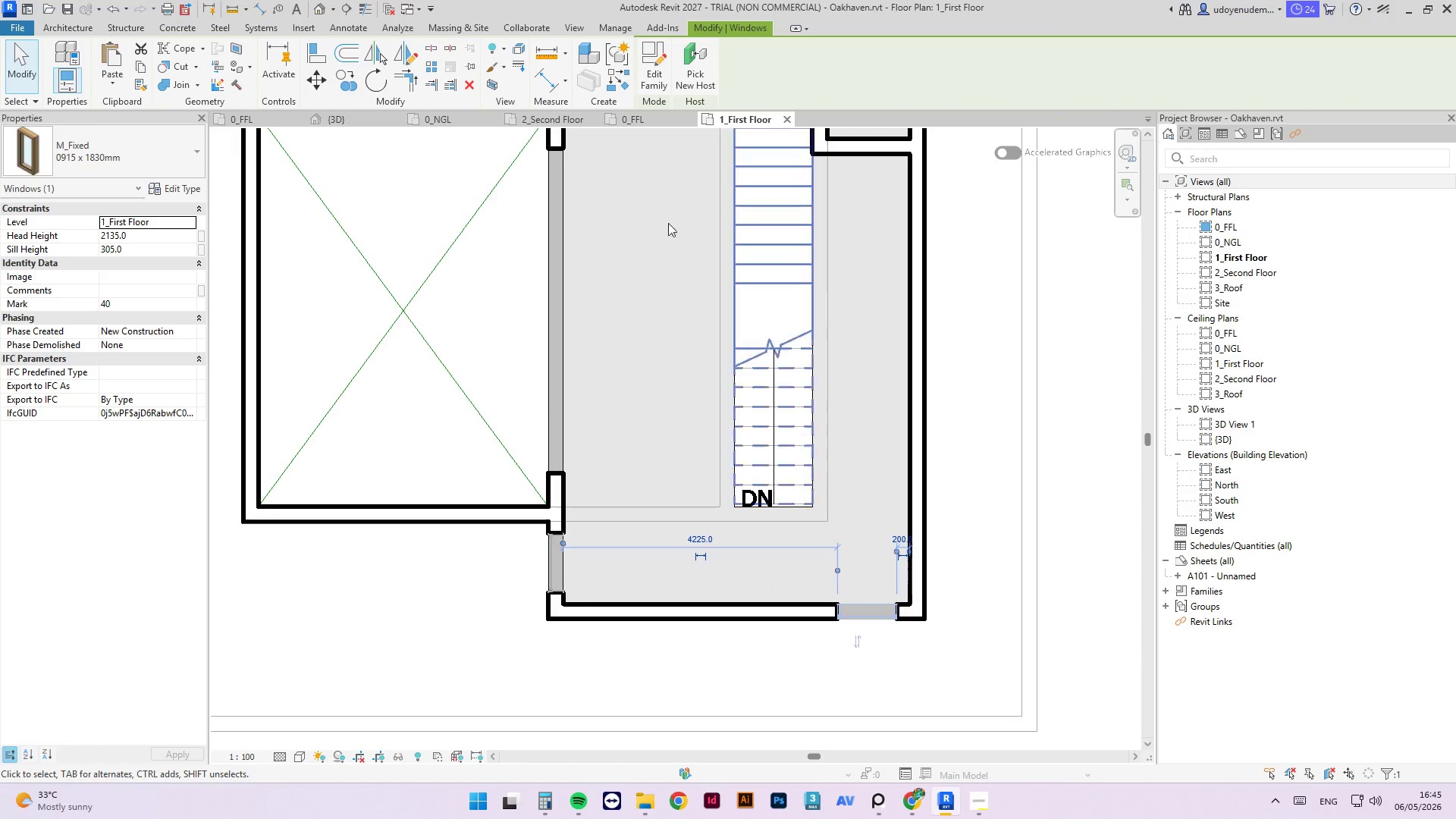 
key(Escape)
 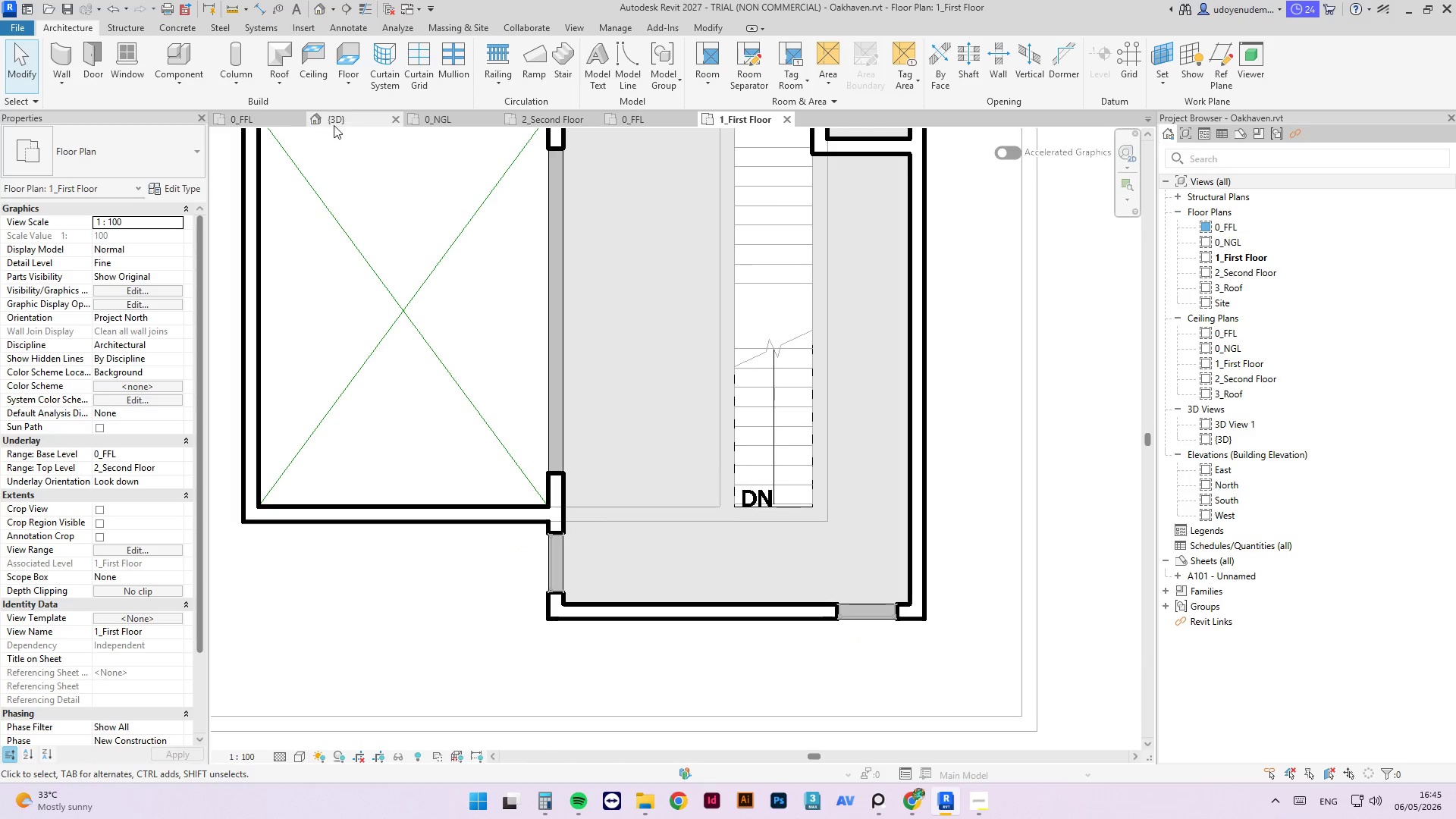 
left_click([336, 124])
 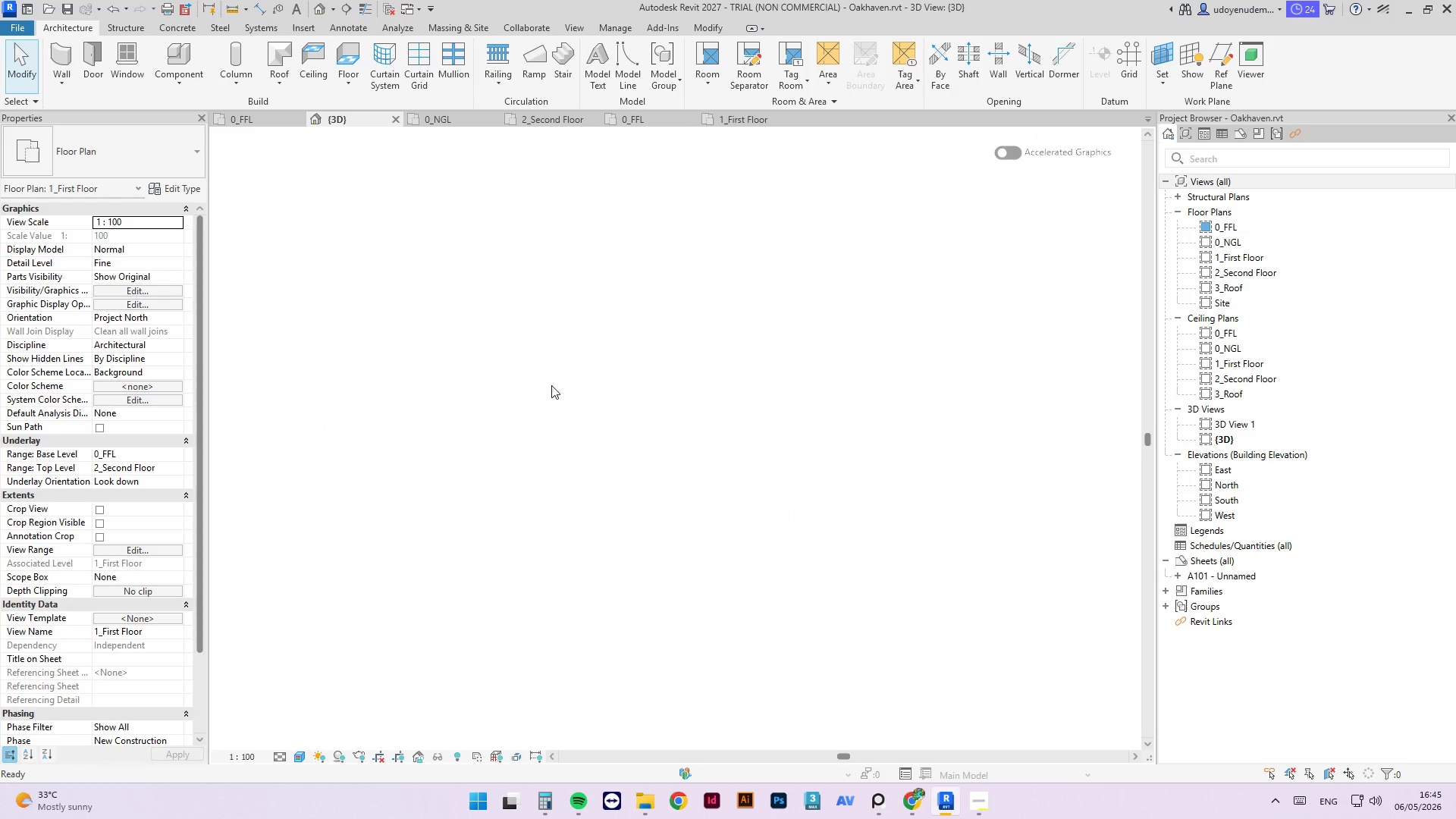 
hold_key(key=ShiftLeft, duration=4.16)
 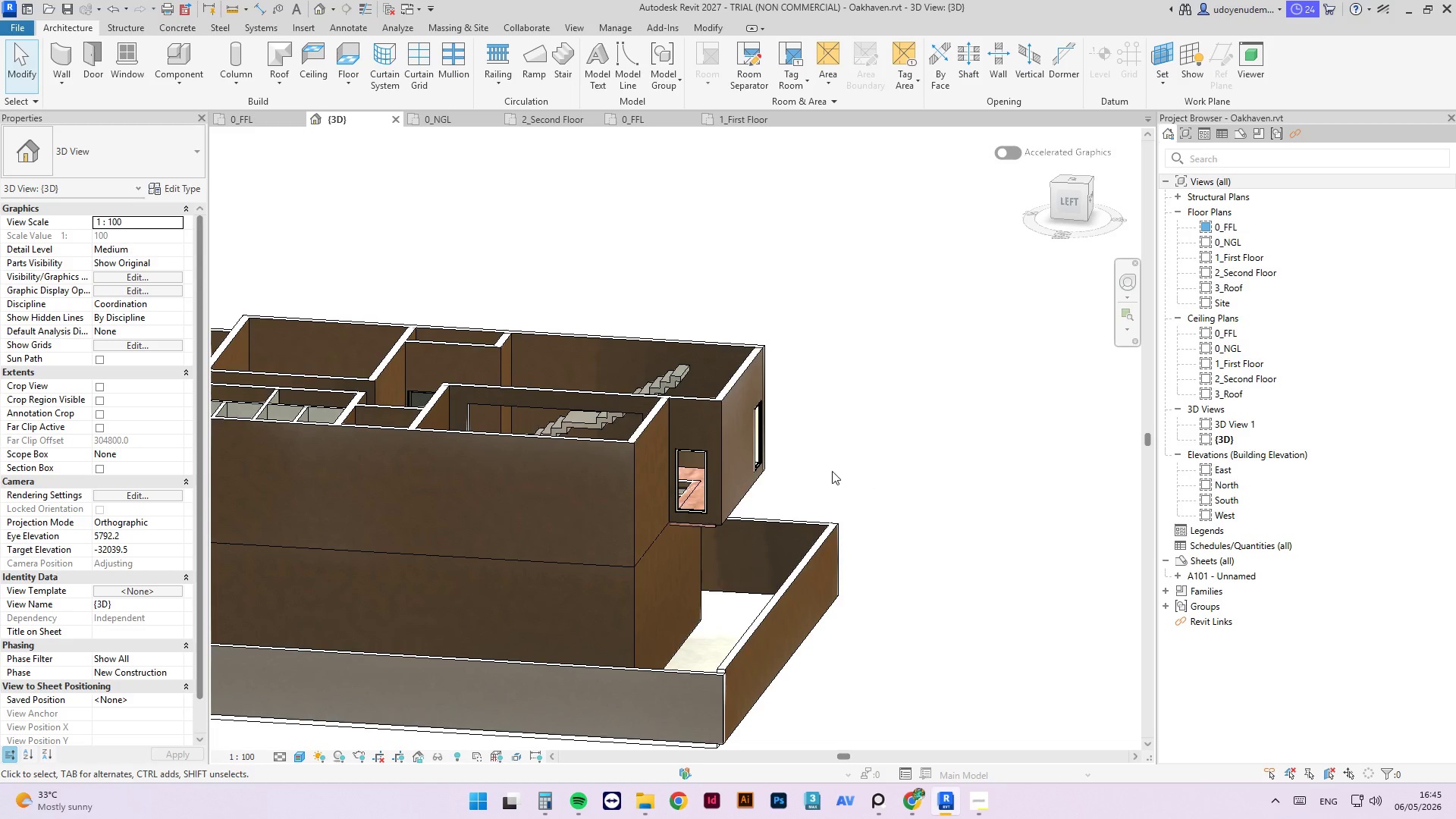 
scroll: coordinate [620, 504], scroll_direction: down, amount: 2.0
 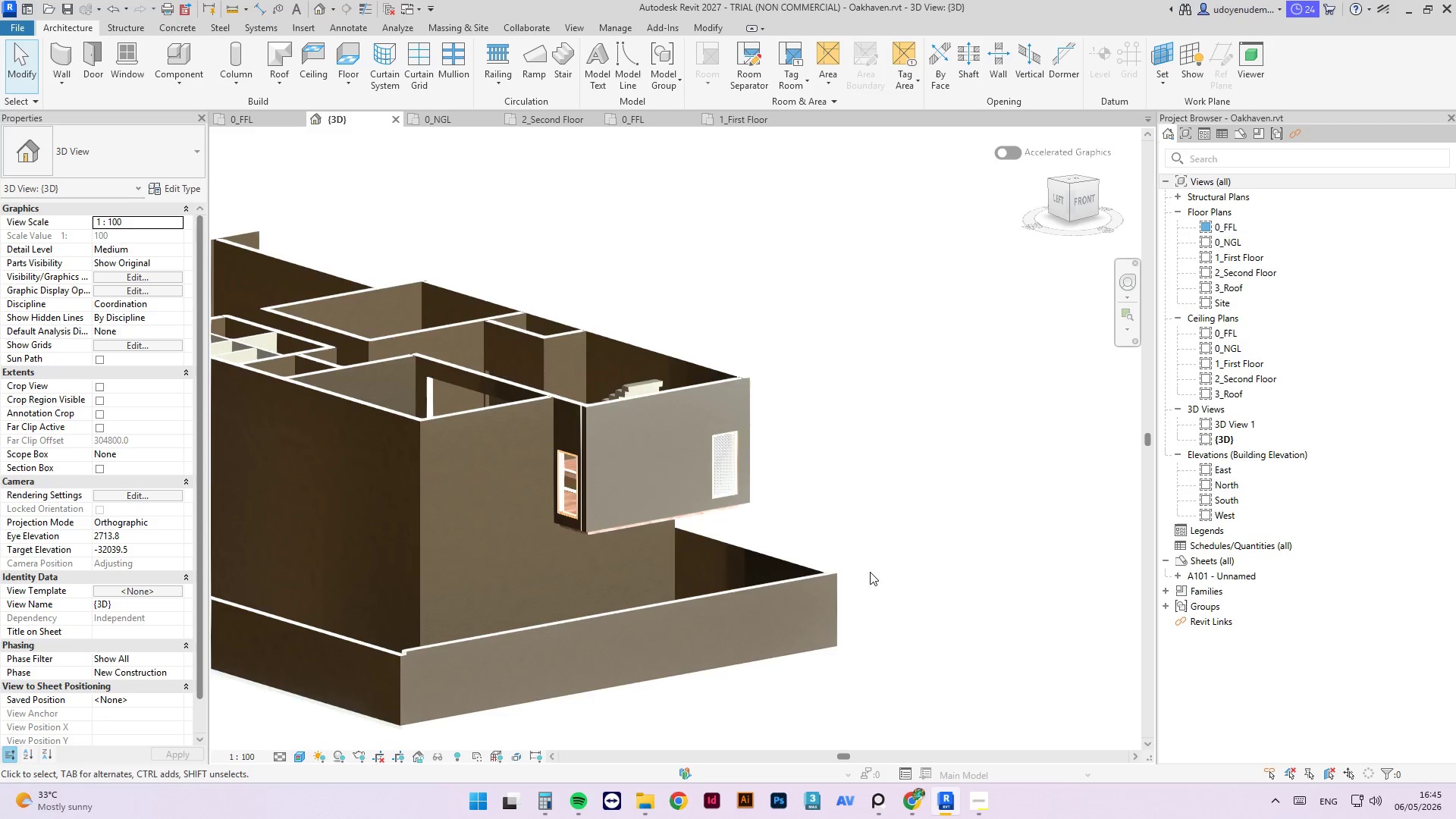 
scroll: coordinate [705, 432], scroll_direction: up, amount: 3.0
 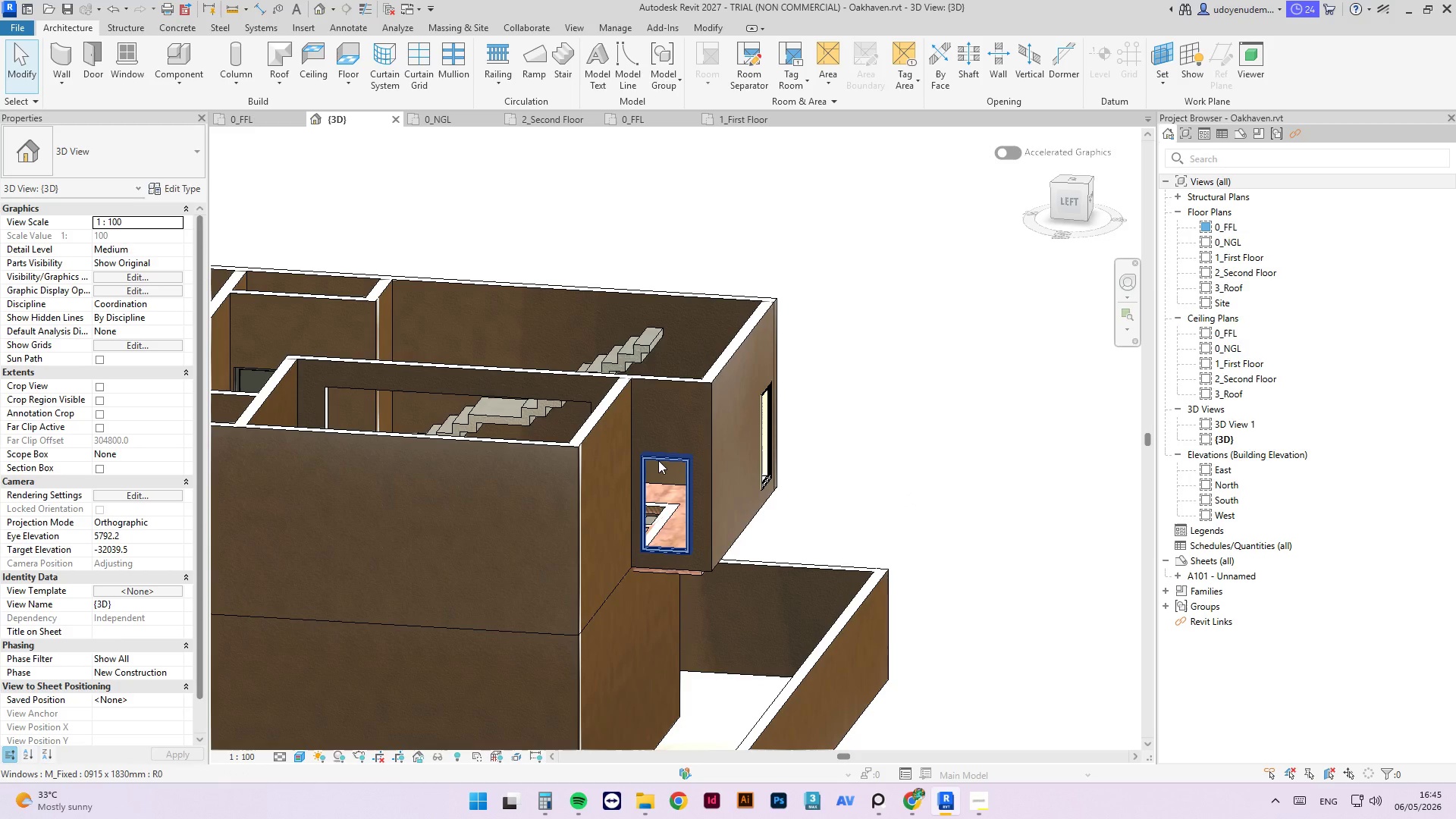 
left_click([658, 460])
 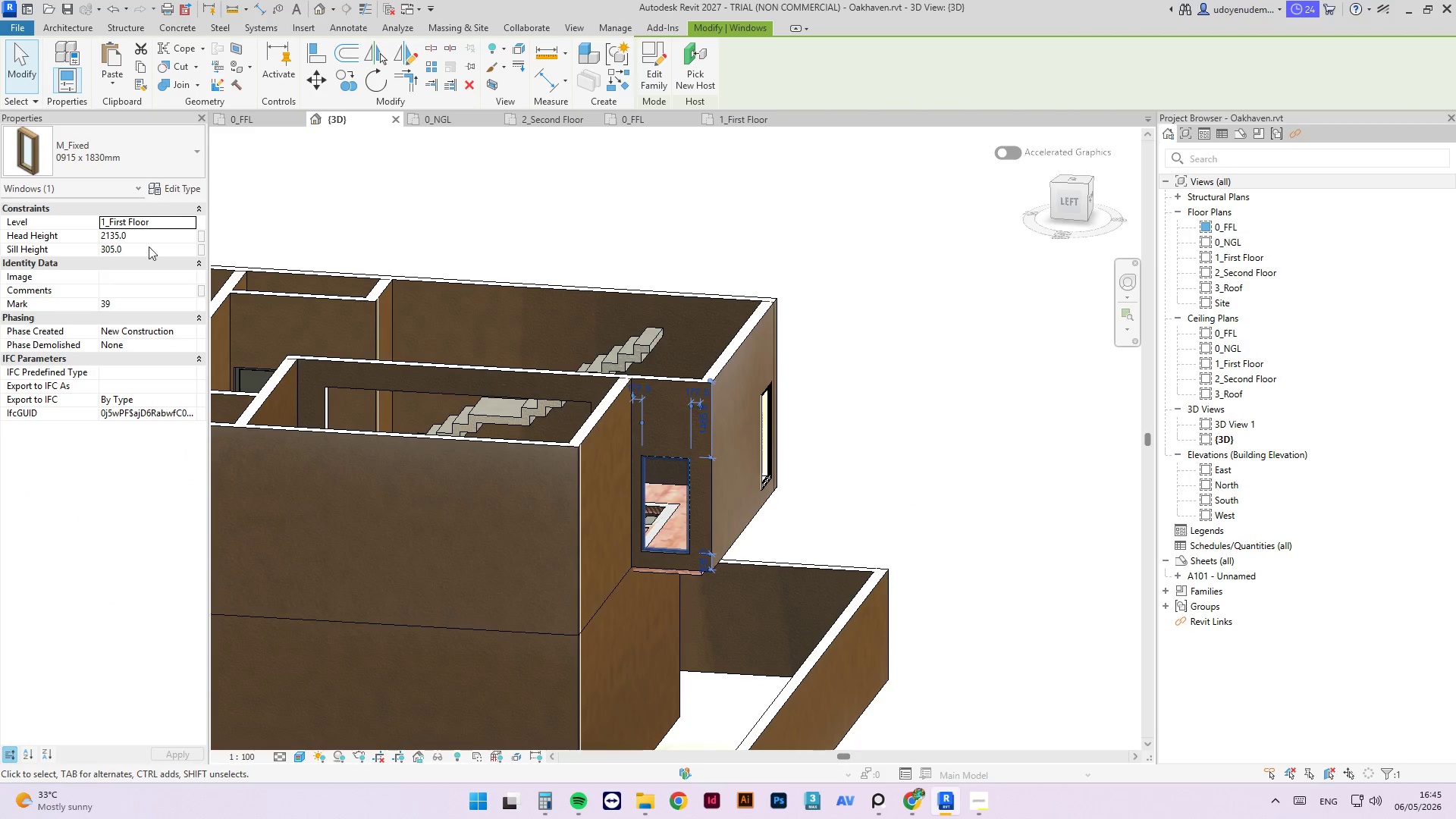 
left_click([140, 250])
 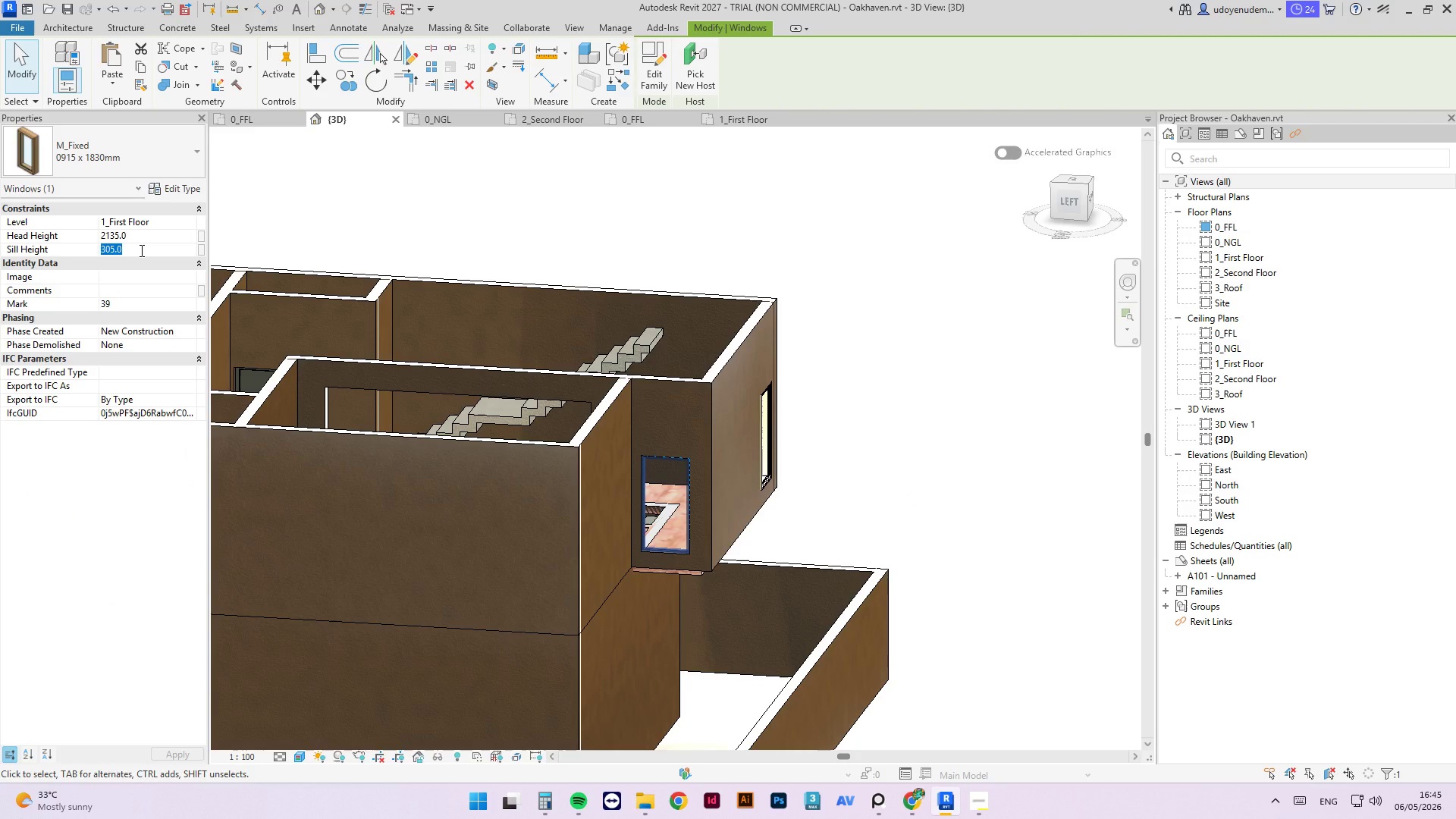 
key(Numpad8)
 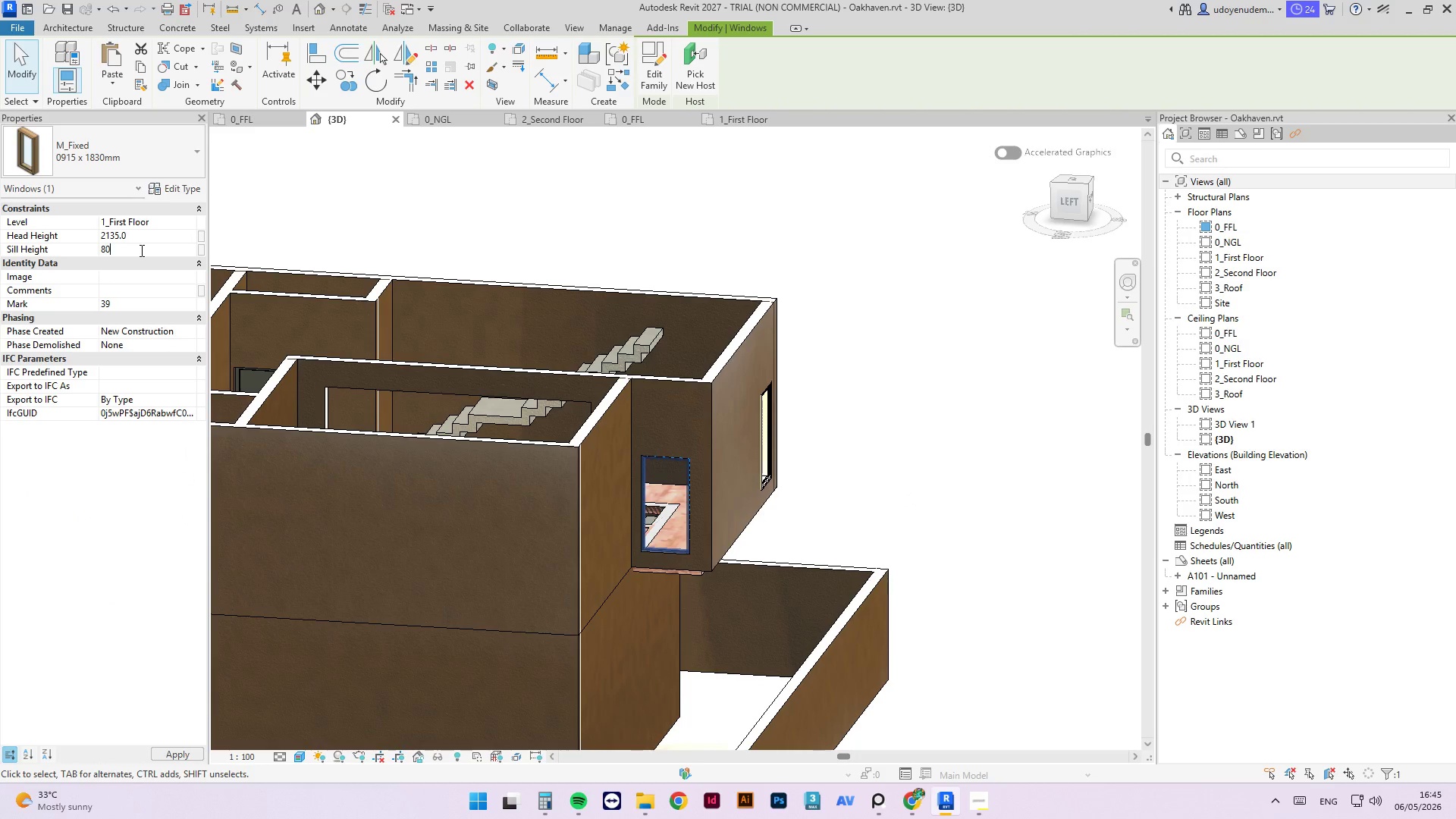 
key(Numpad0)
 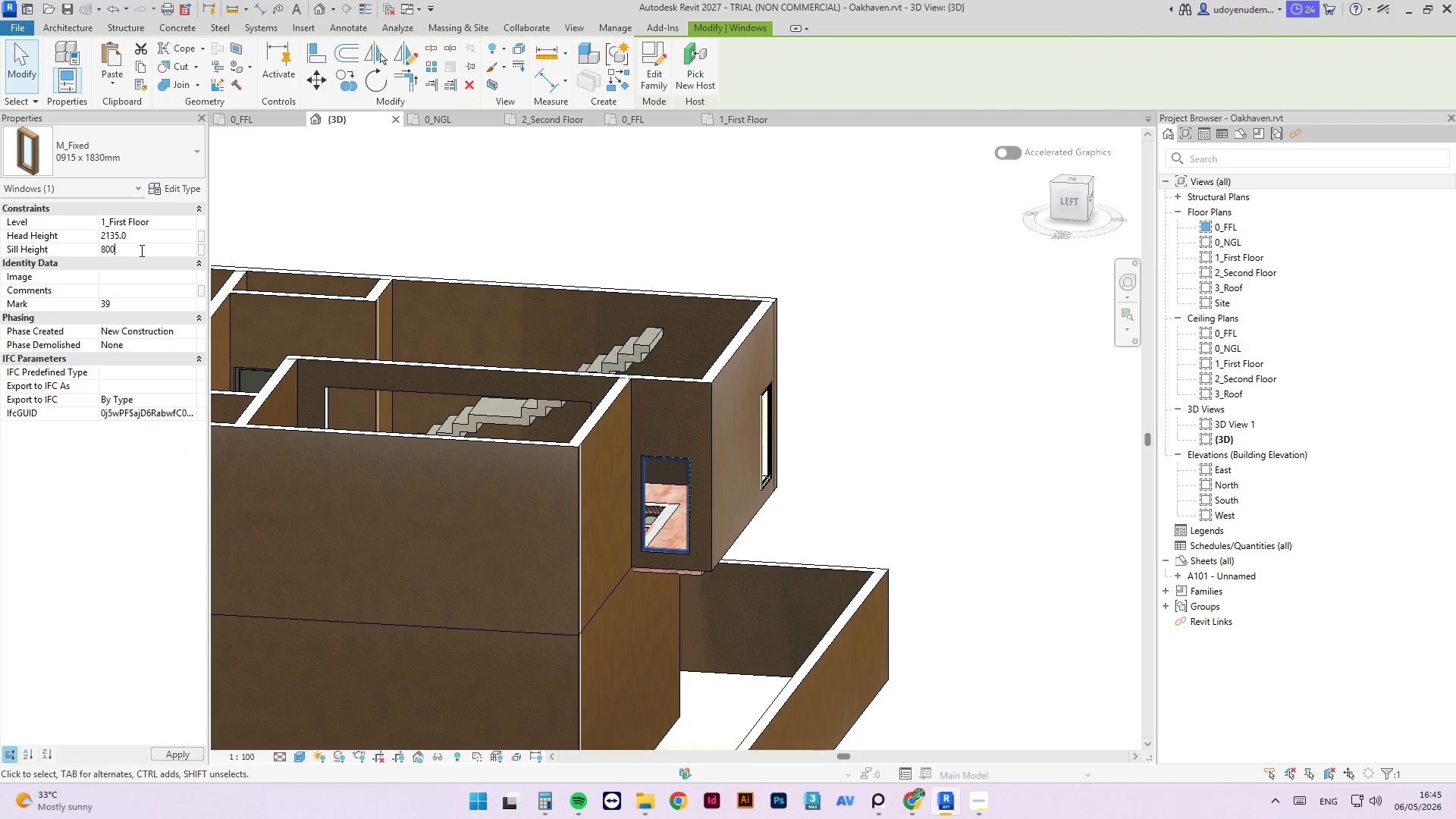 
key(Numpad0)
 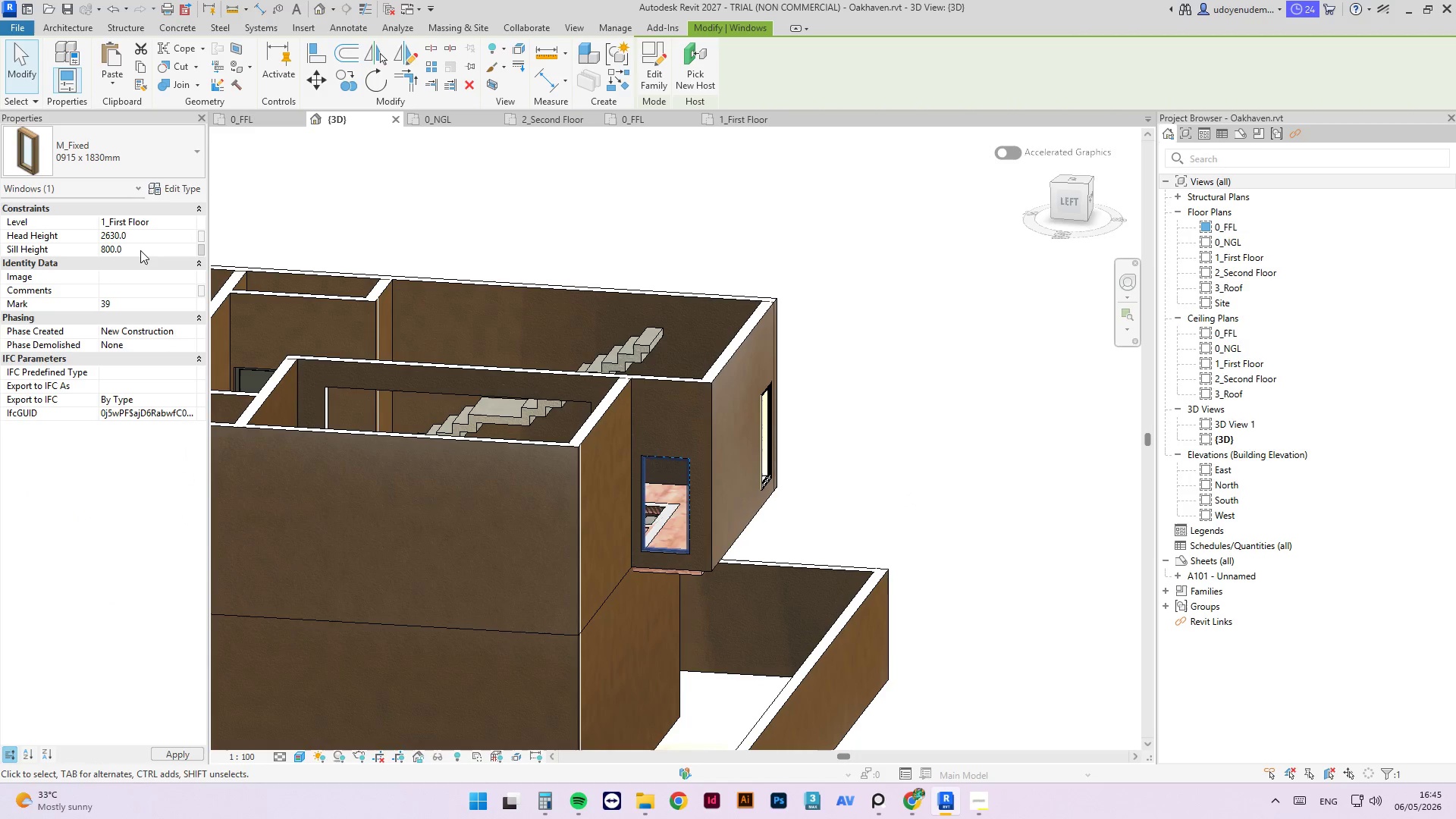 
key(NumpadEnter)
 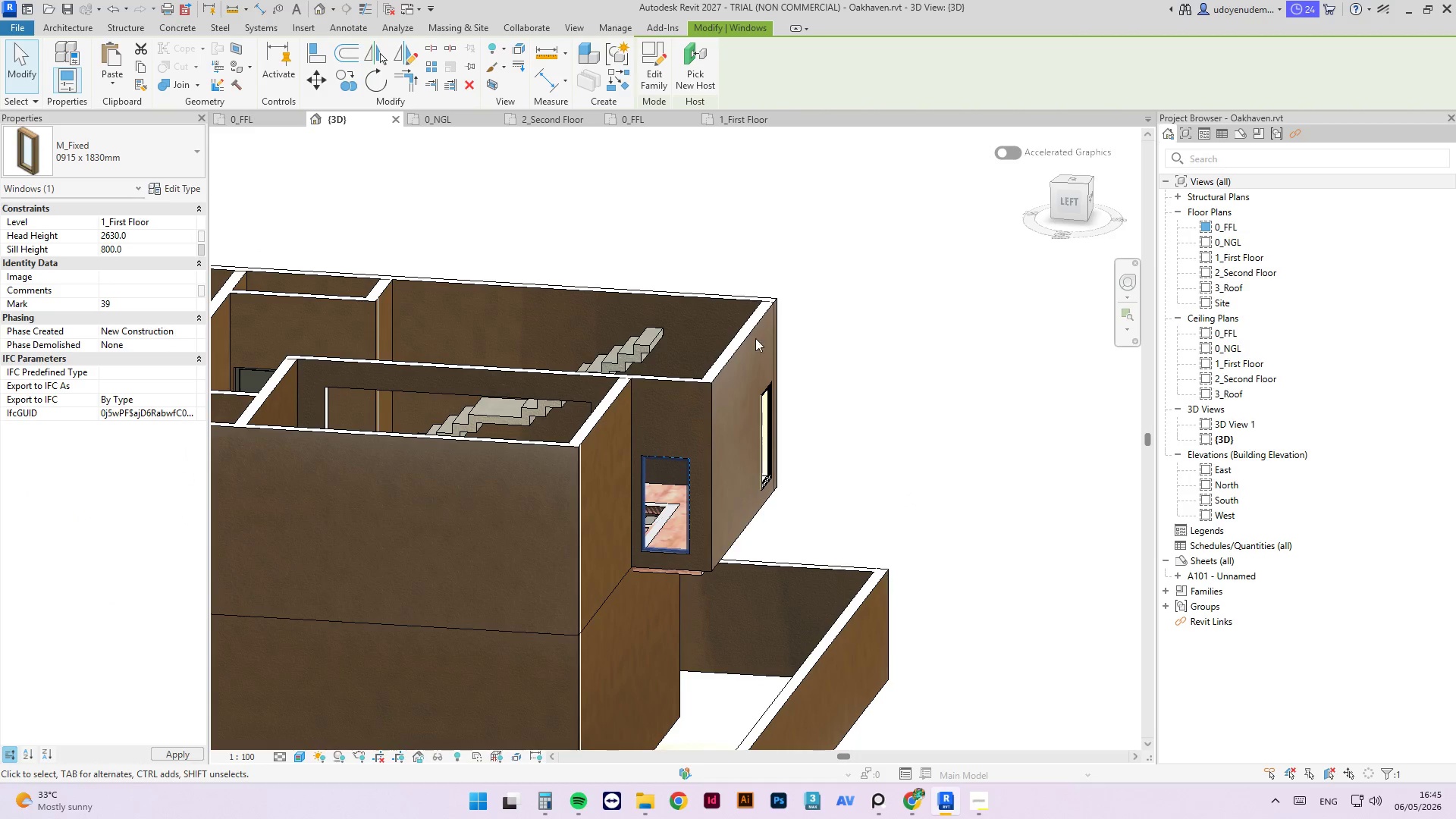 
left_click([931, 361])
 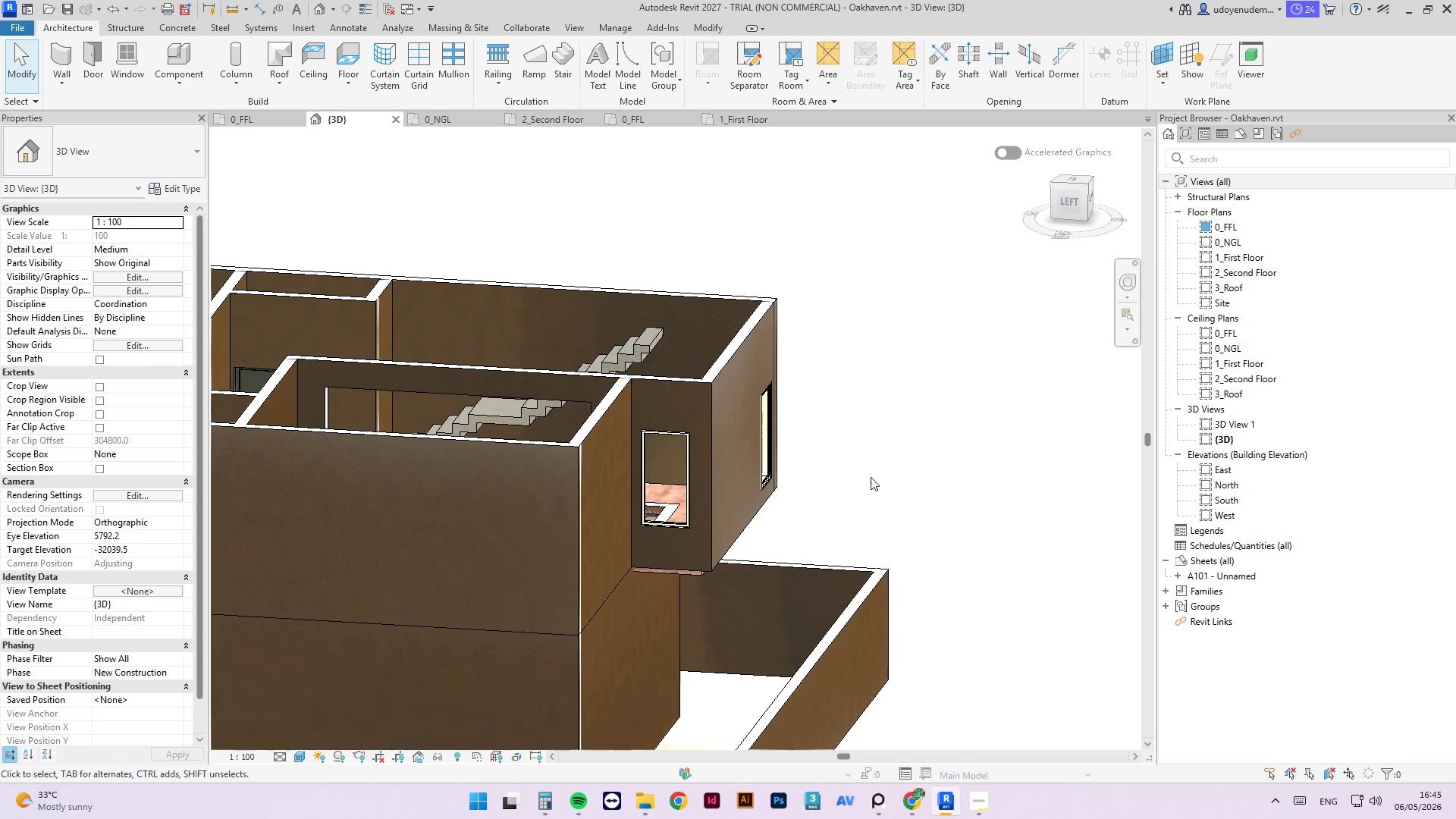 
hold_key(key=ShiftLeft, duration=0.77)
 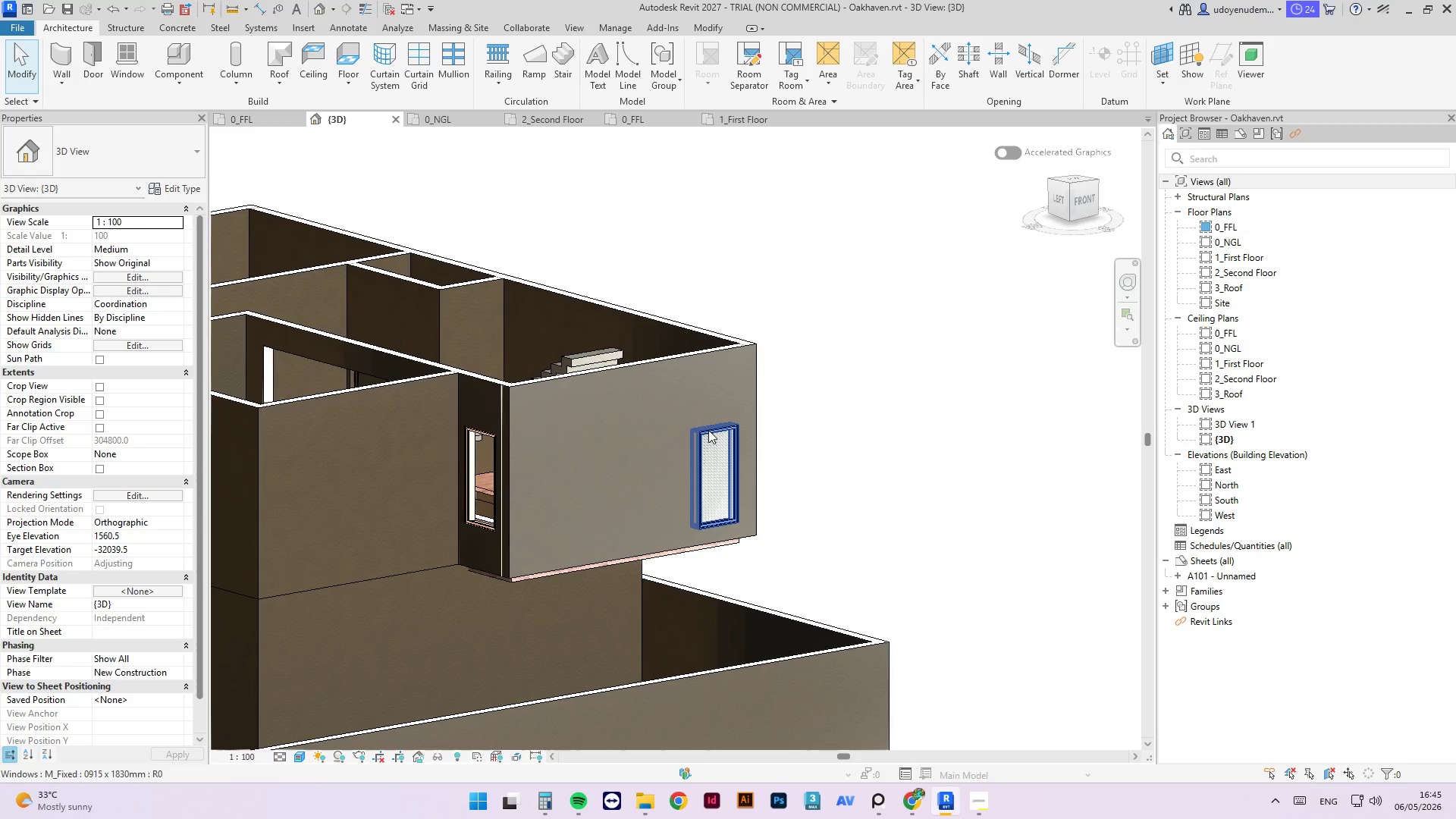 
left_click([708, 430])
 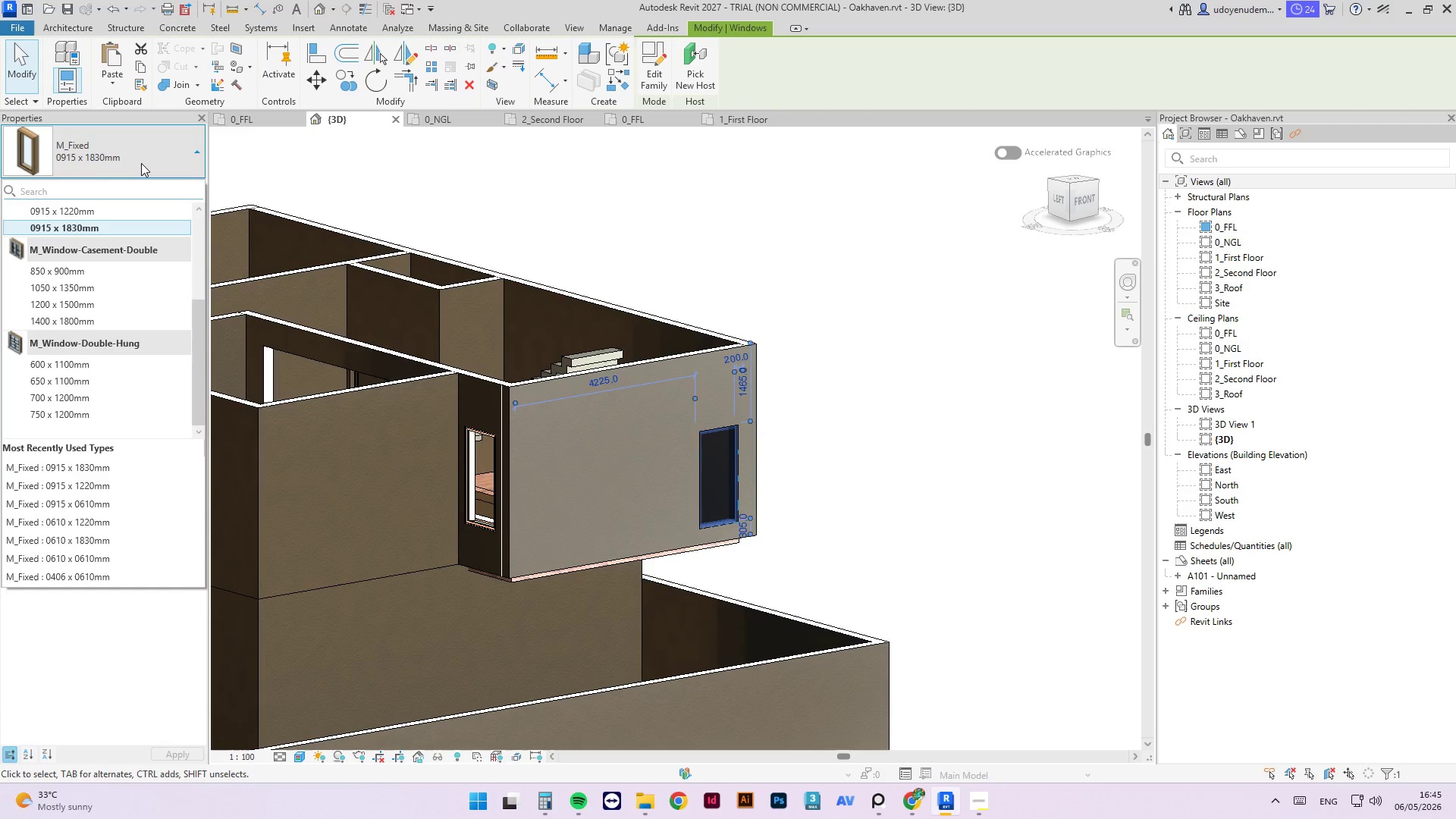 
left_click([141, 163])
 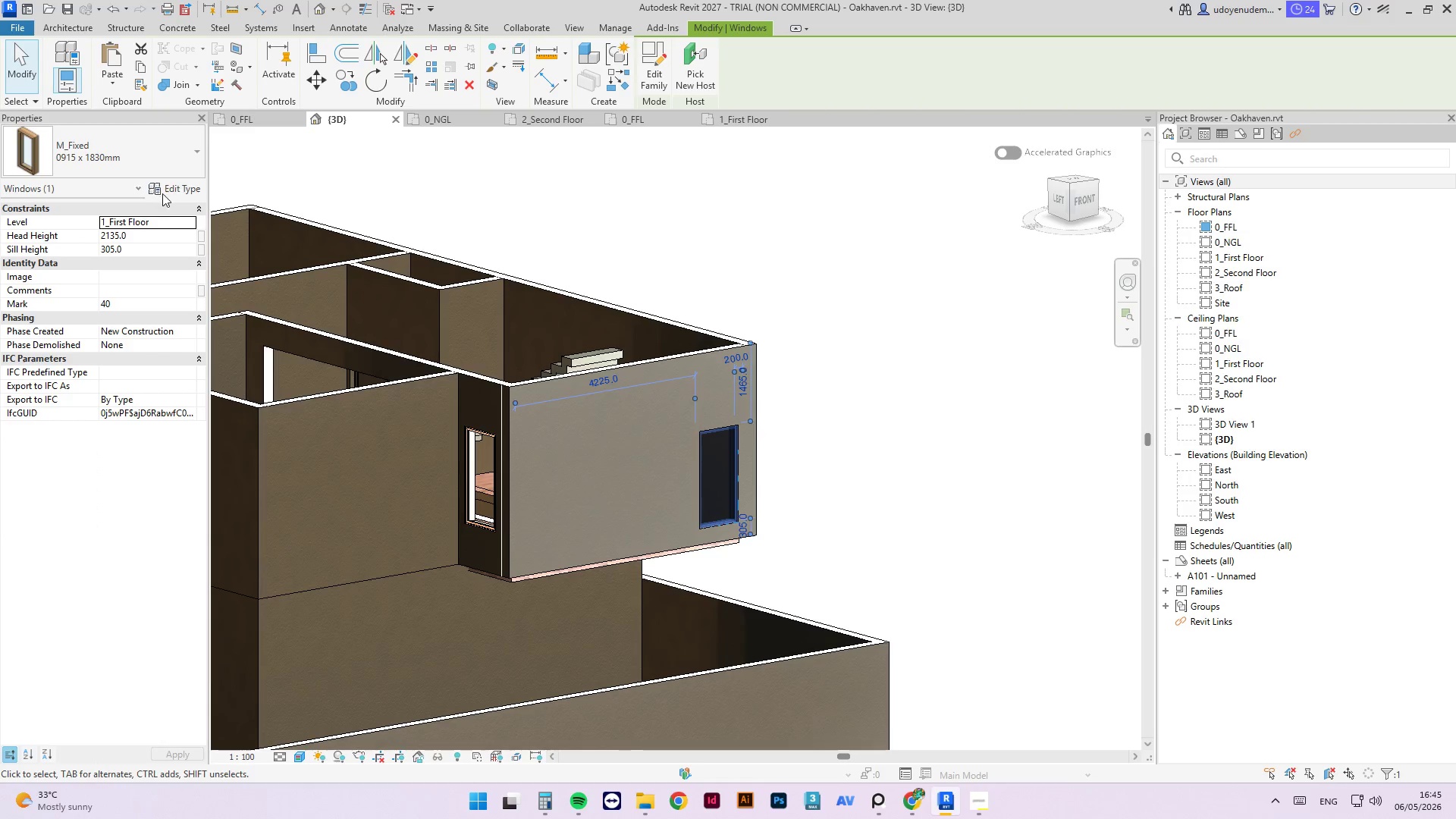 
left_click([179, 187])
 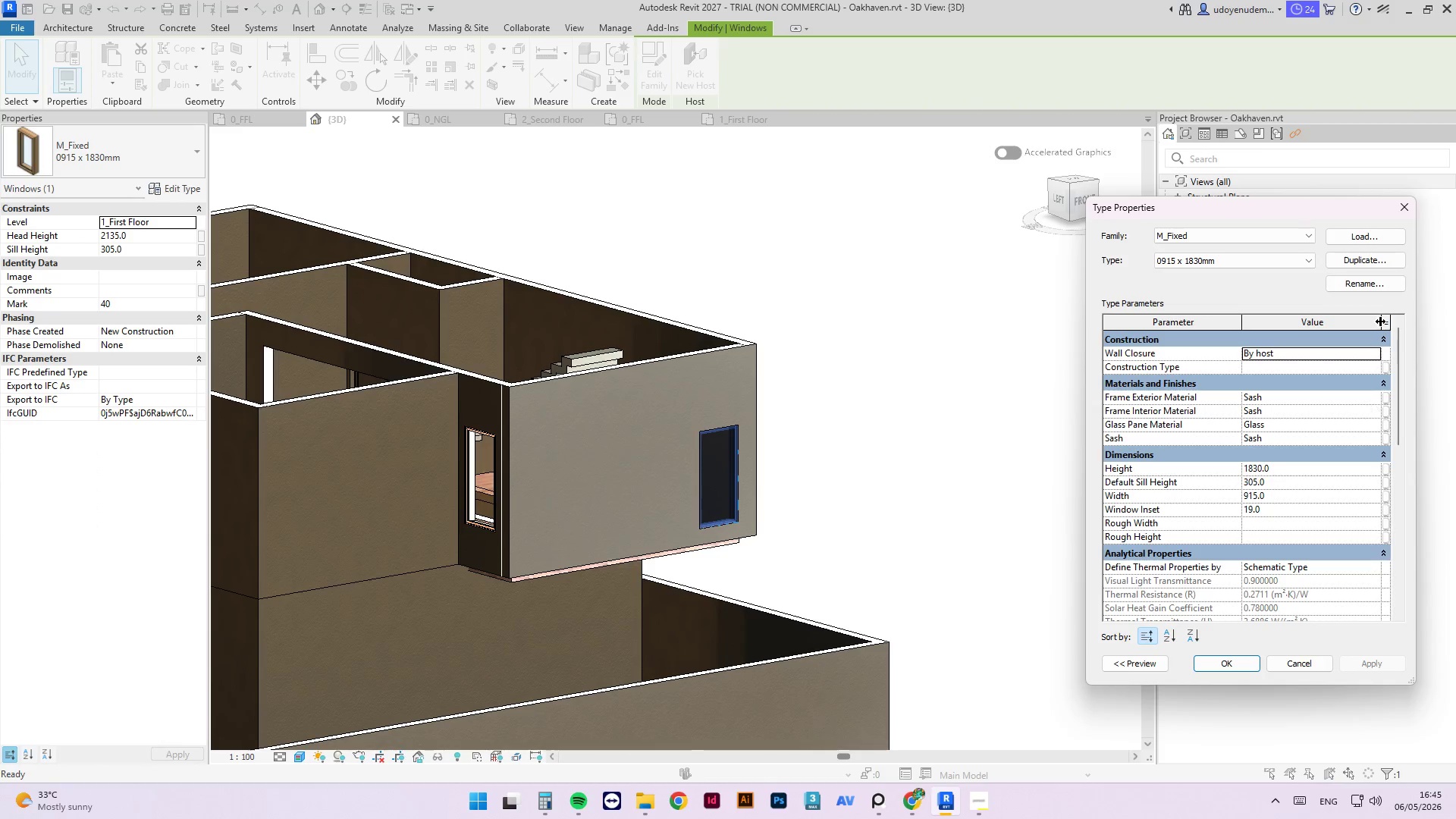 
left_click([1369, 262])
 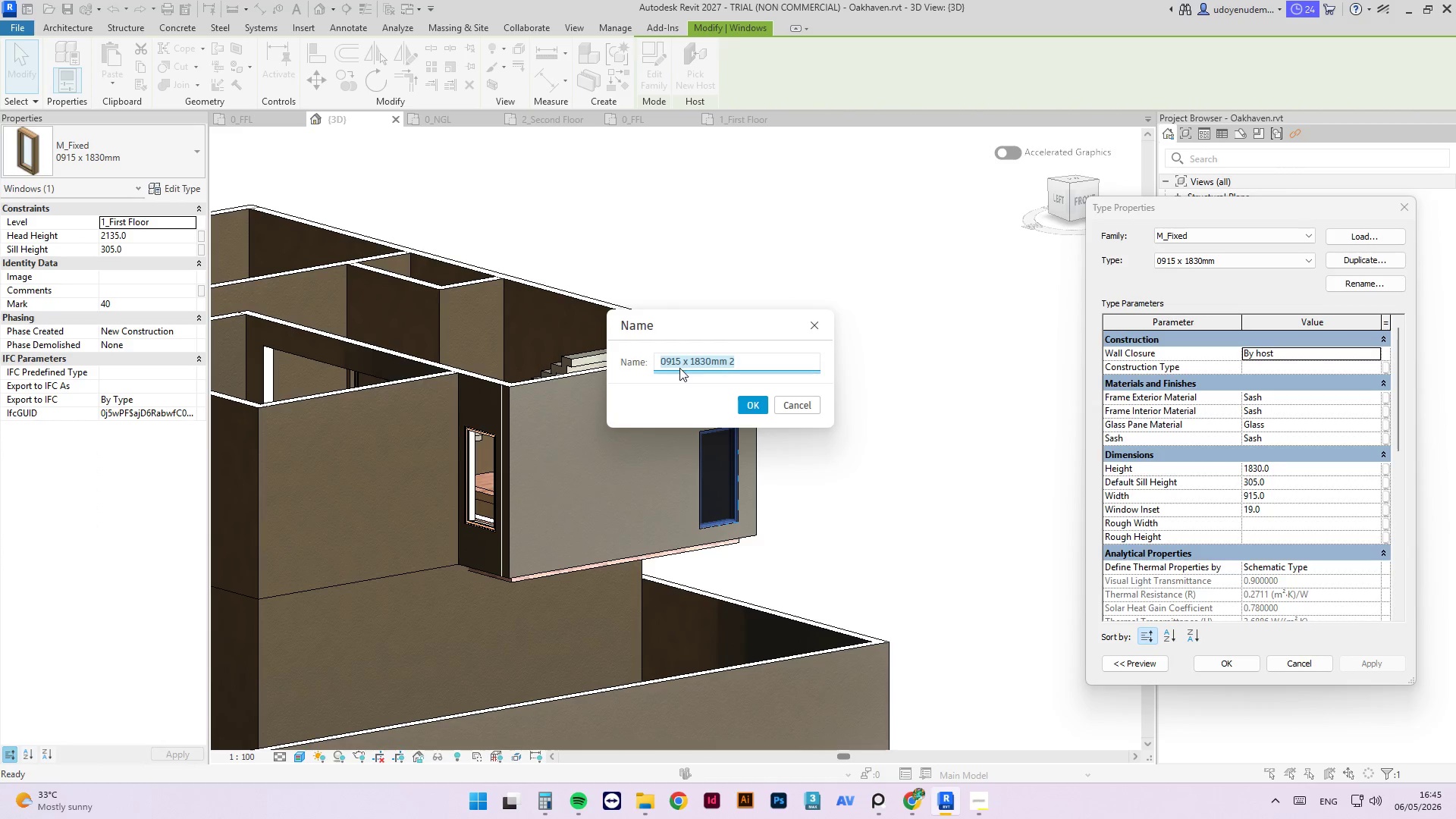 
left_click([673, 359])
 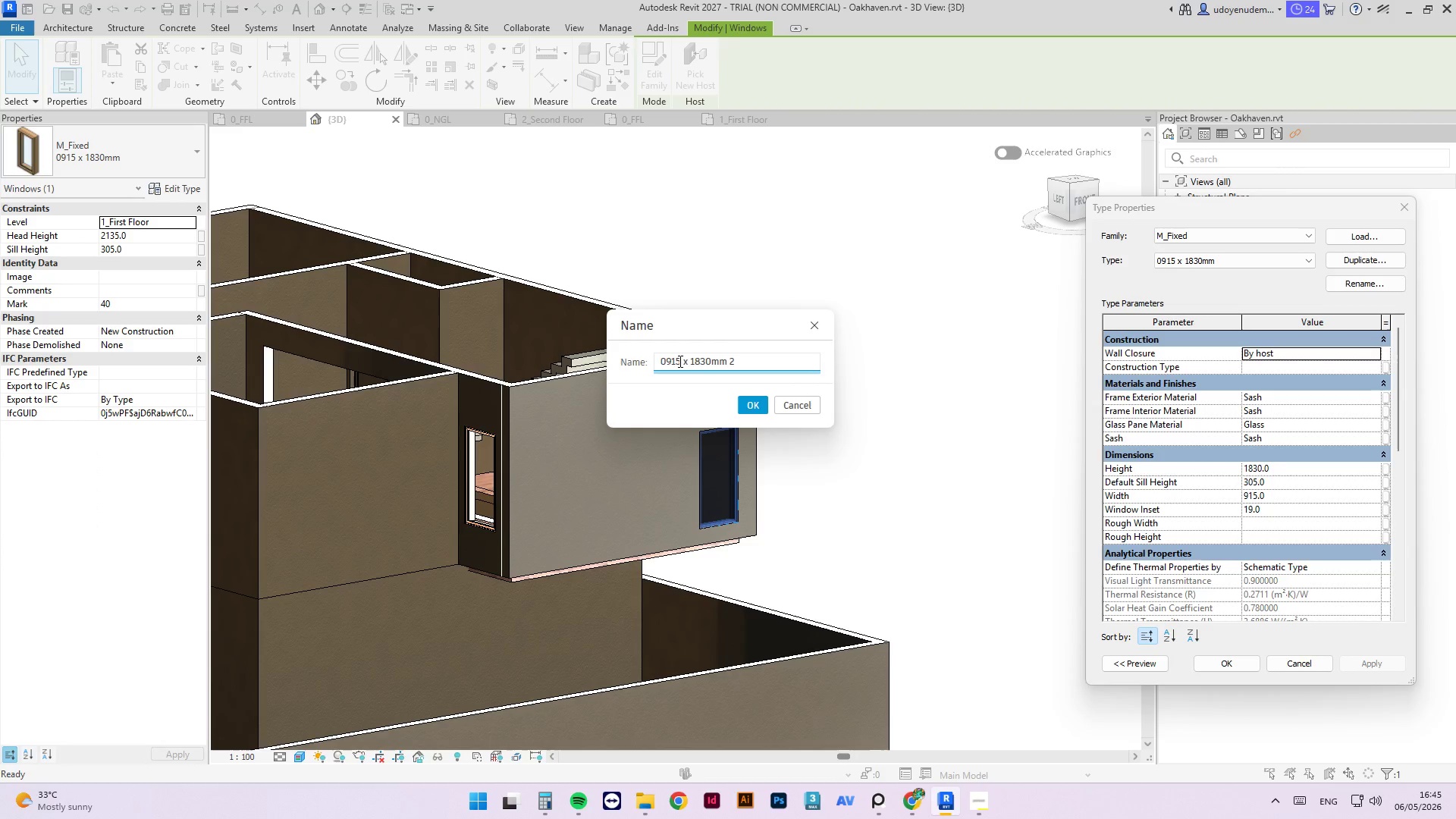 
left_click_drag(start_coordinate=[679, 361], to_coordinate=[650, 362])
 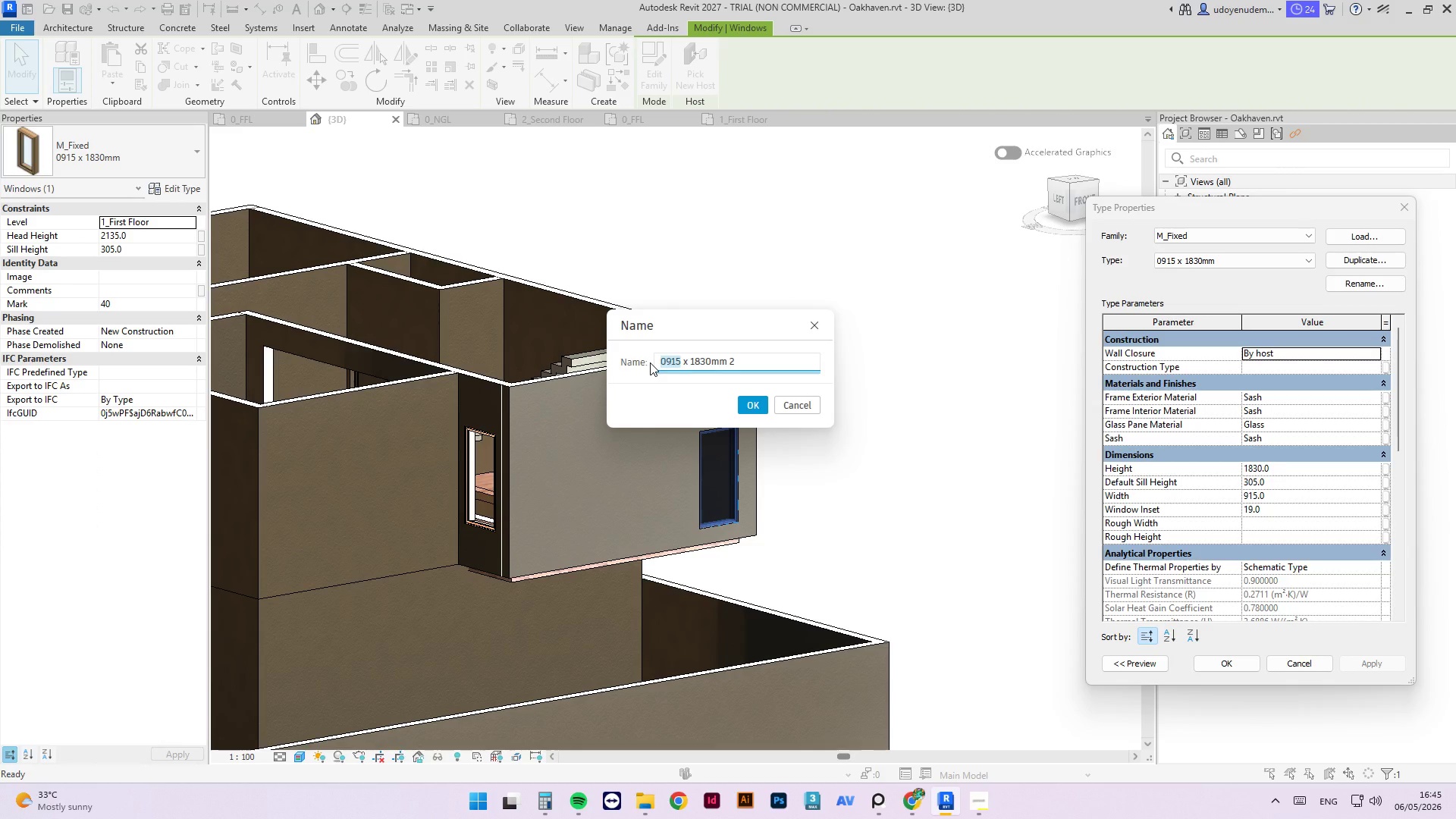 
key(Numpad1)
 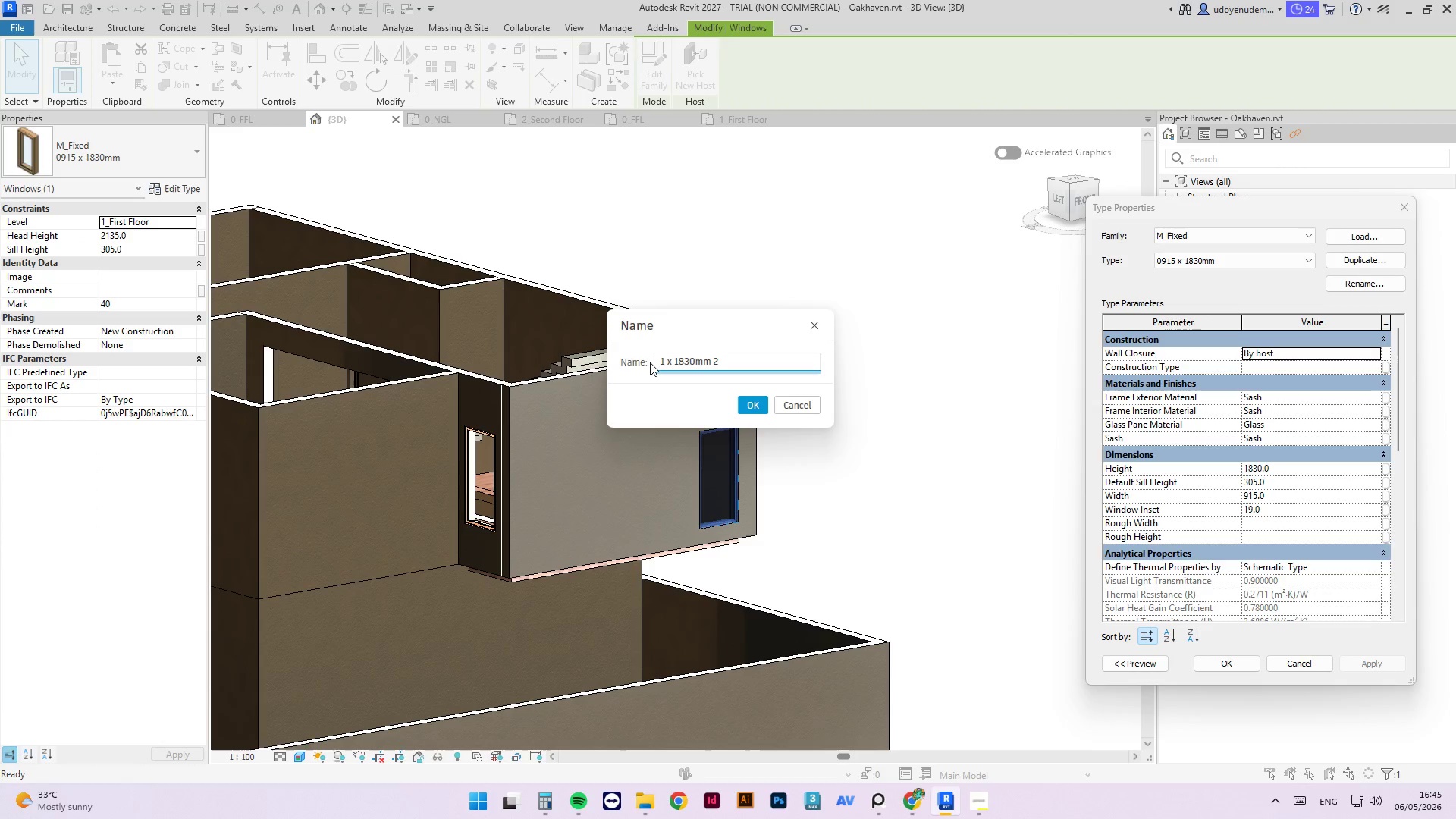 
key(Numpad2)
 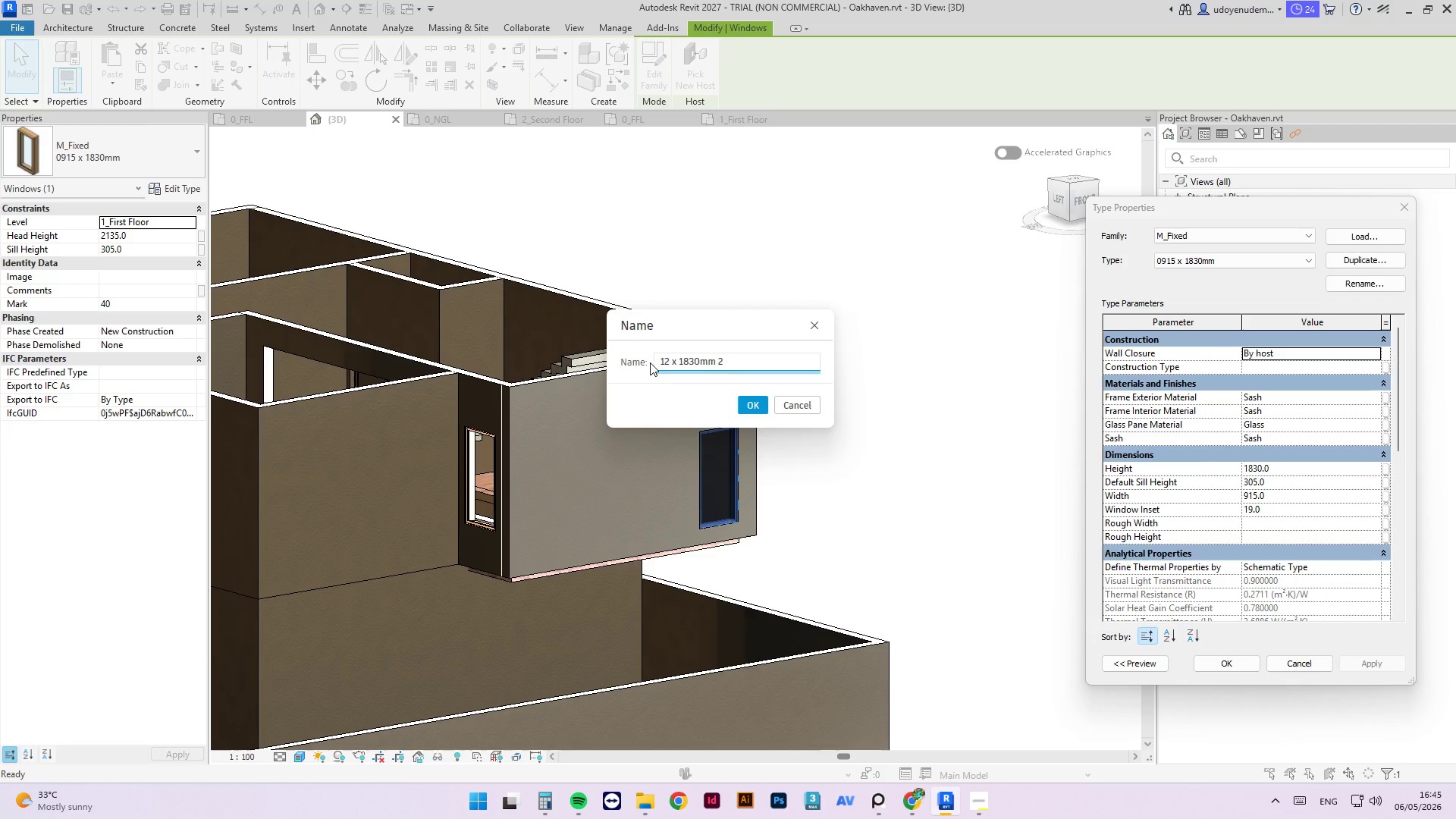 
key(Numpad0)
 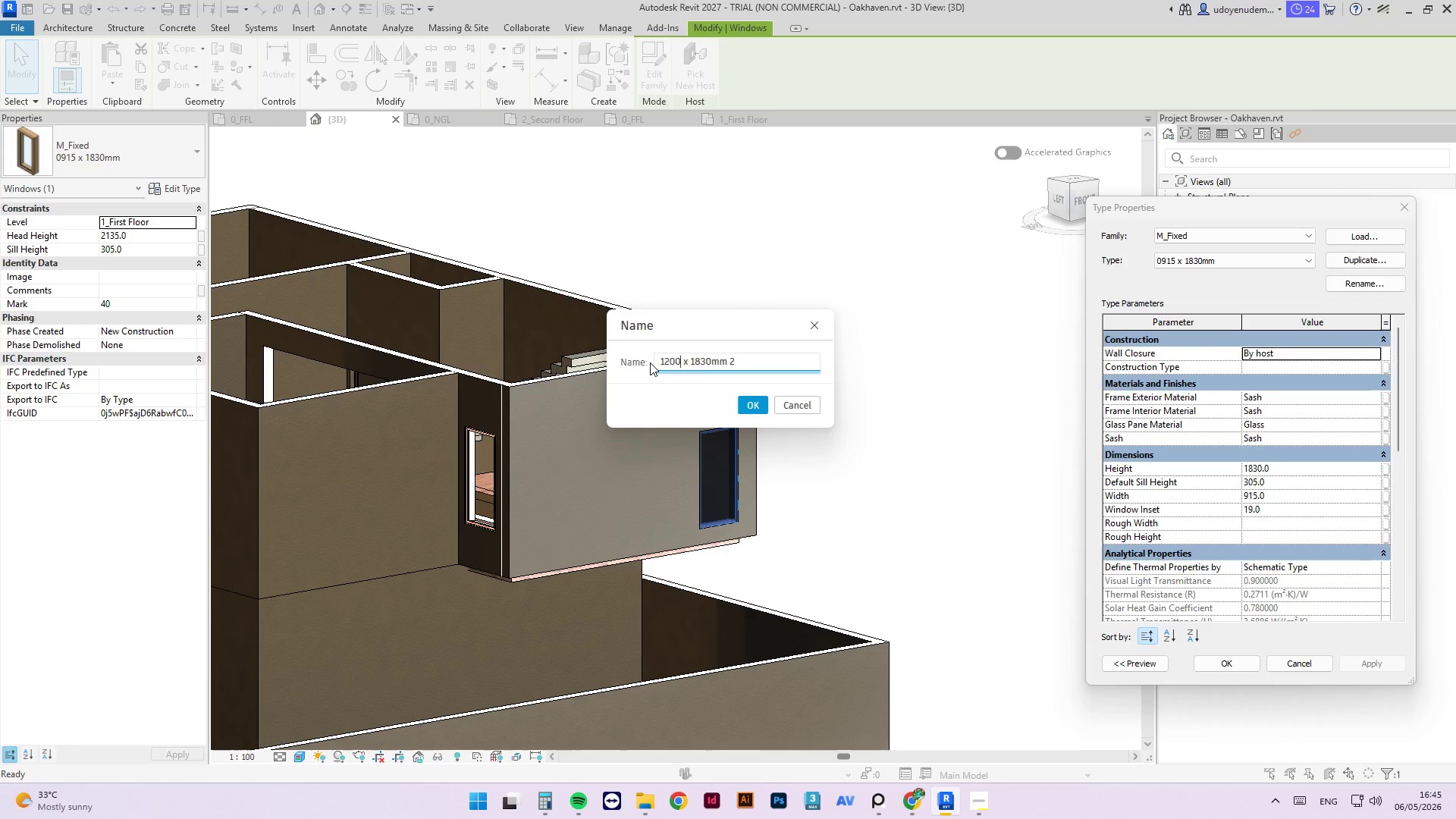 
key(Numpad0)
 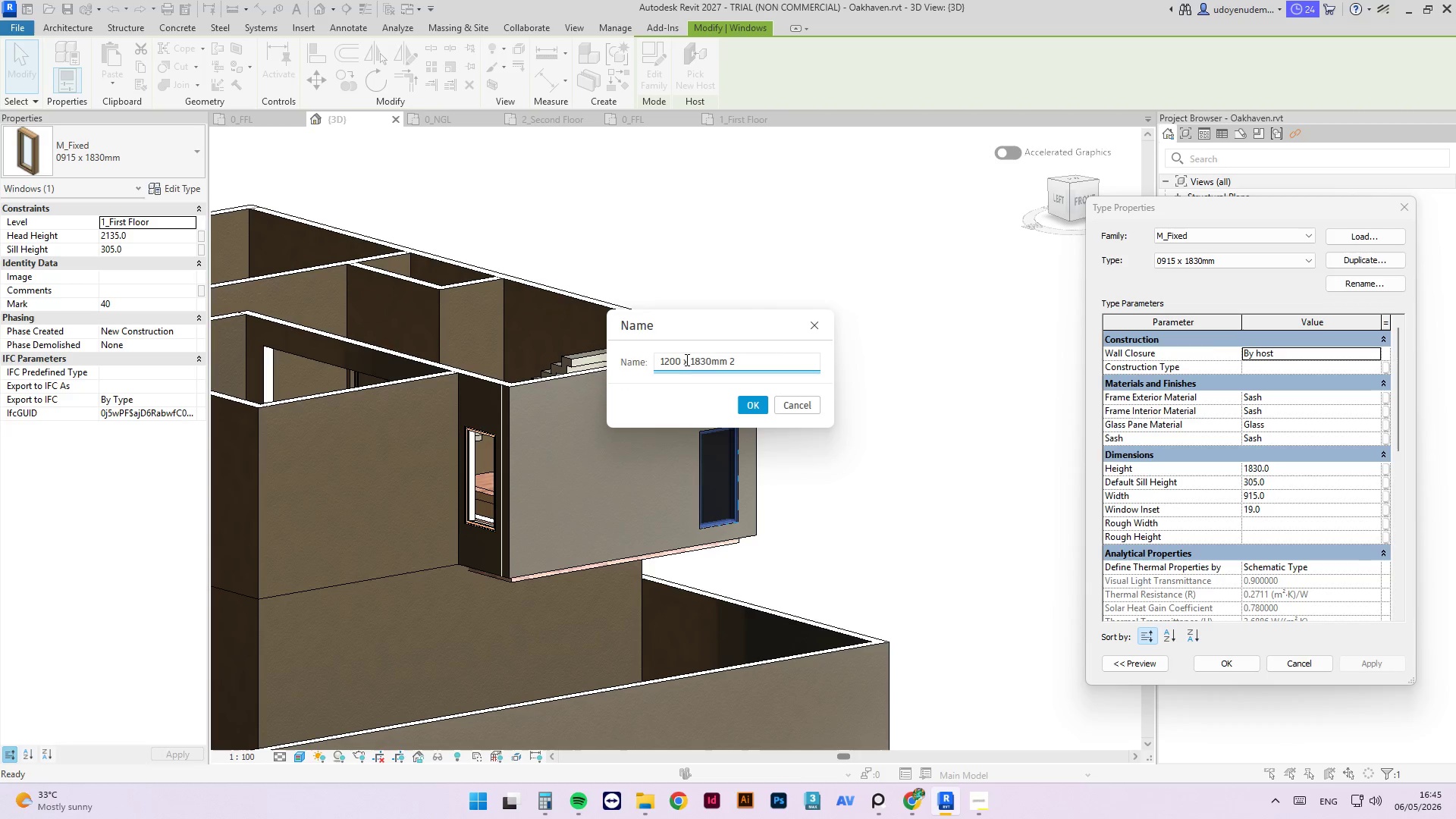 
left_click([732, 367])
 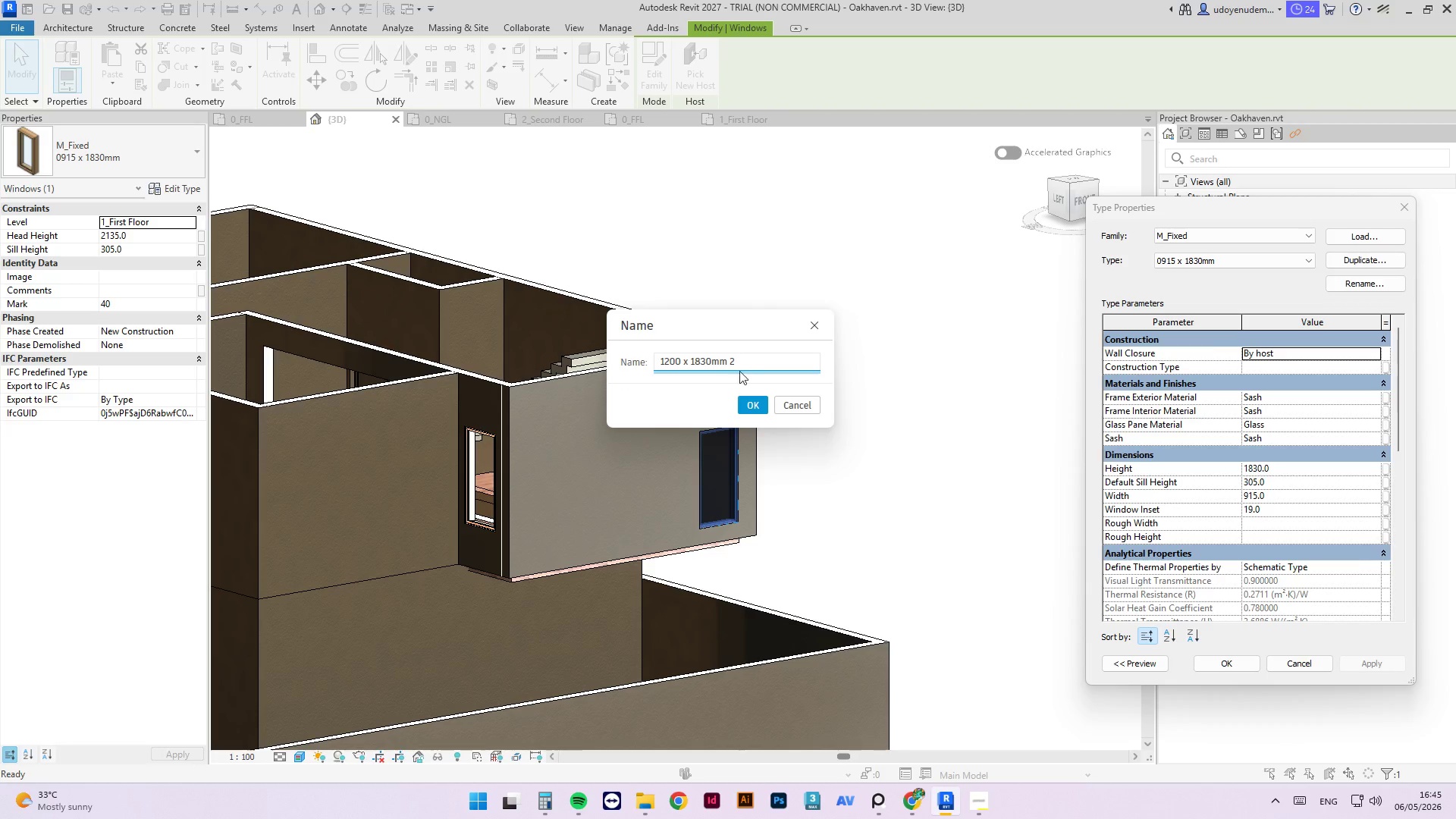 
key(Delete)
 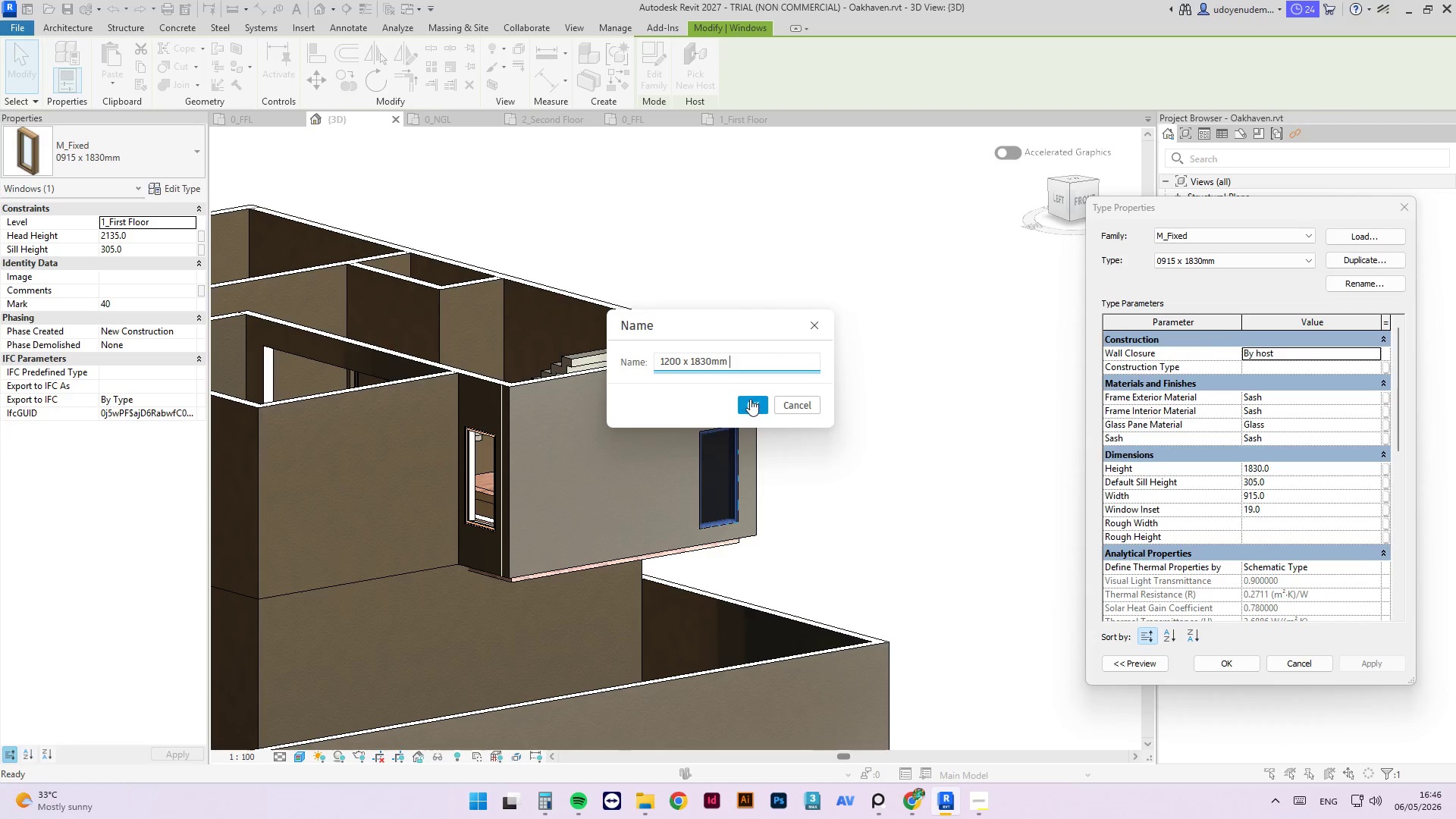 
left_click([750, 400])
 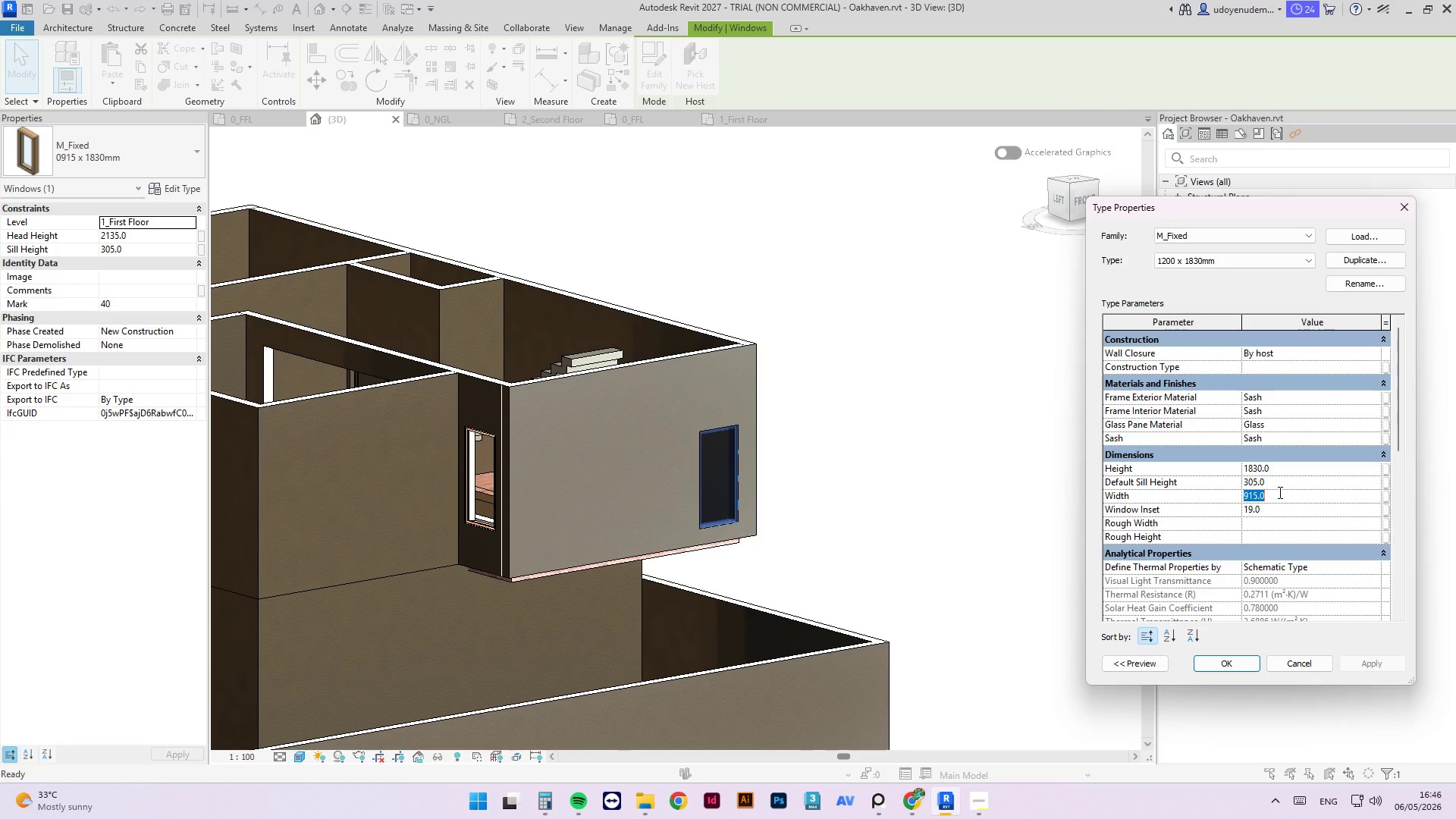 
key(Numpad1)
 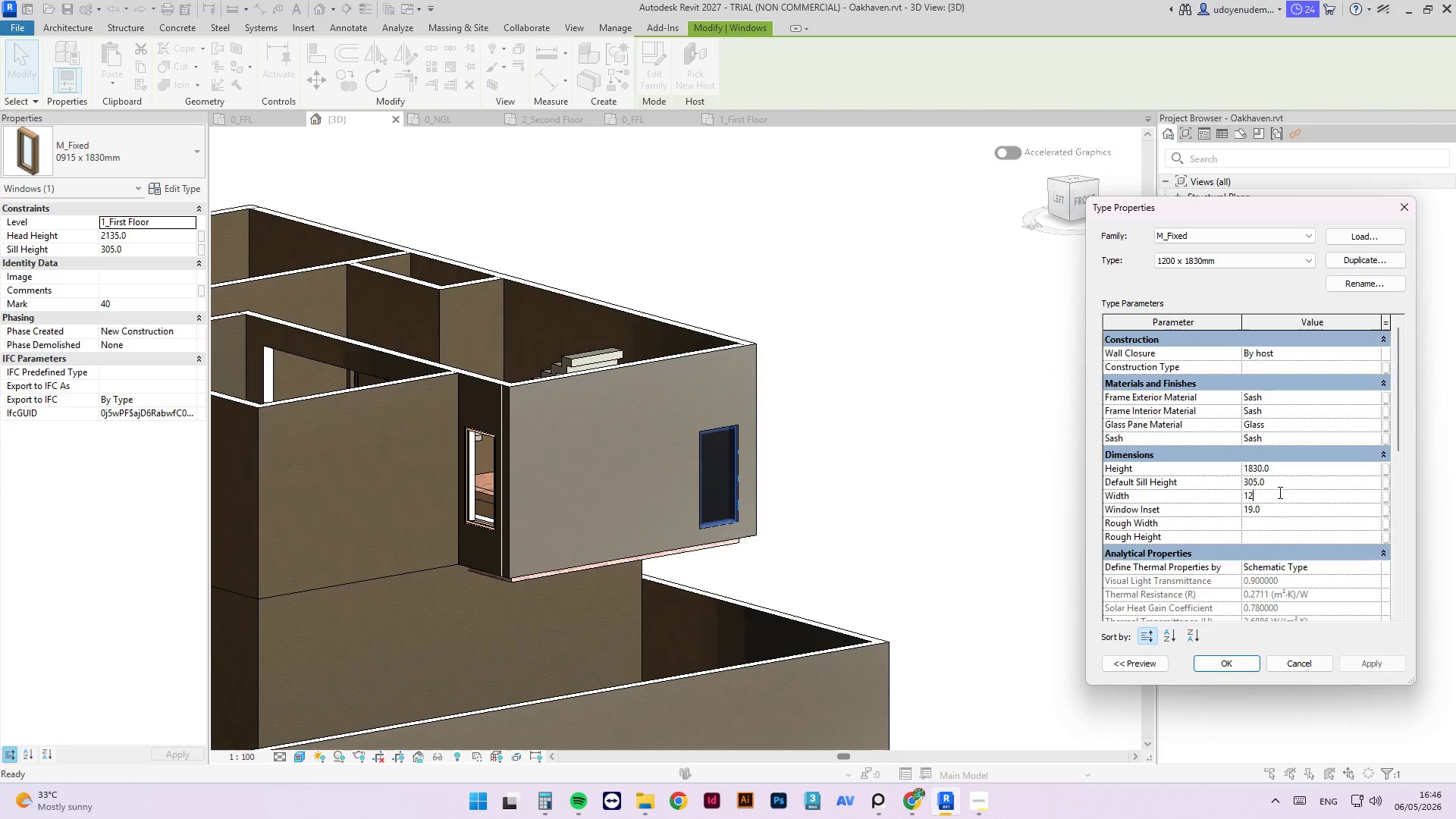 
key(Numpad2)
 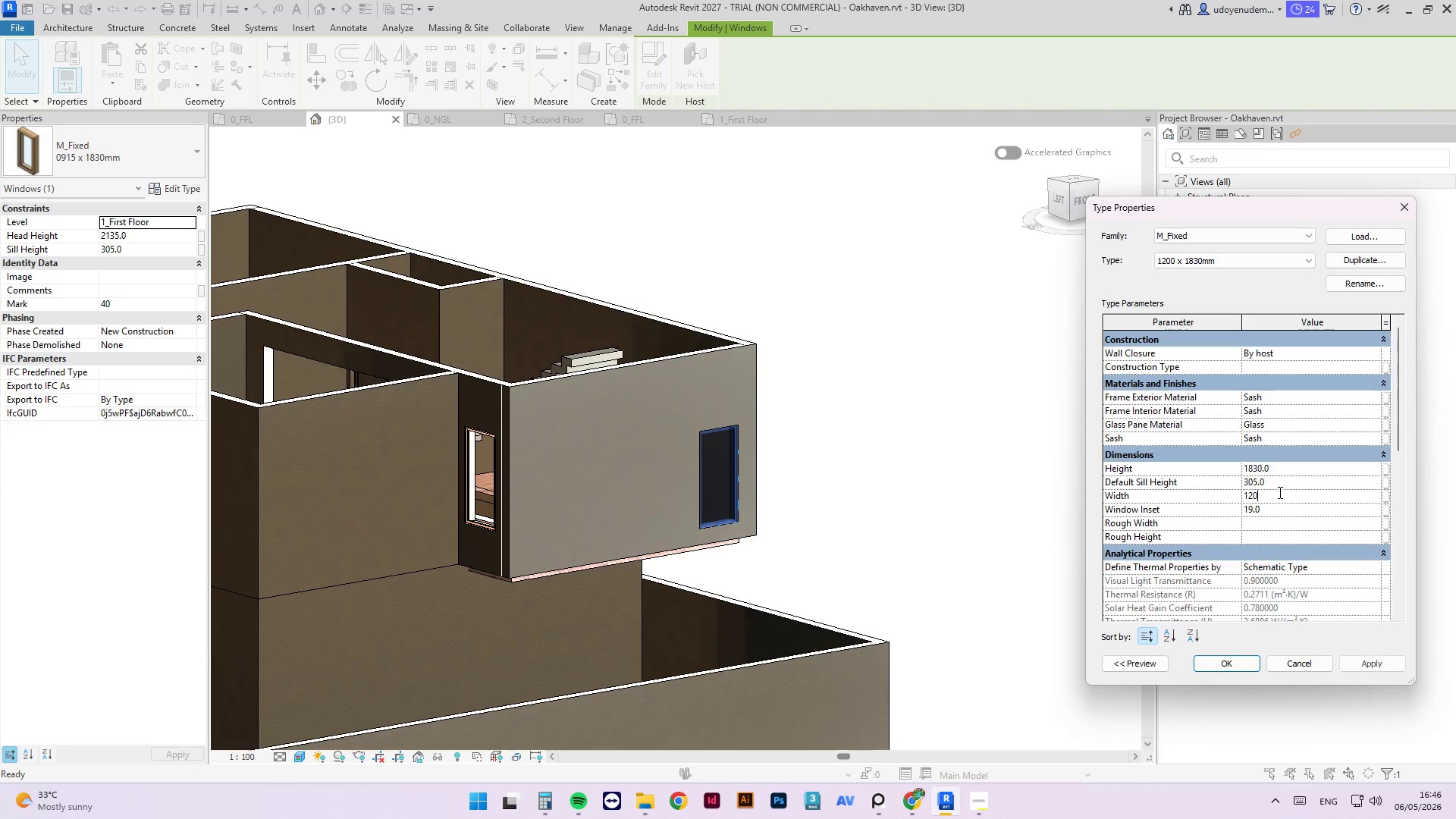 
key(Numpad0)
 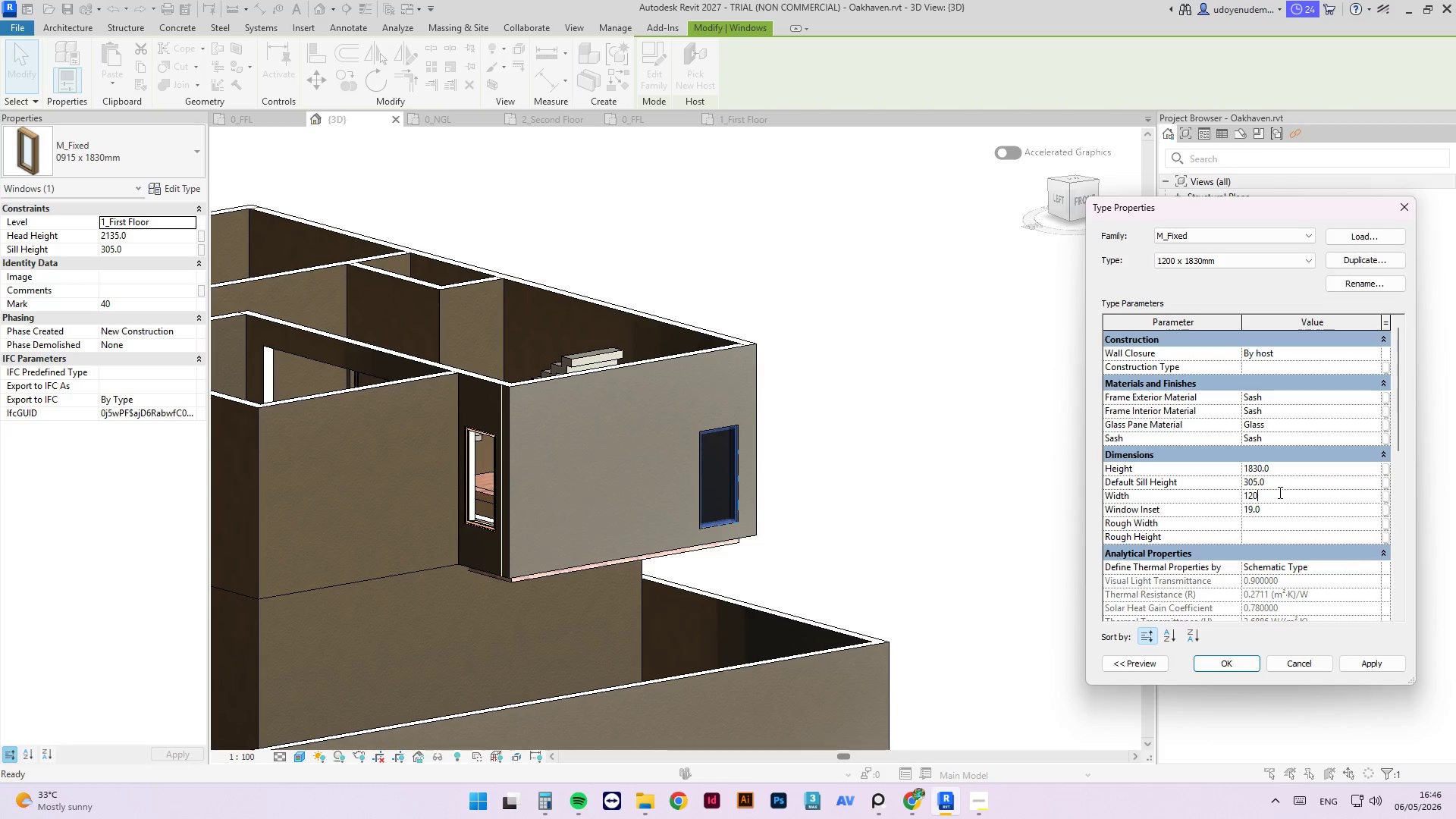 
key(Numpad0)
 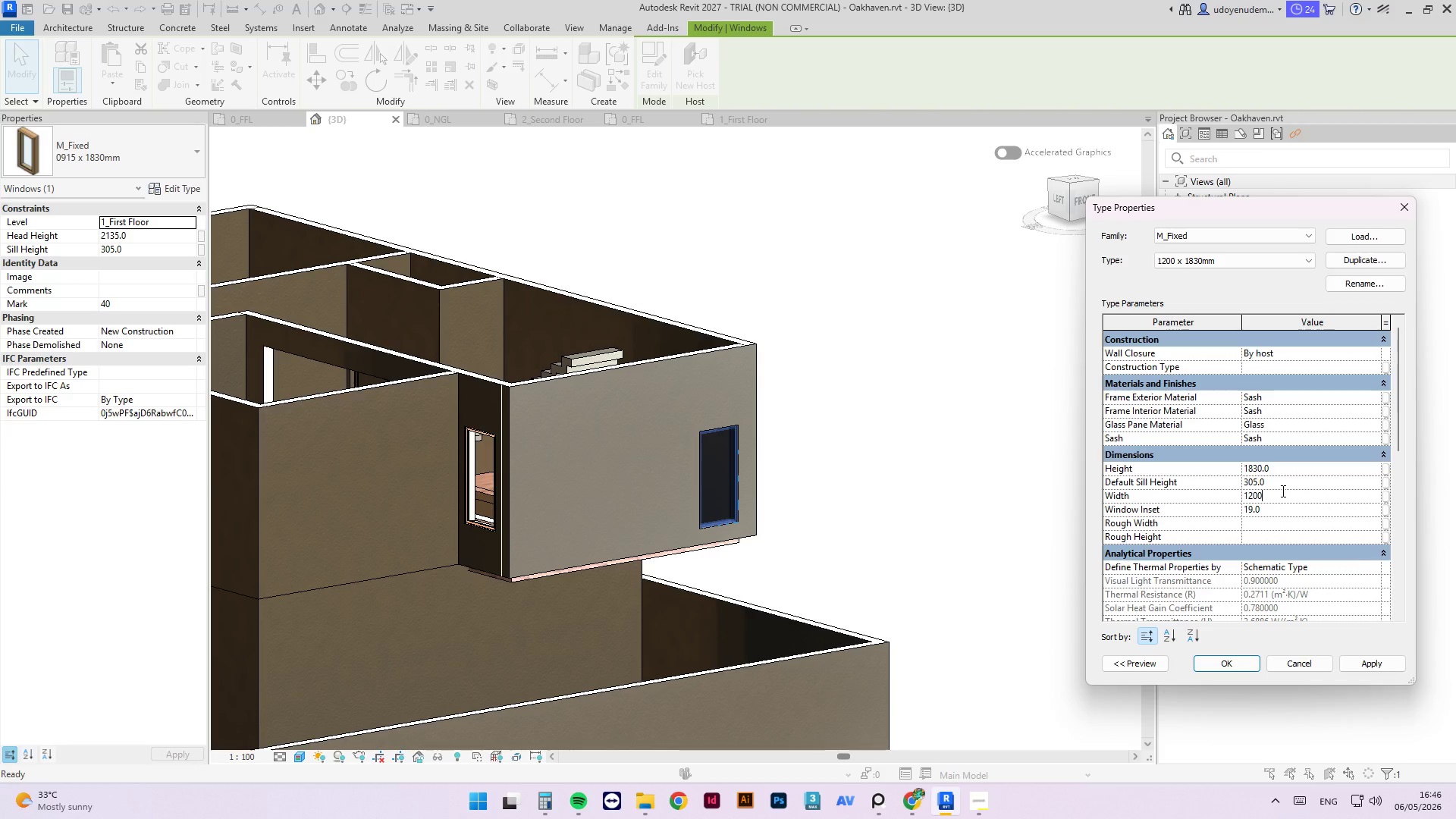 
left_click([1295, 469])
 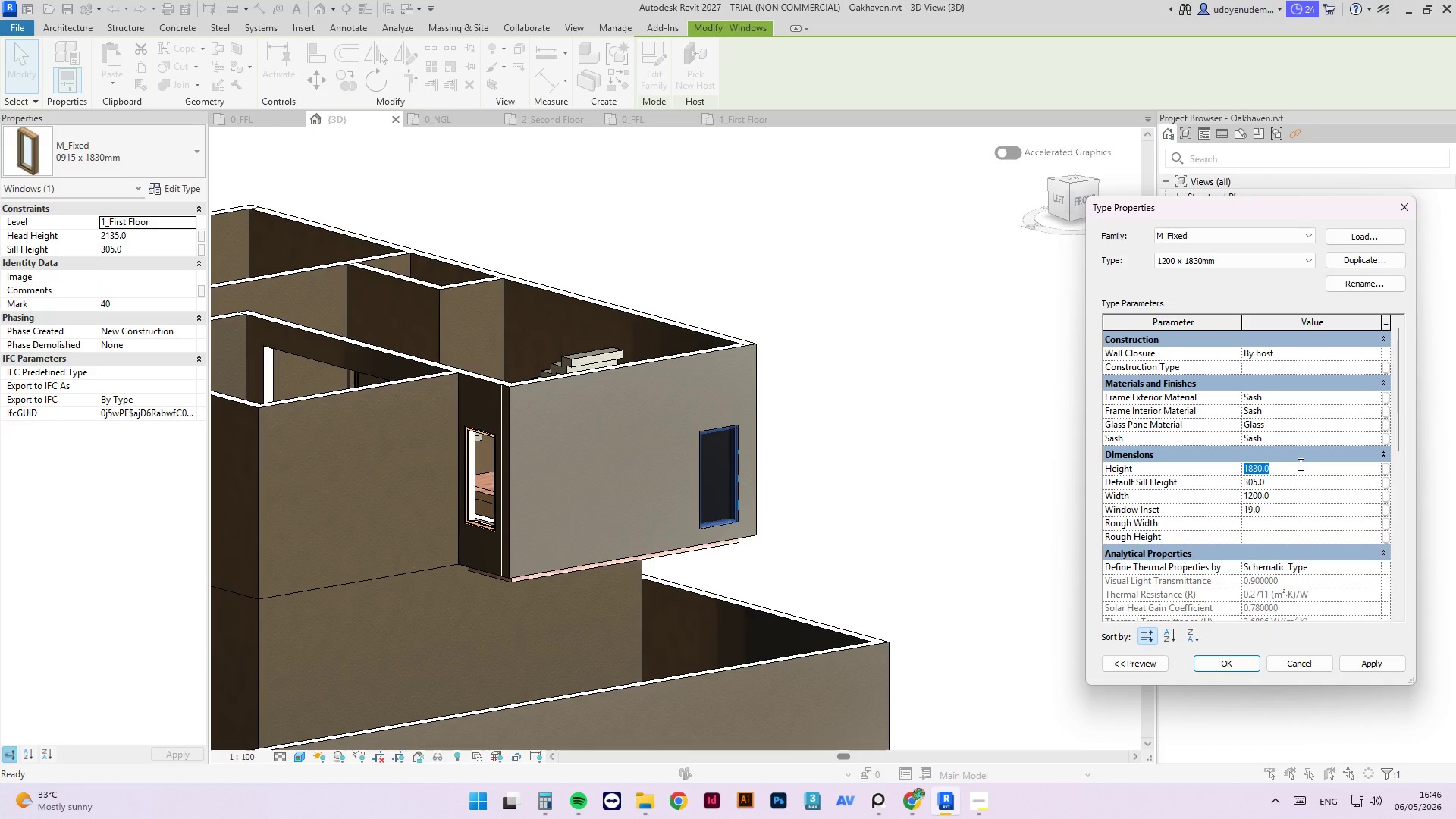 
key(Numpad2)
 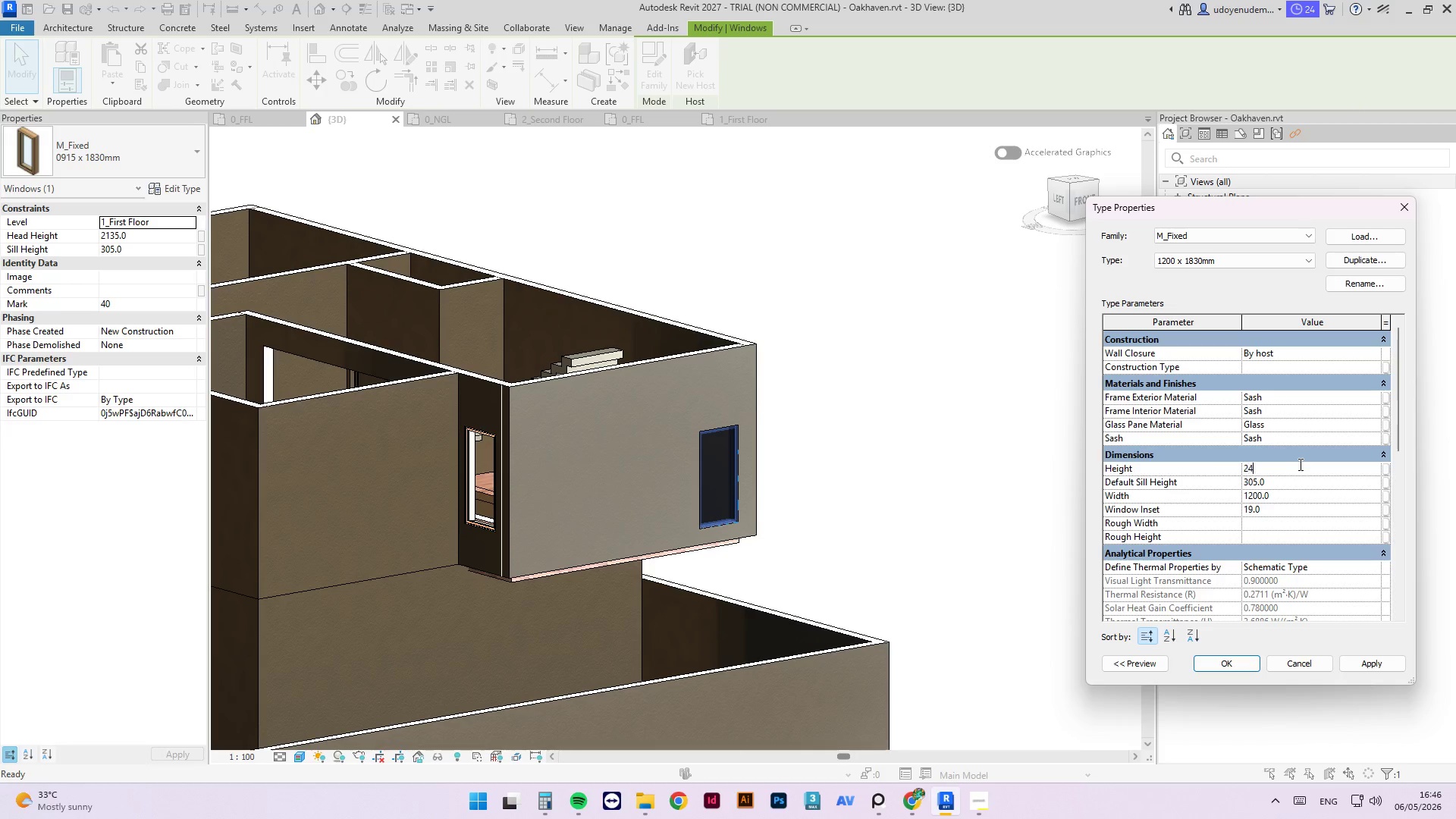 
key(Numpad4)
 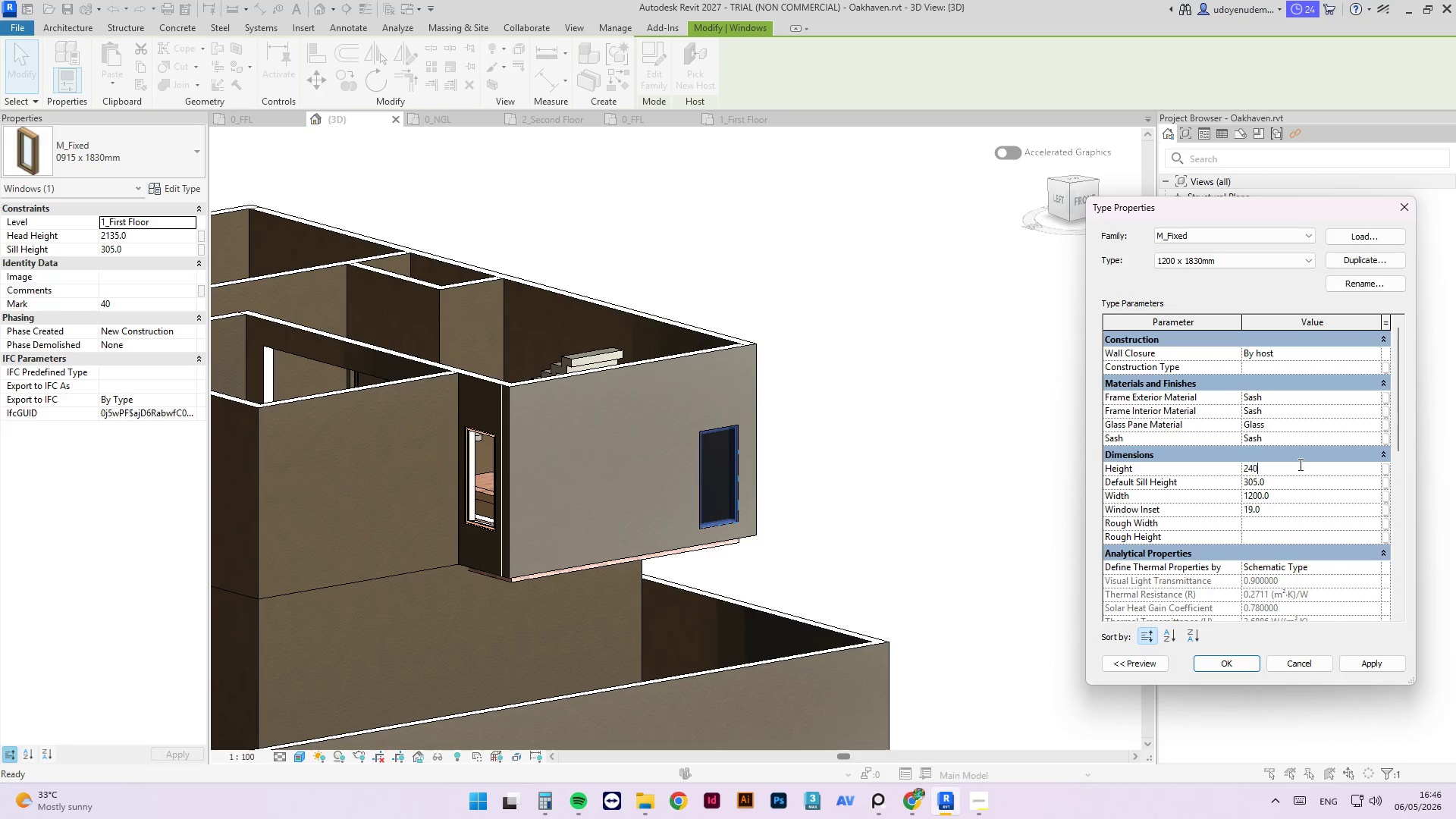 
key(Numpad0)
 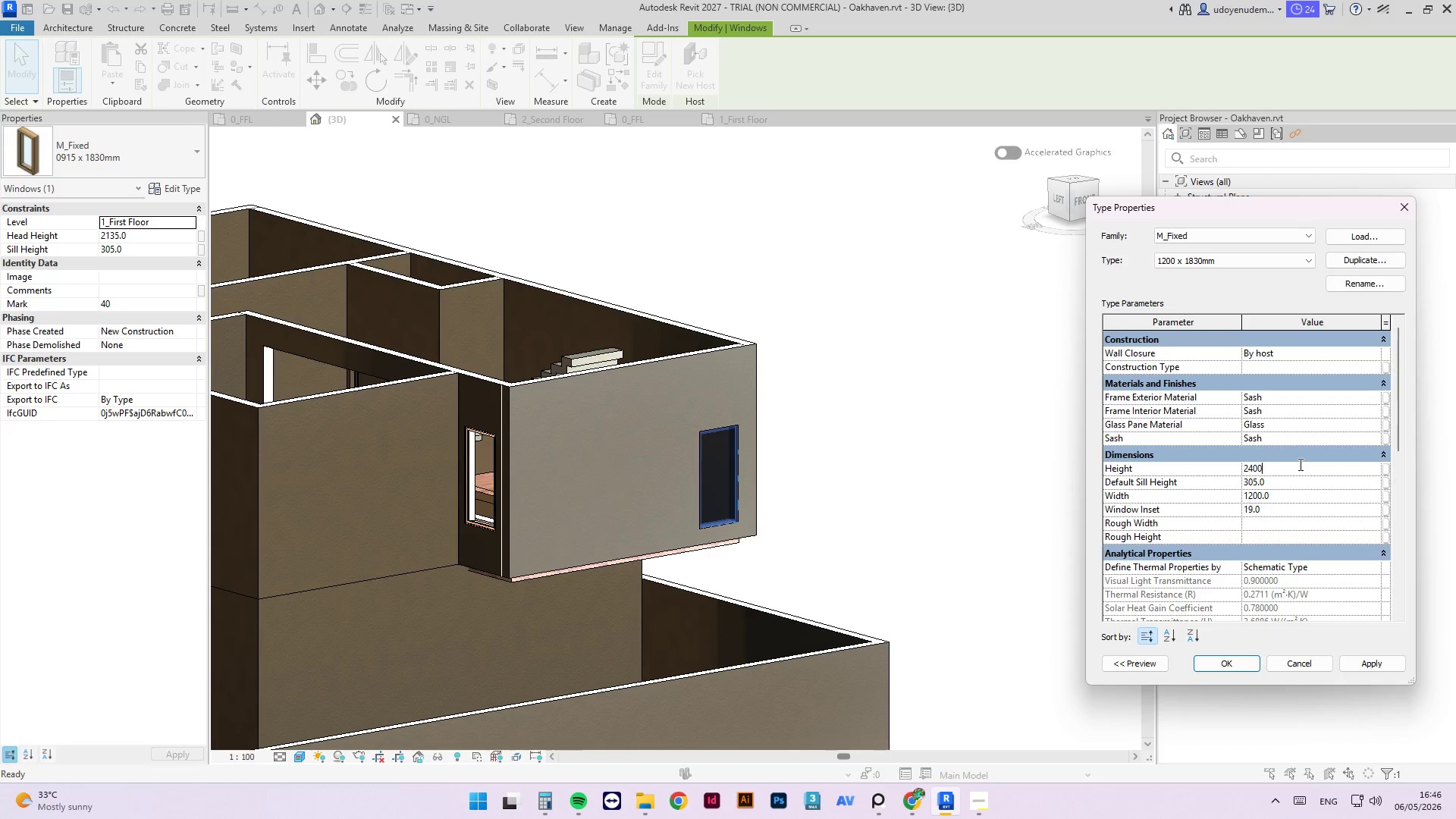 
key(Numpad0)
 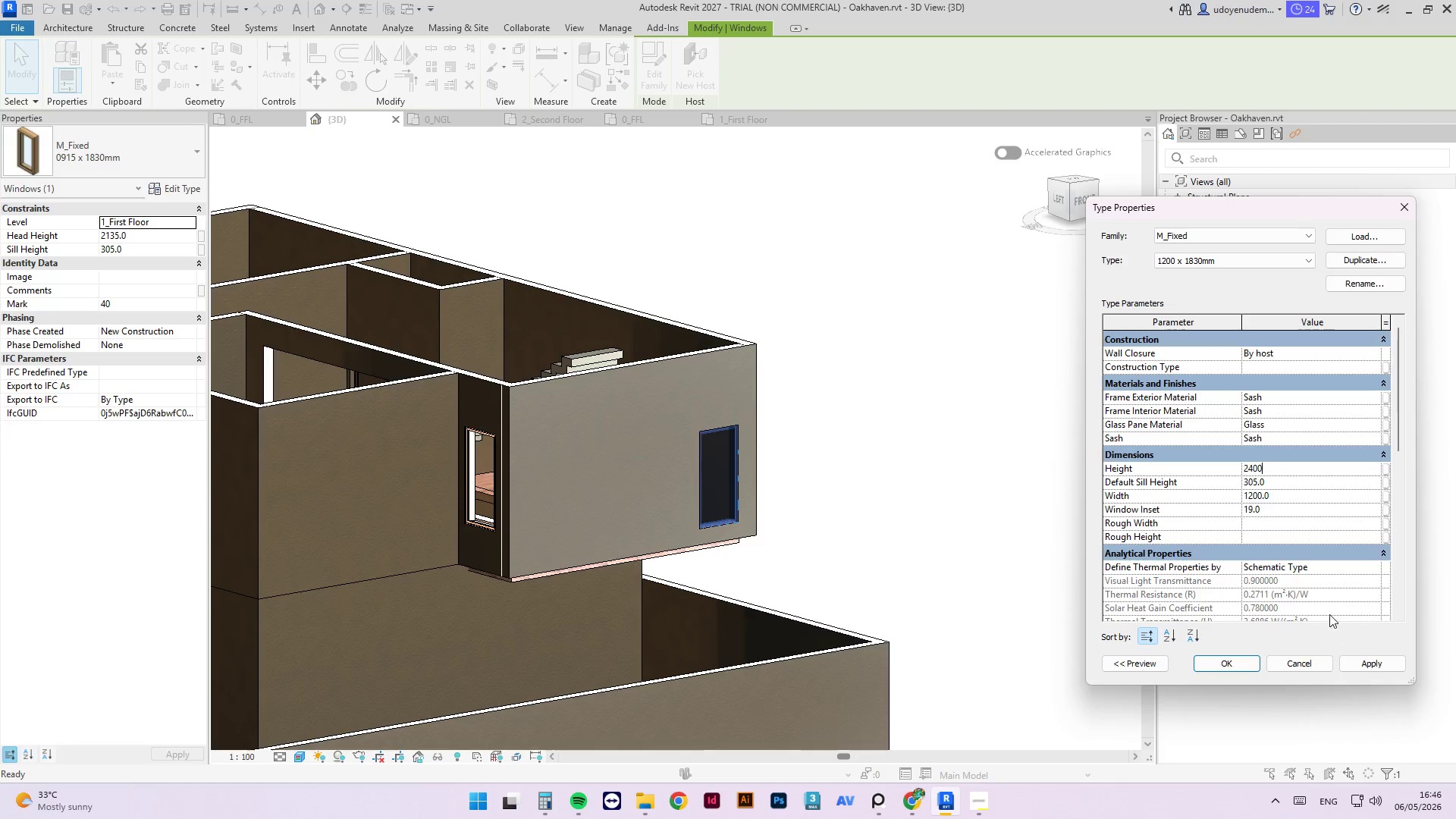 
left_click([1363, 663])
 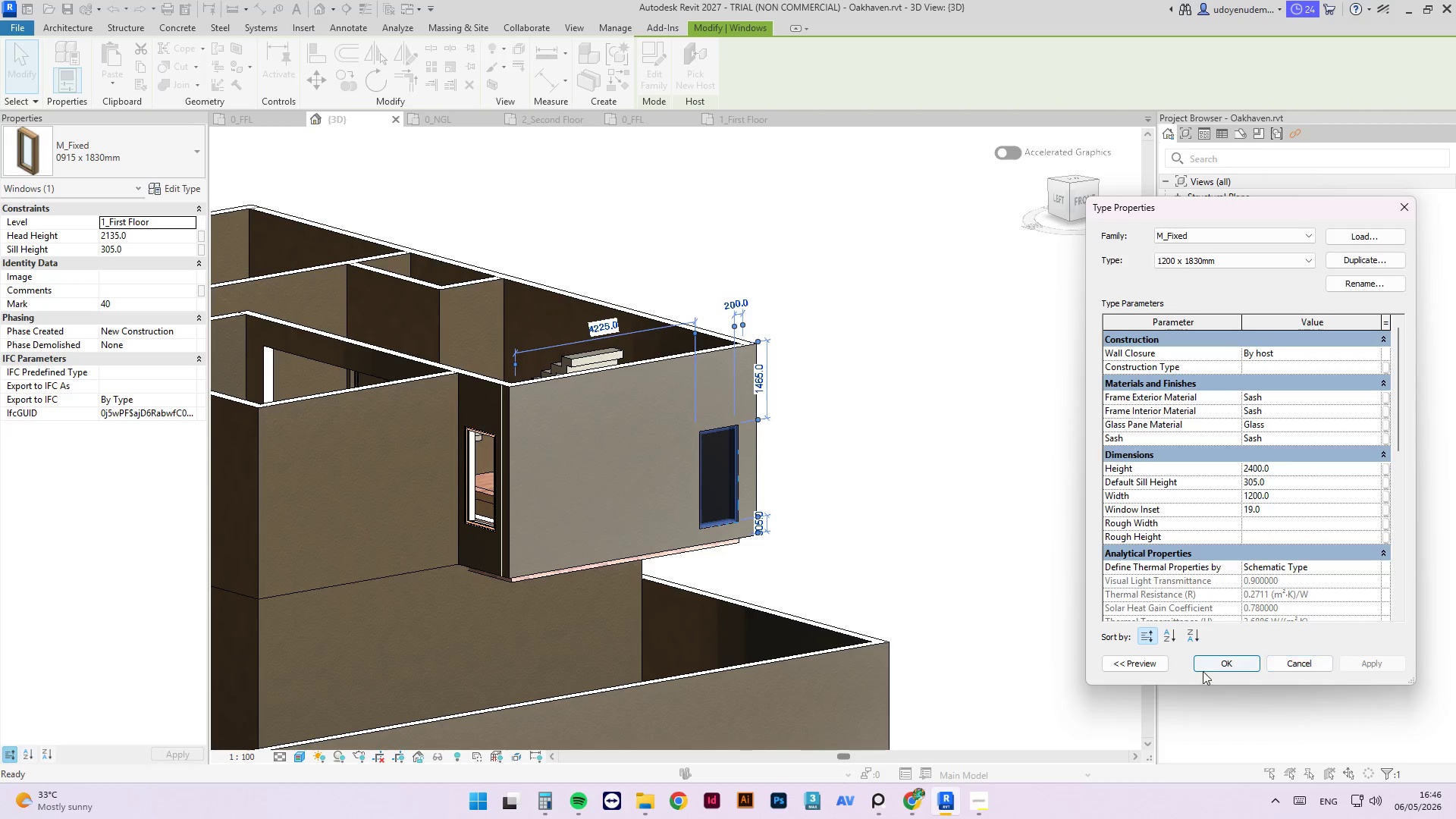 
left_click([1200, 669])
 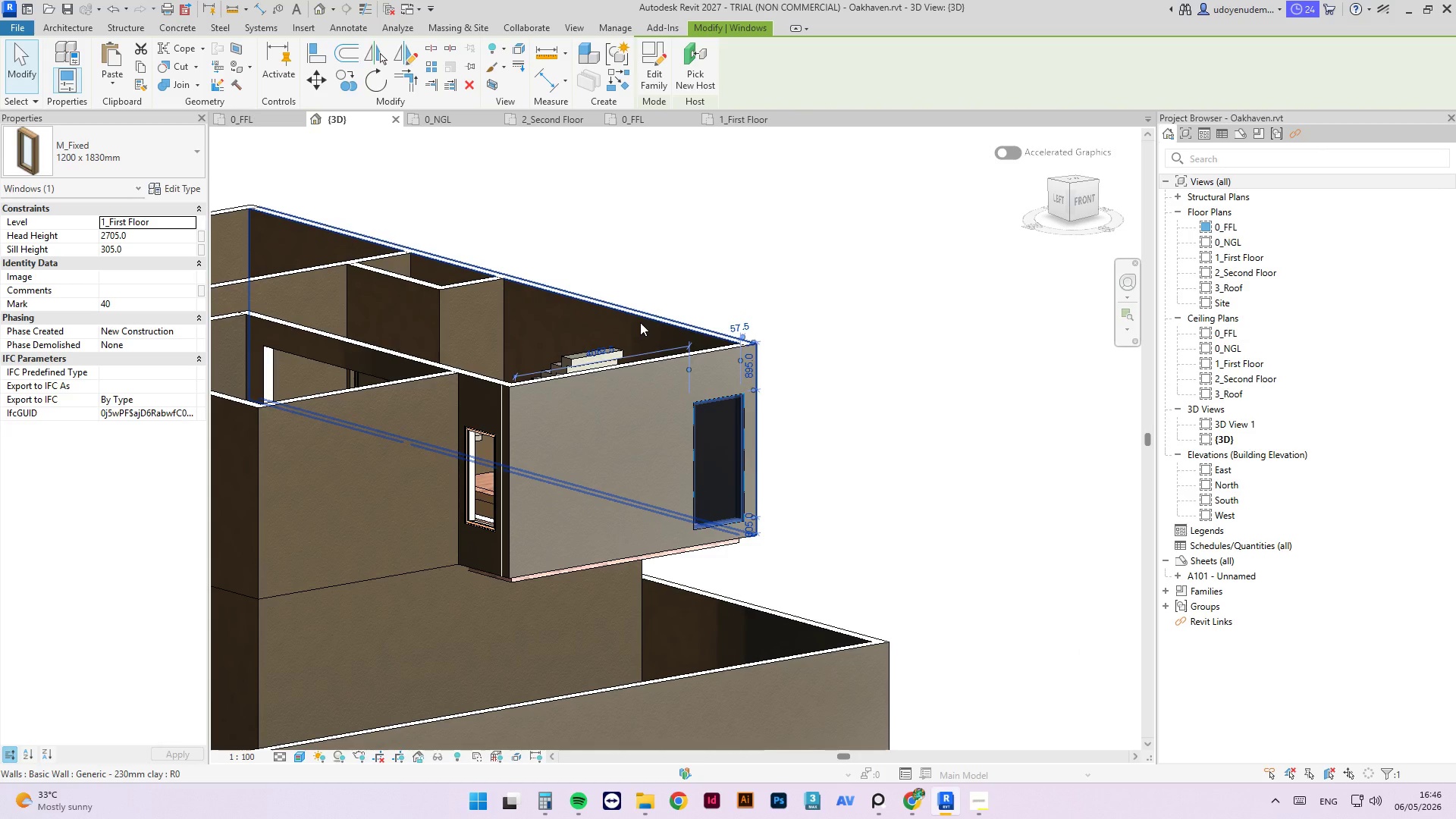 
key(M)
 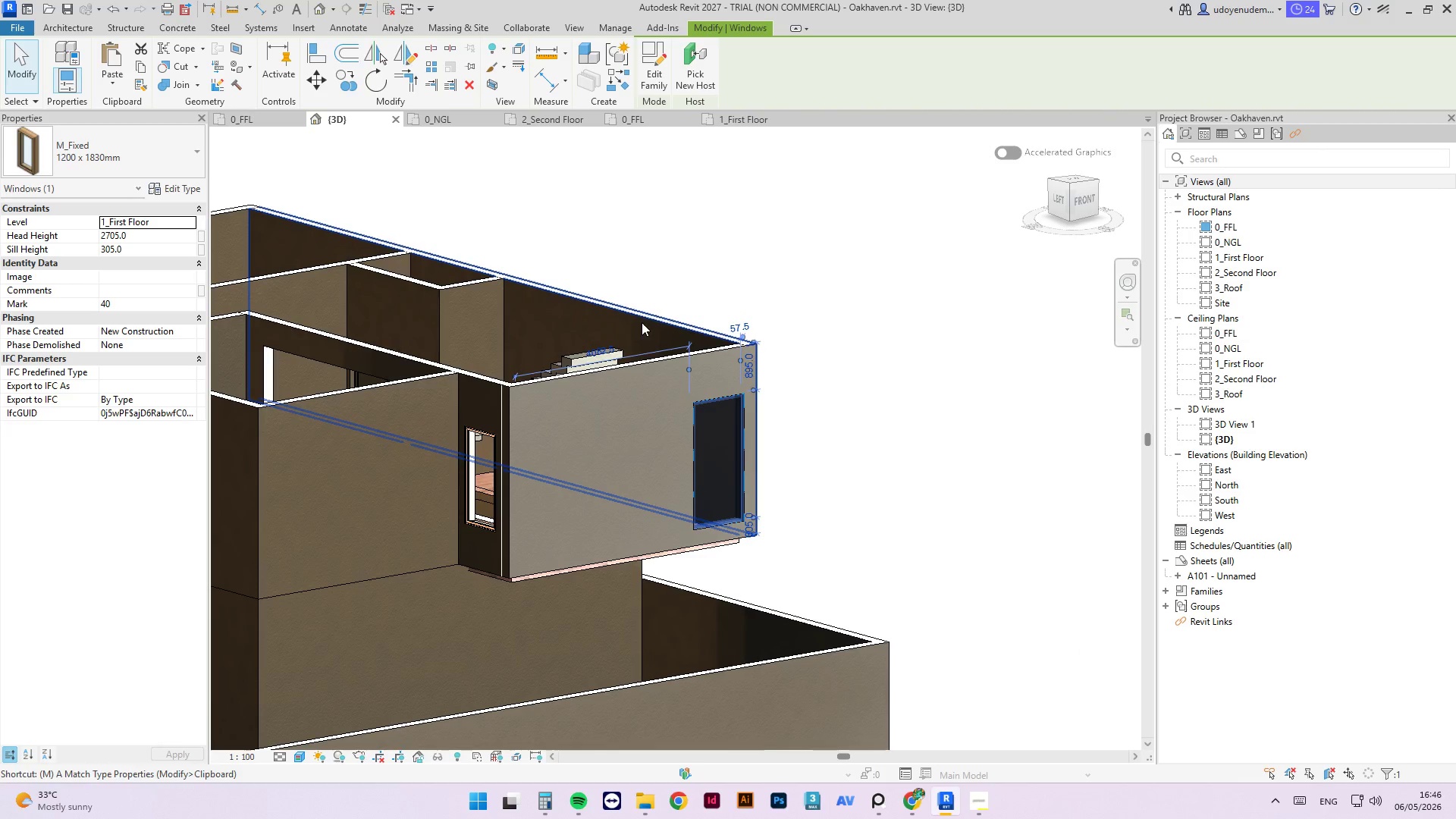 
key(A)
 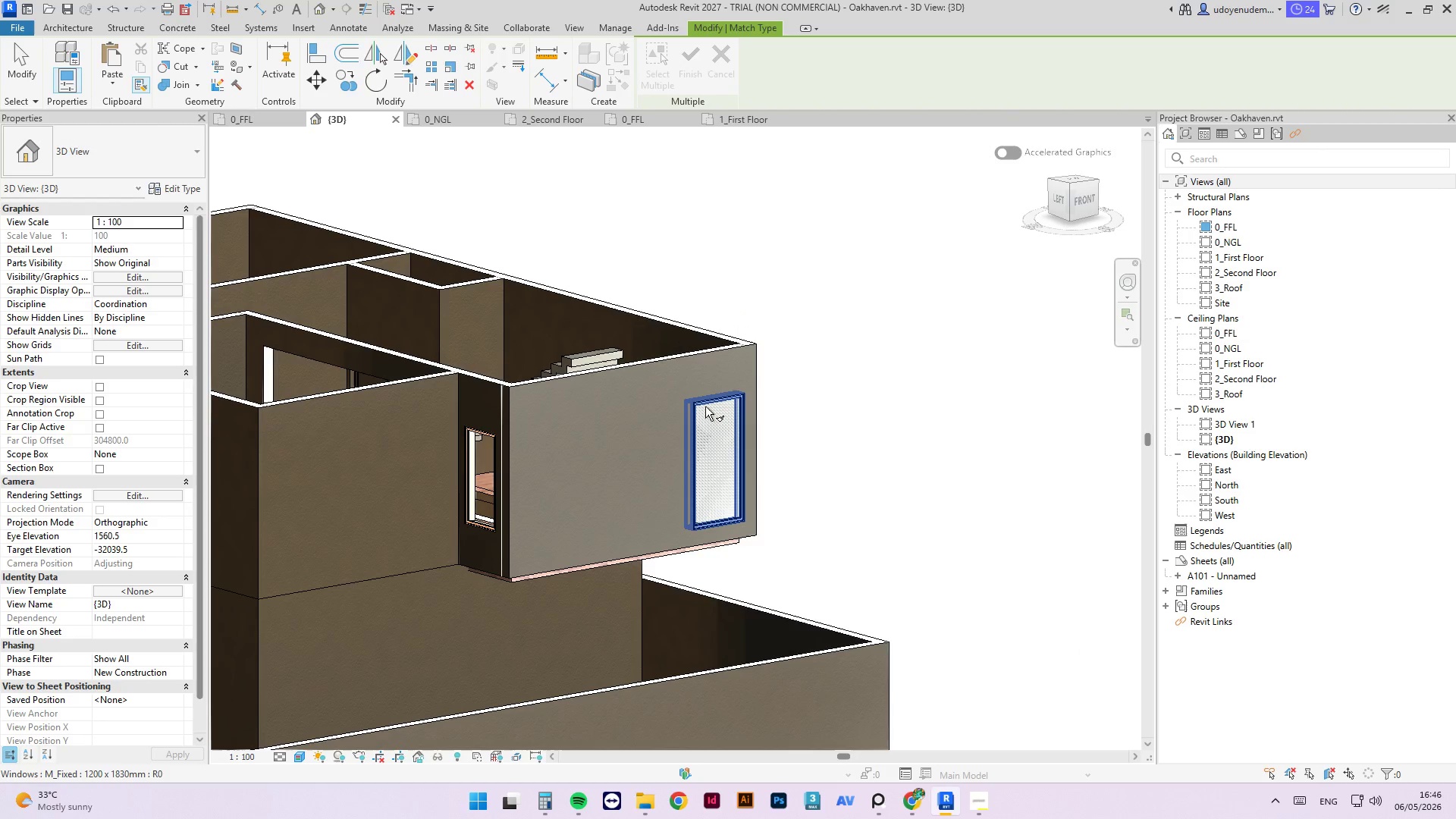 
left_click([707, 408])
 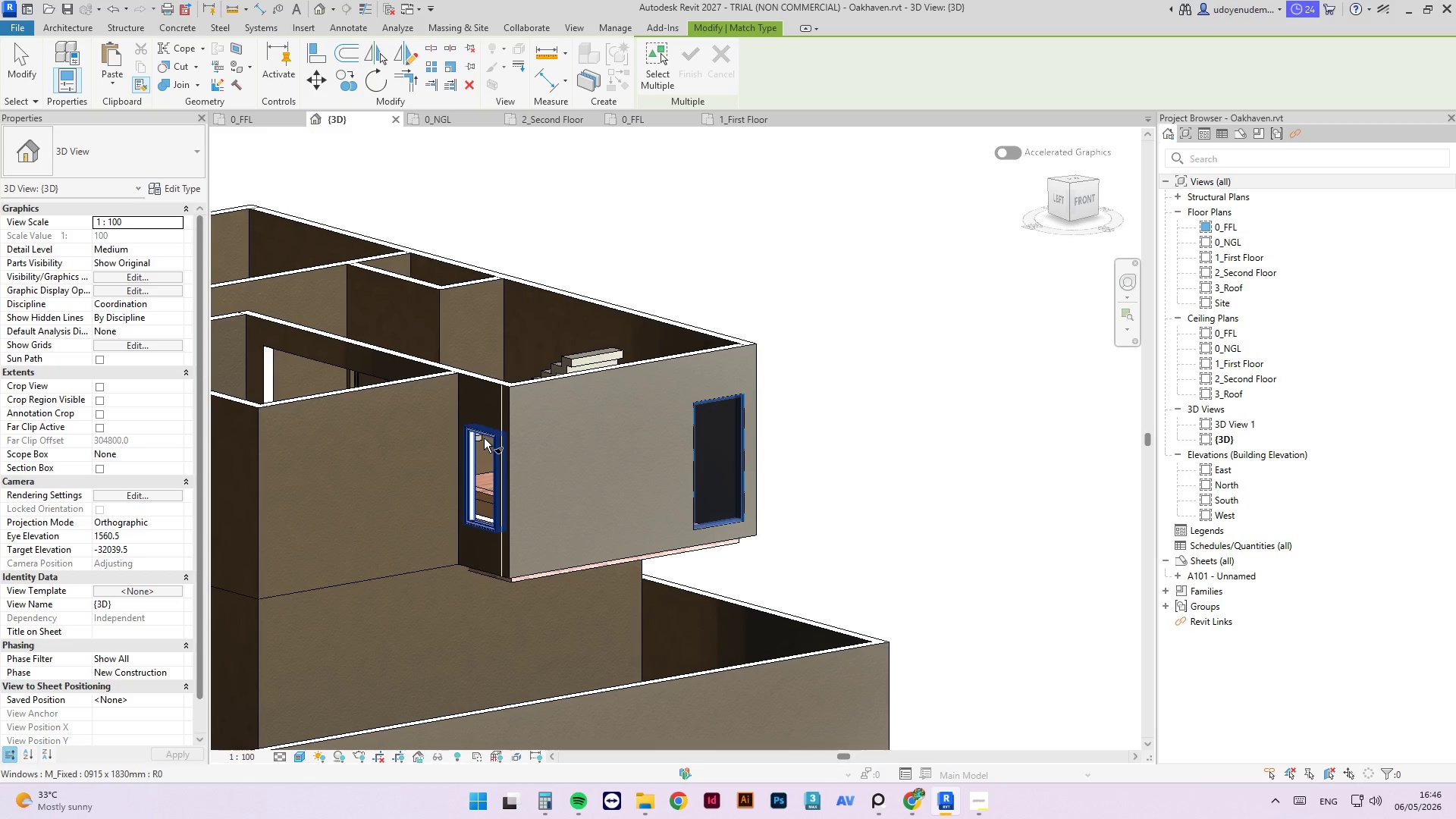 
left_click([486, 437])
 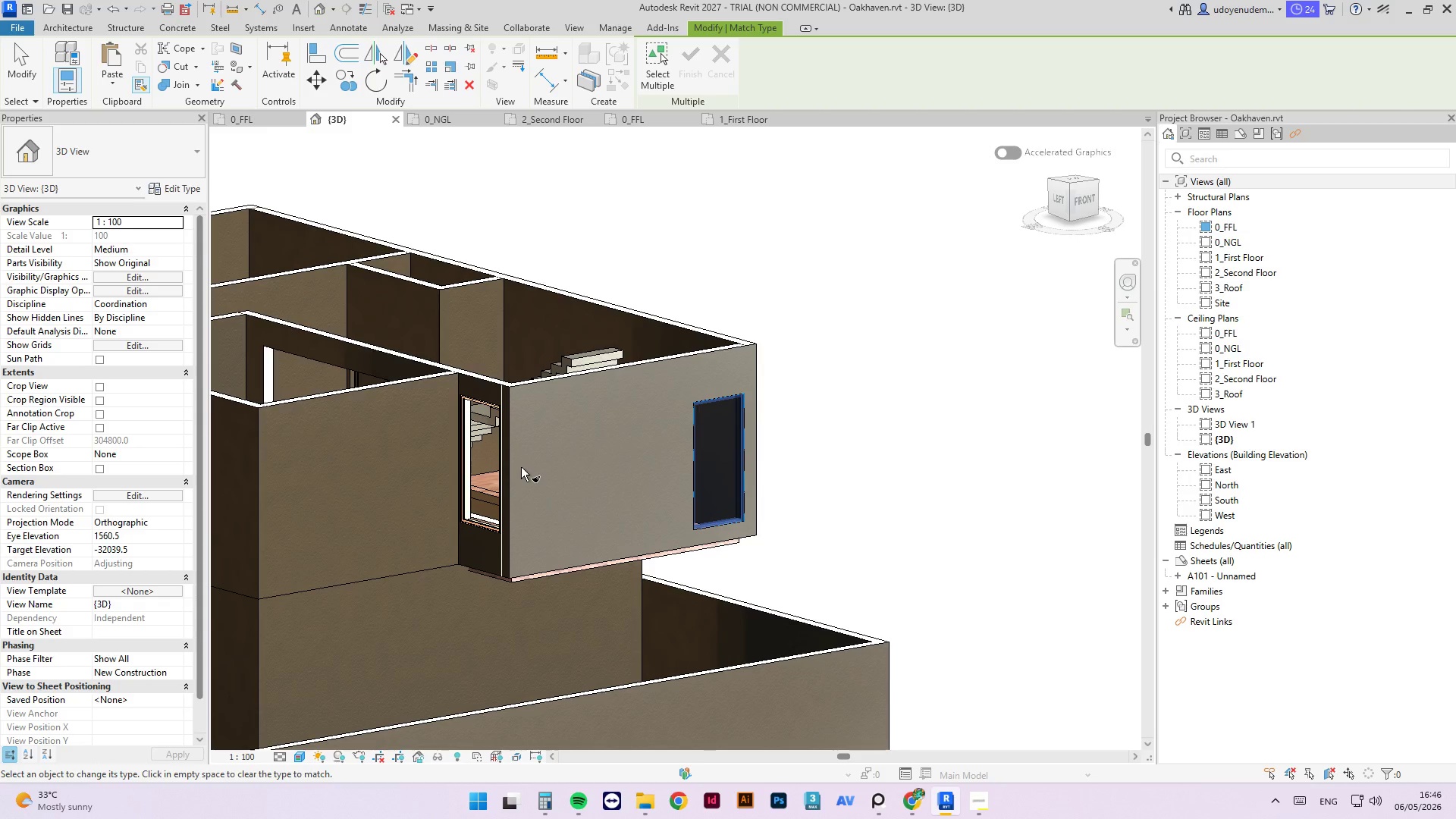 
key(Escape)
 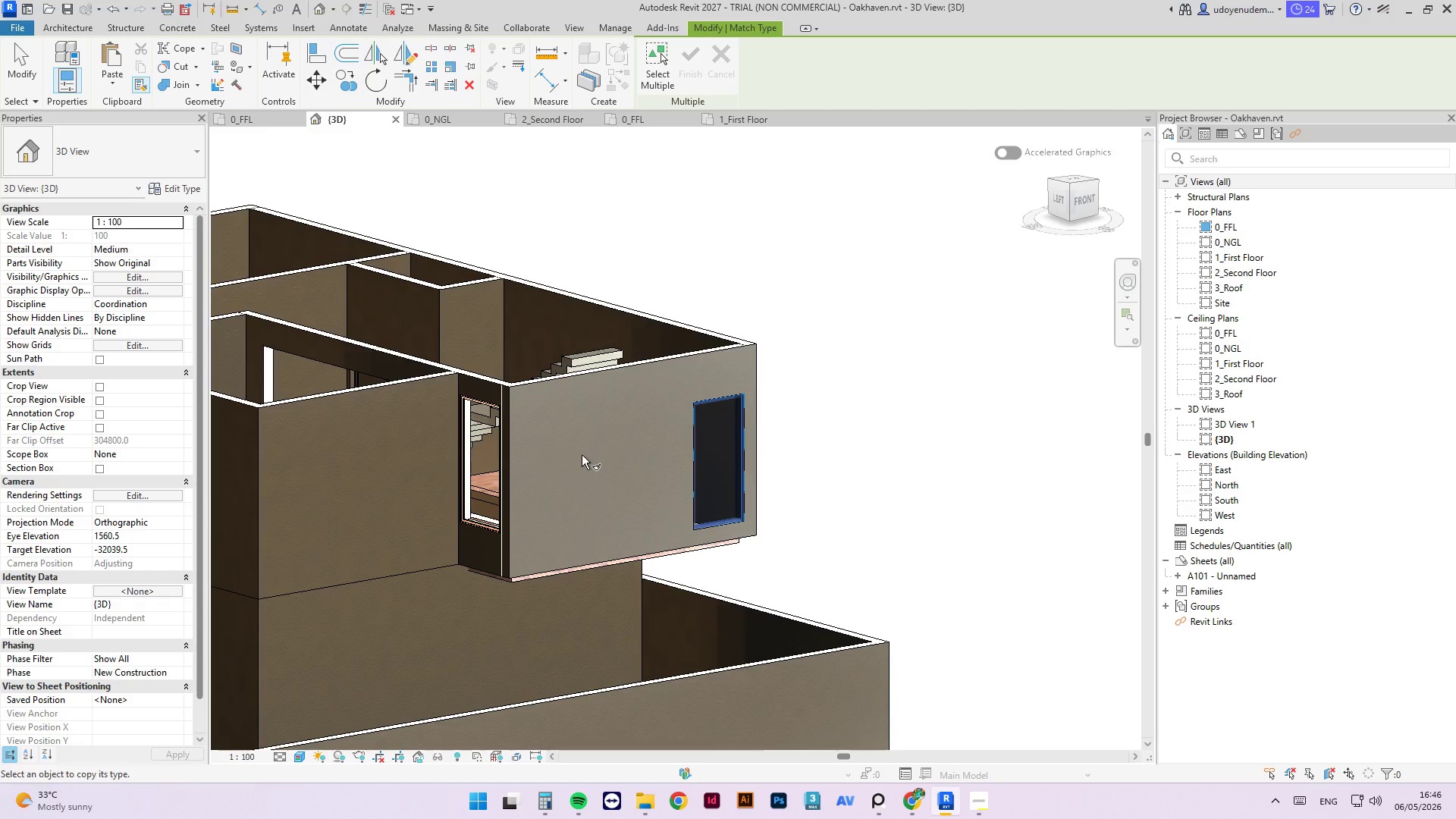 
hold_key(key=ShiftLeft, duration=2.2)
 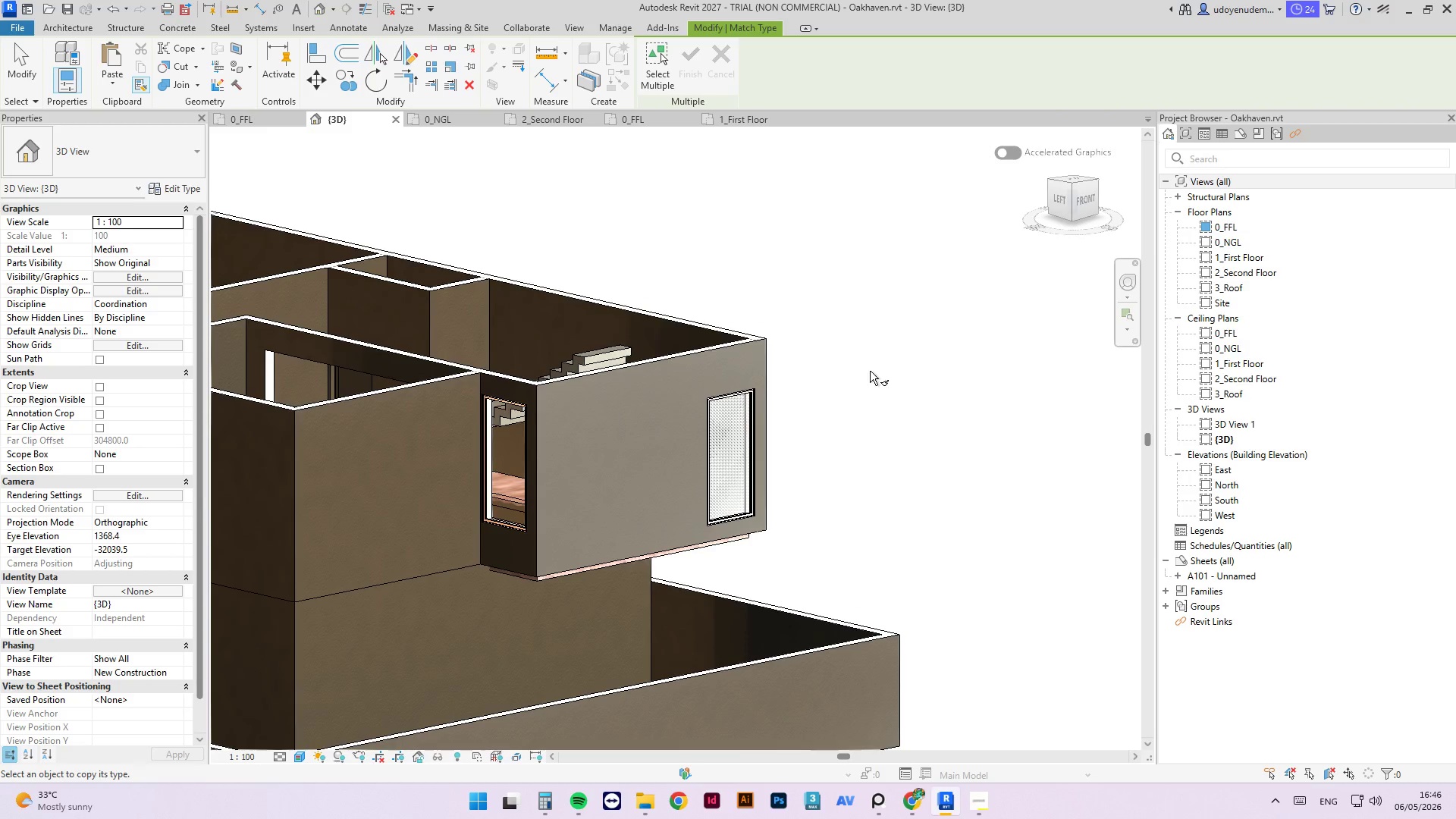 
left_click([870, 371])
 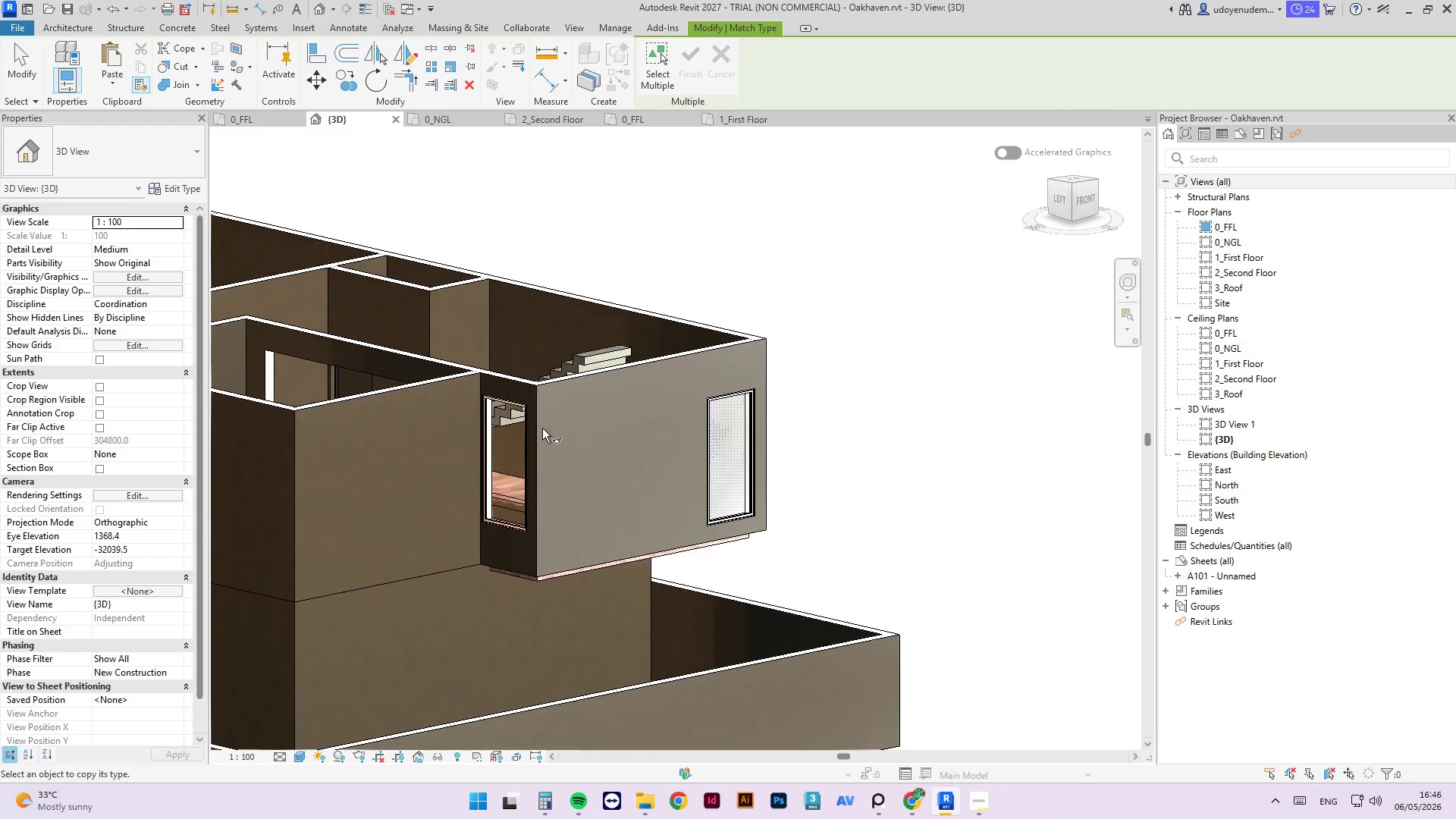 
scroll: coordinate [541, 428], scroll_direction: up, amount: 2.0
 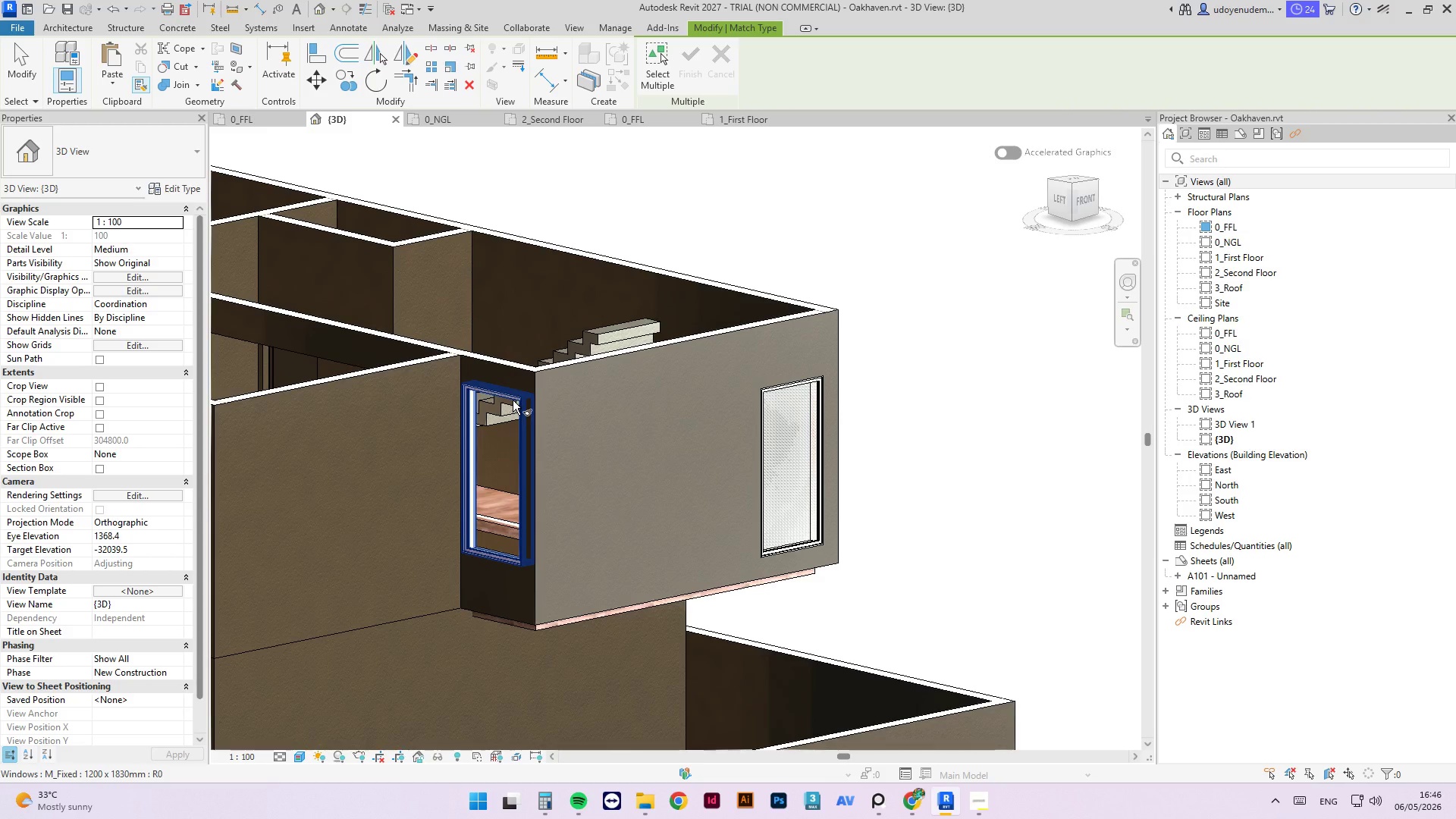 
type(mf)
 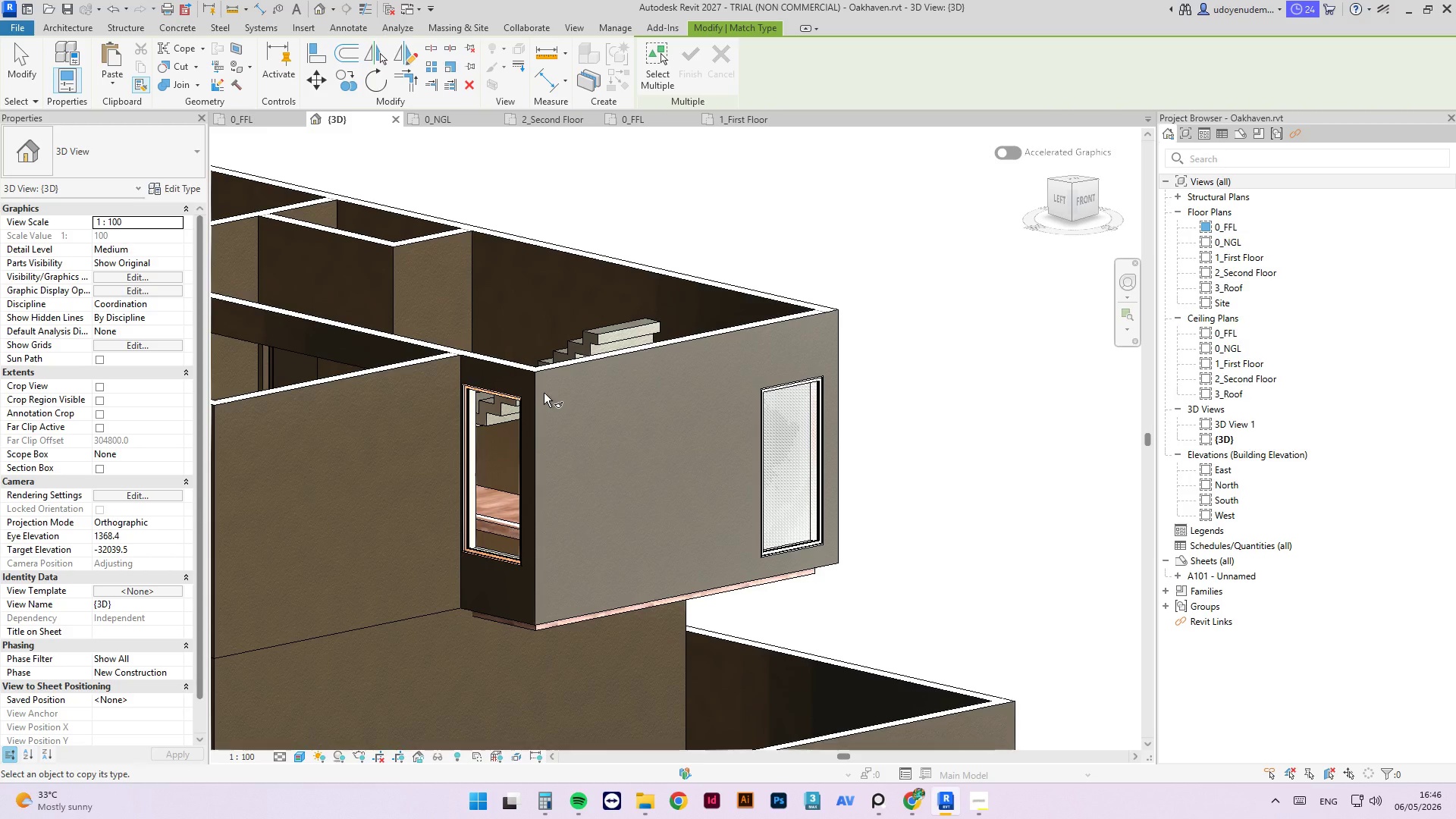 
type(md)
 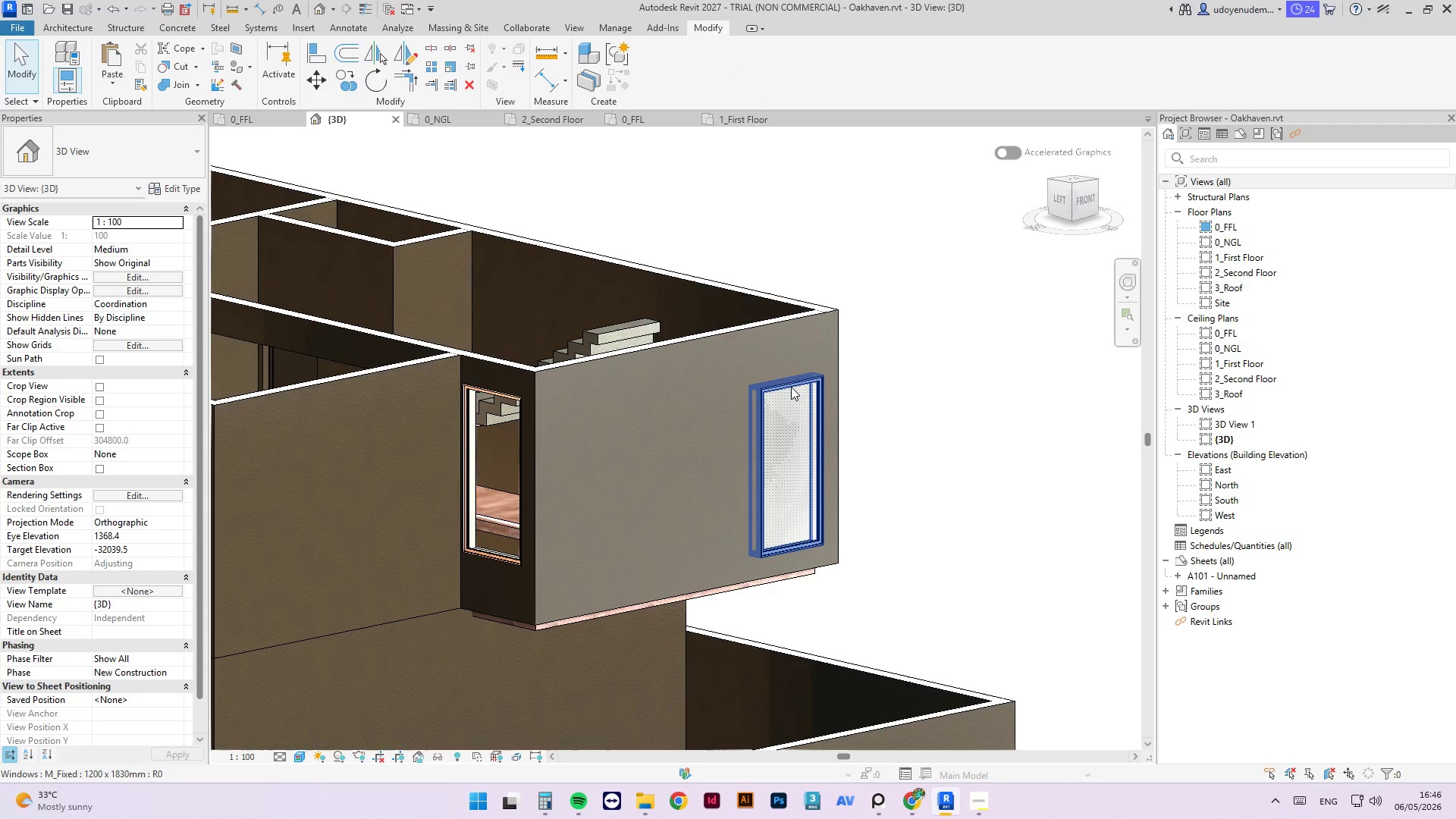 
left_click([791, 387])
 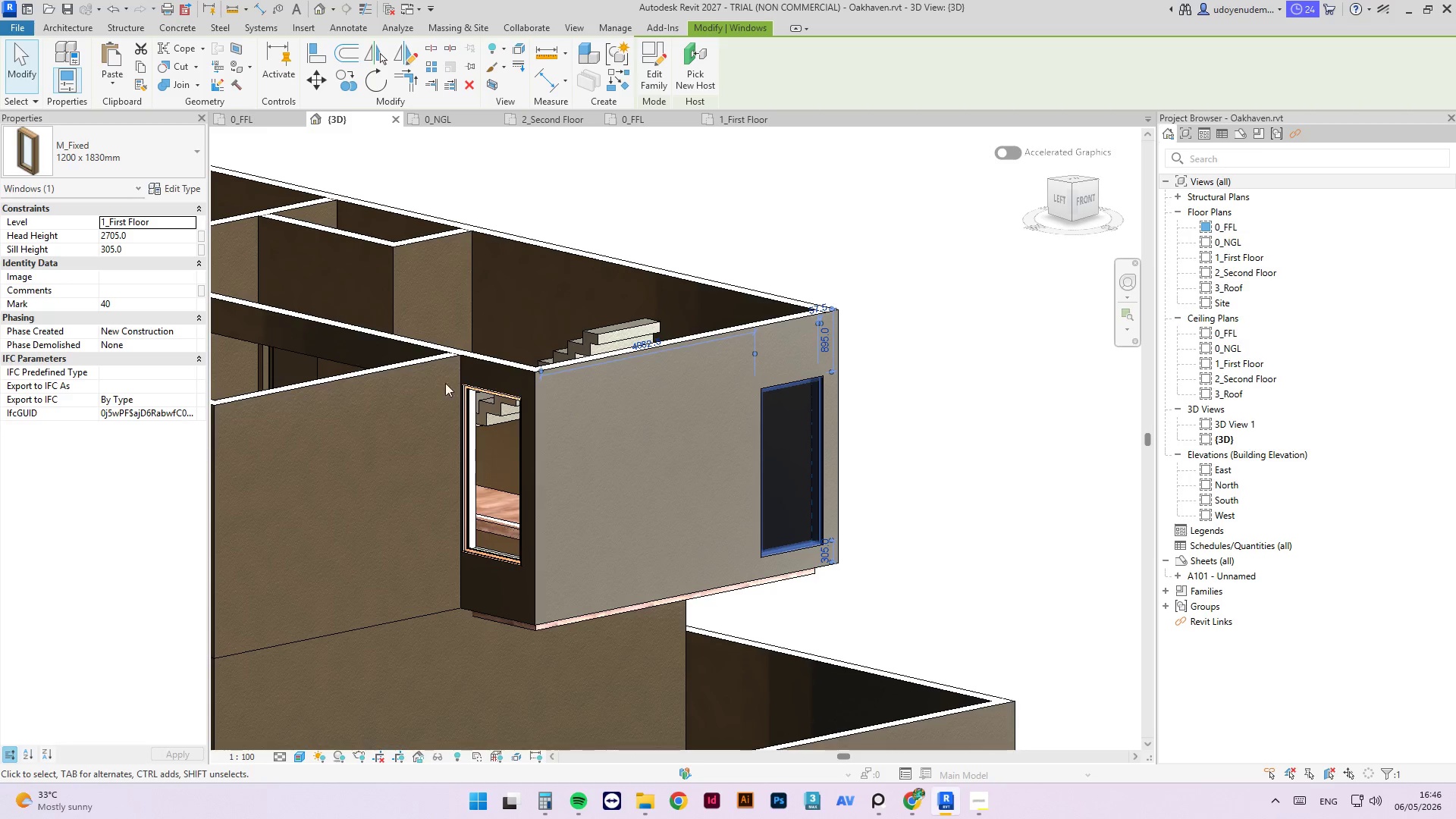 
left_click([478, 387])
 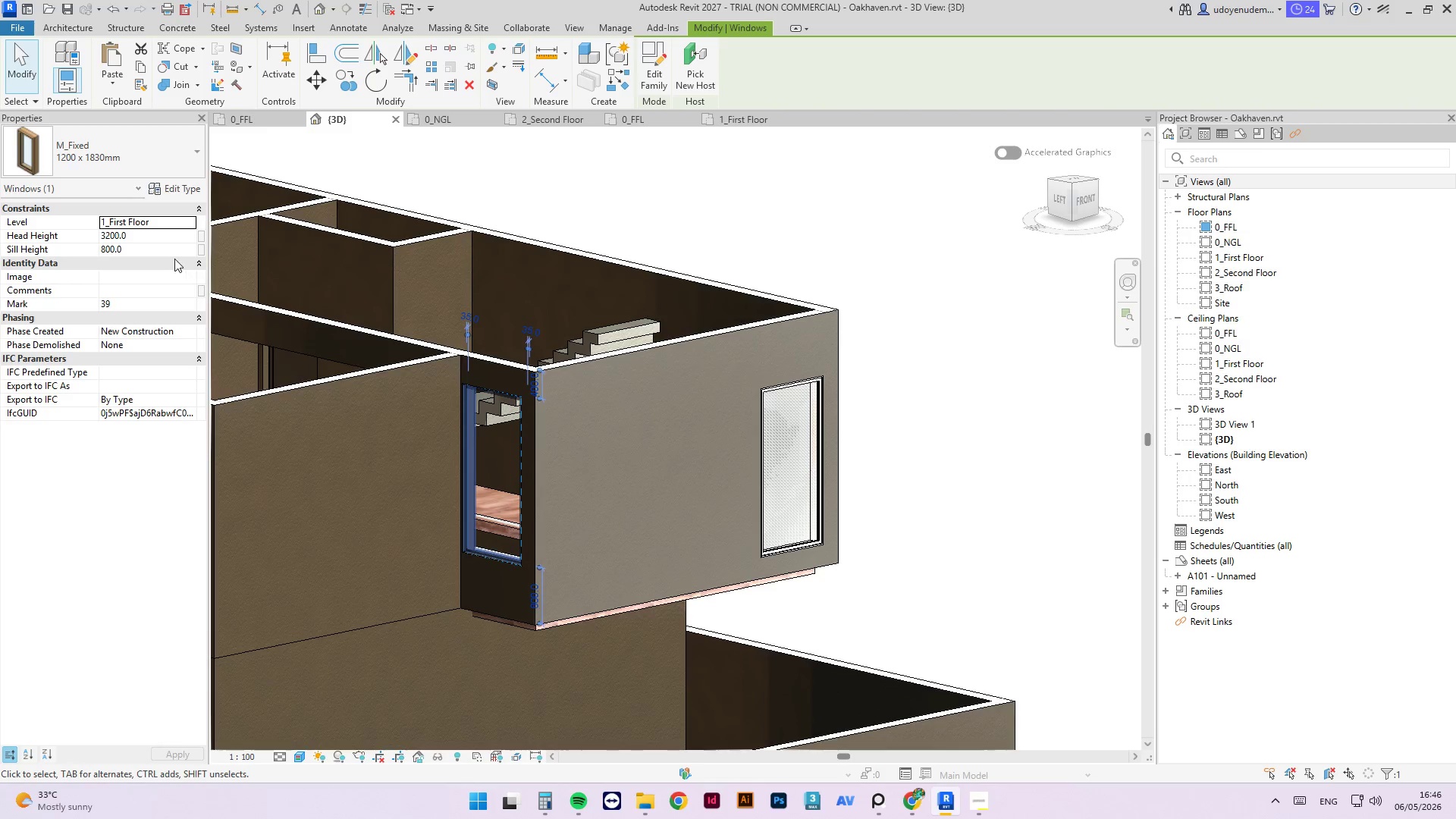 
left_click([160, 249])
 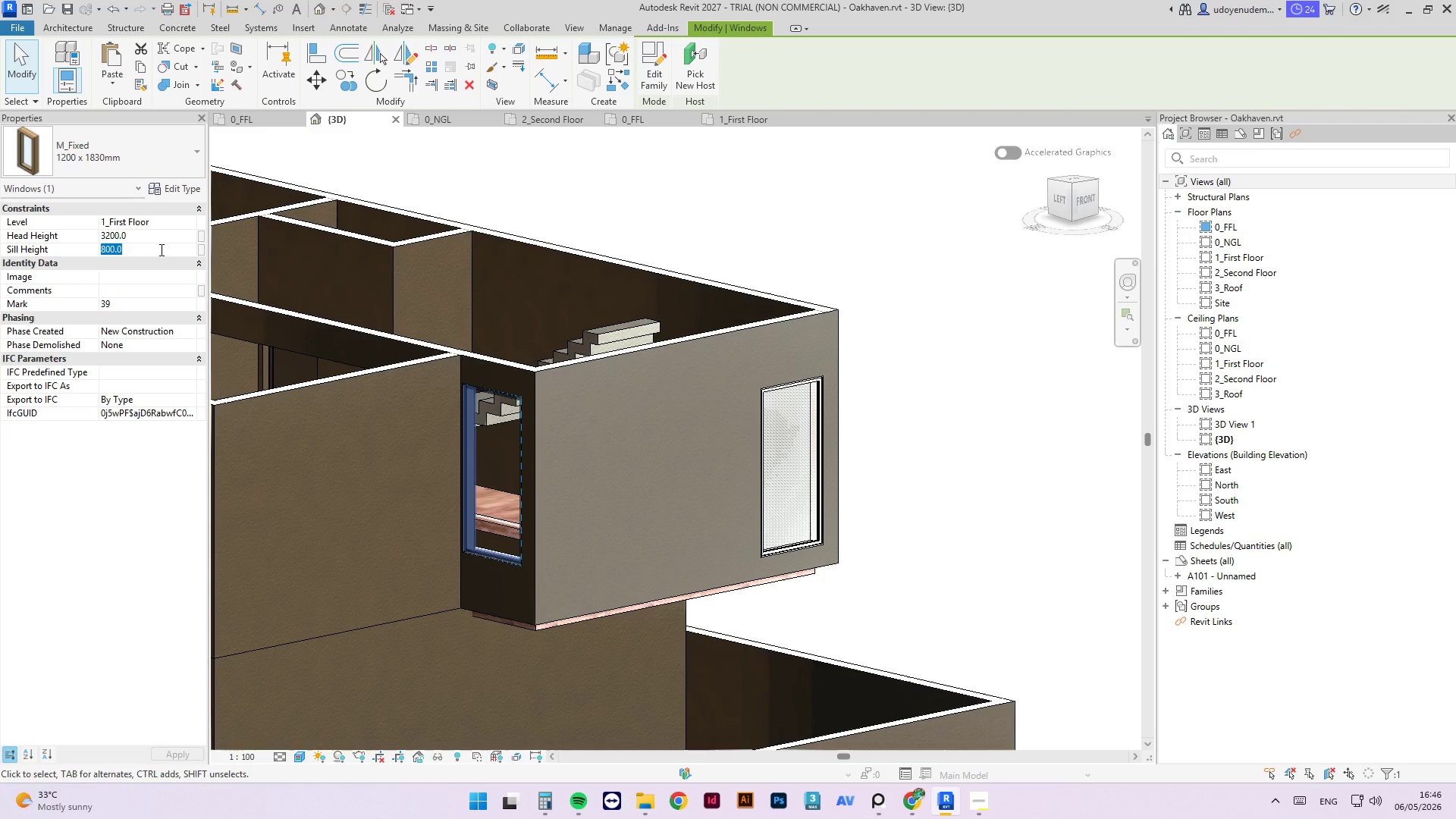 
key(Numpad3)
 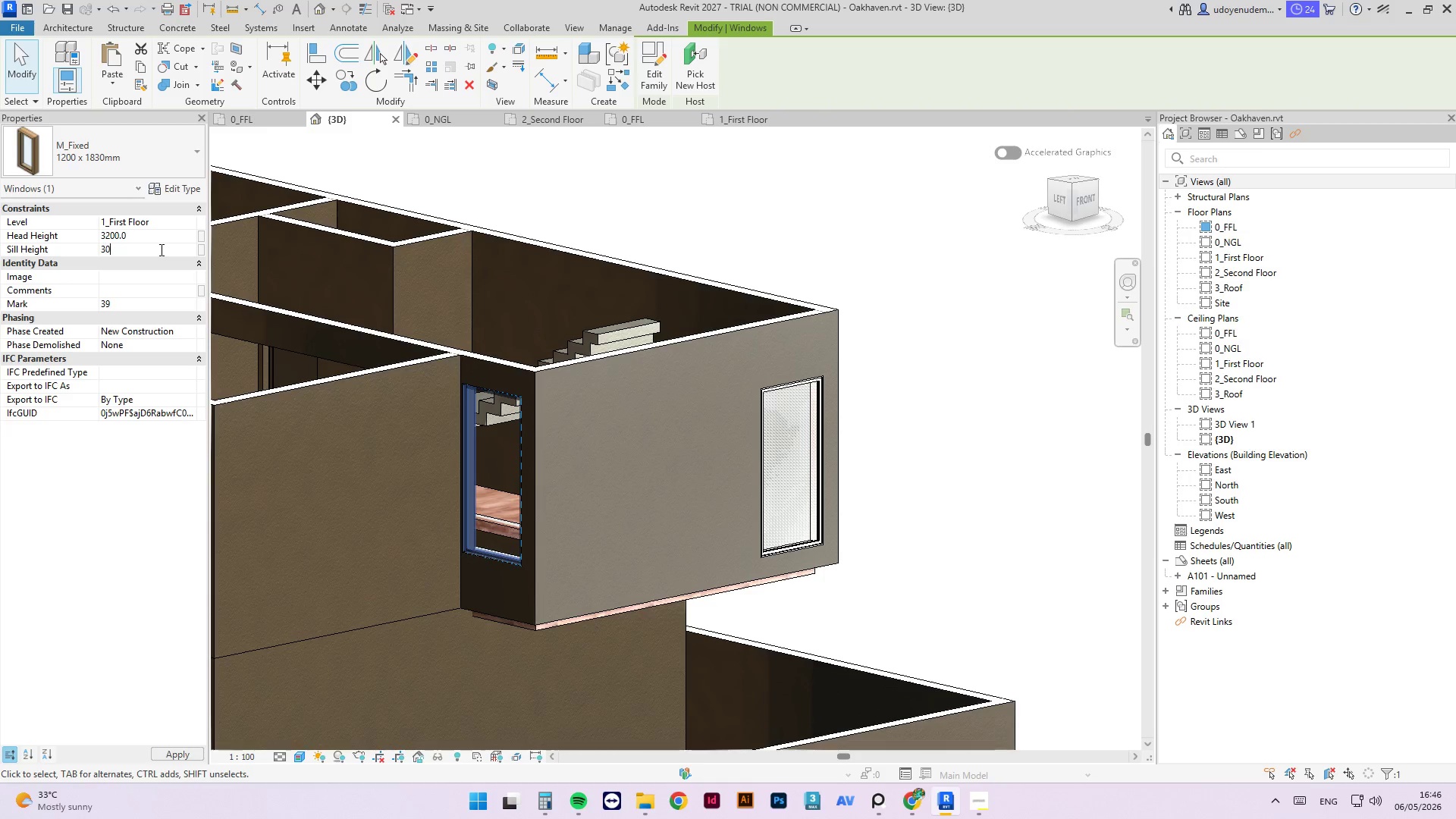 
key(Numpad0)
 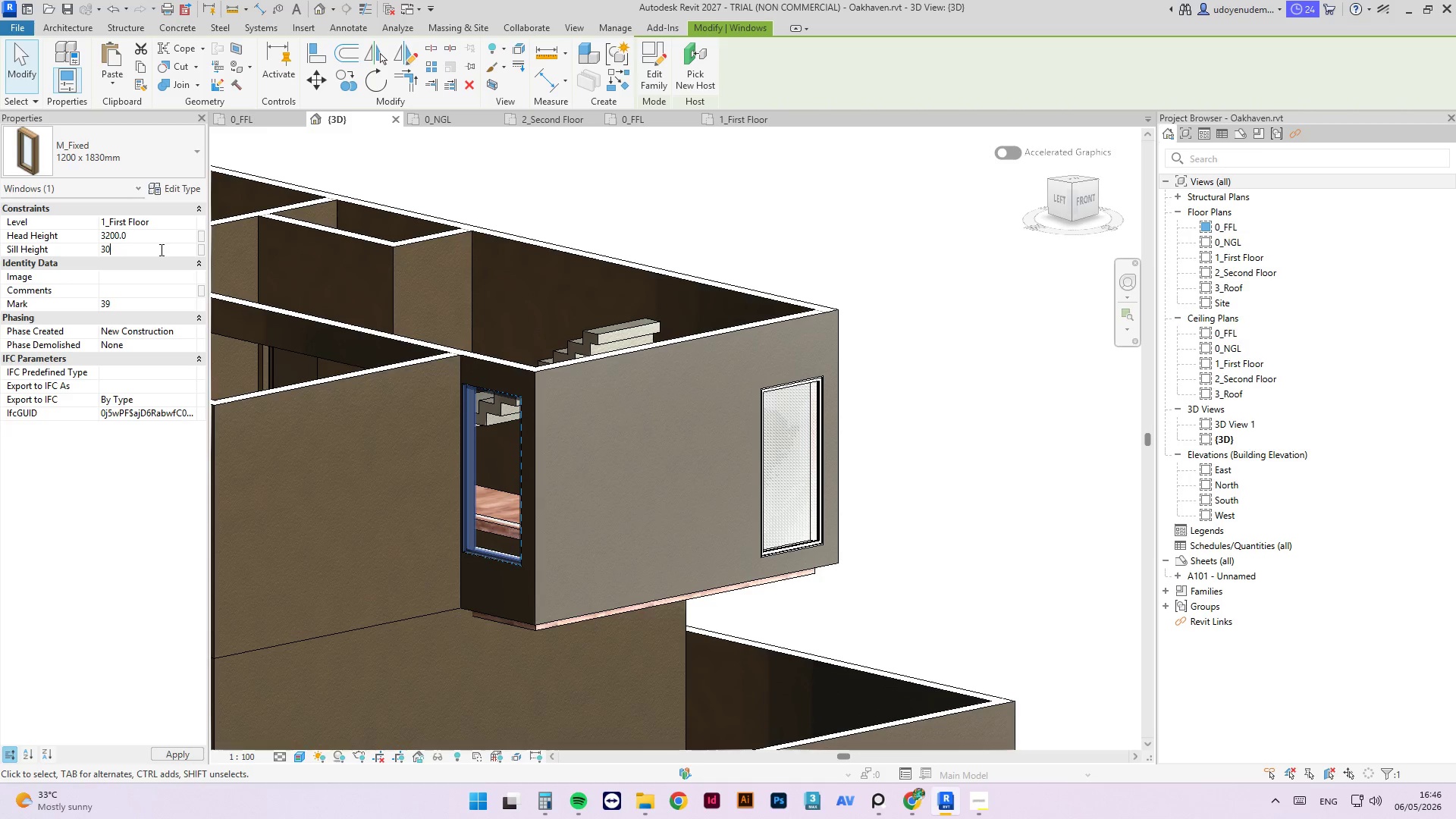 
key(Numpad5)
 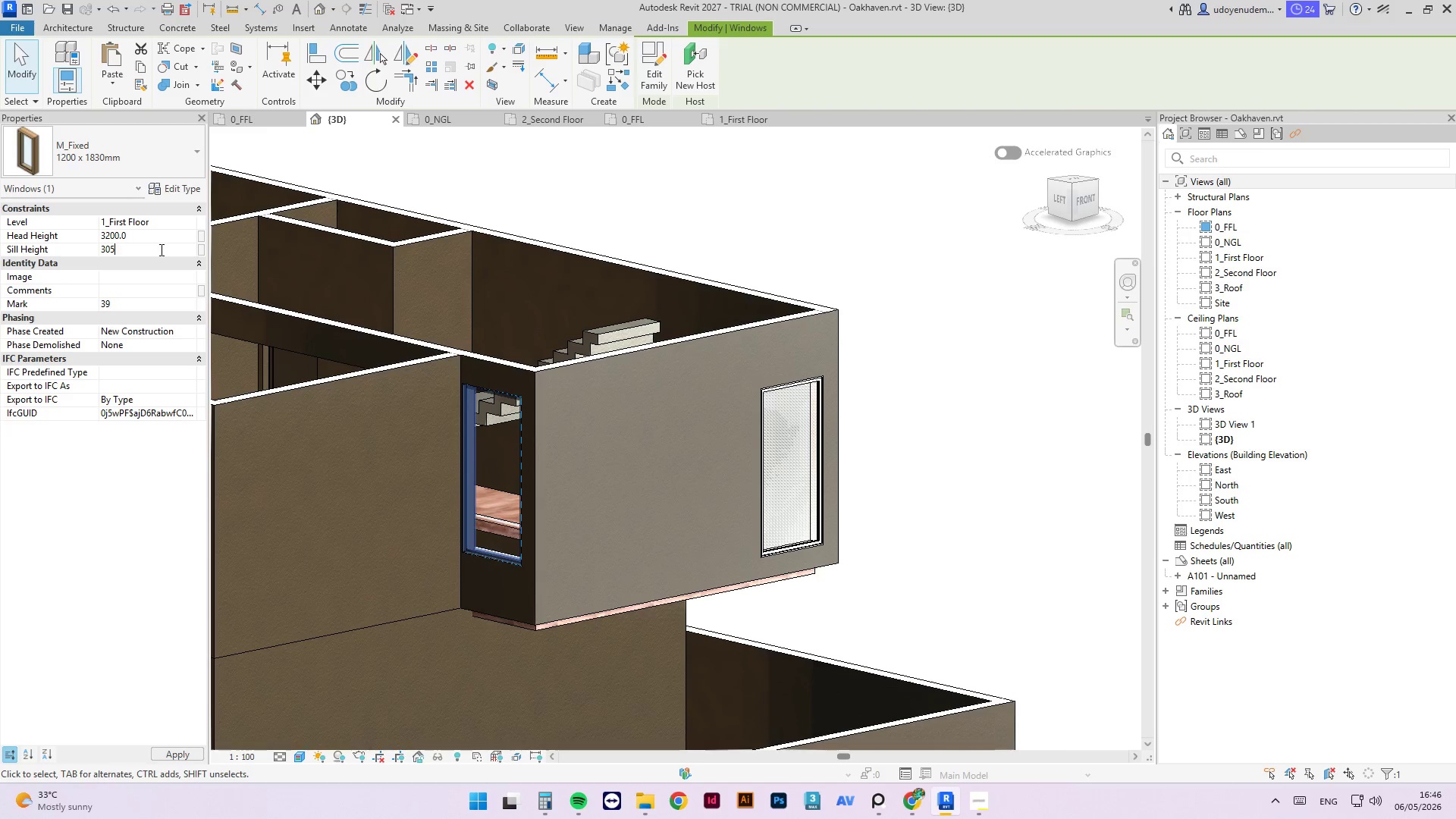 
key(NumpadEnter)
 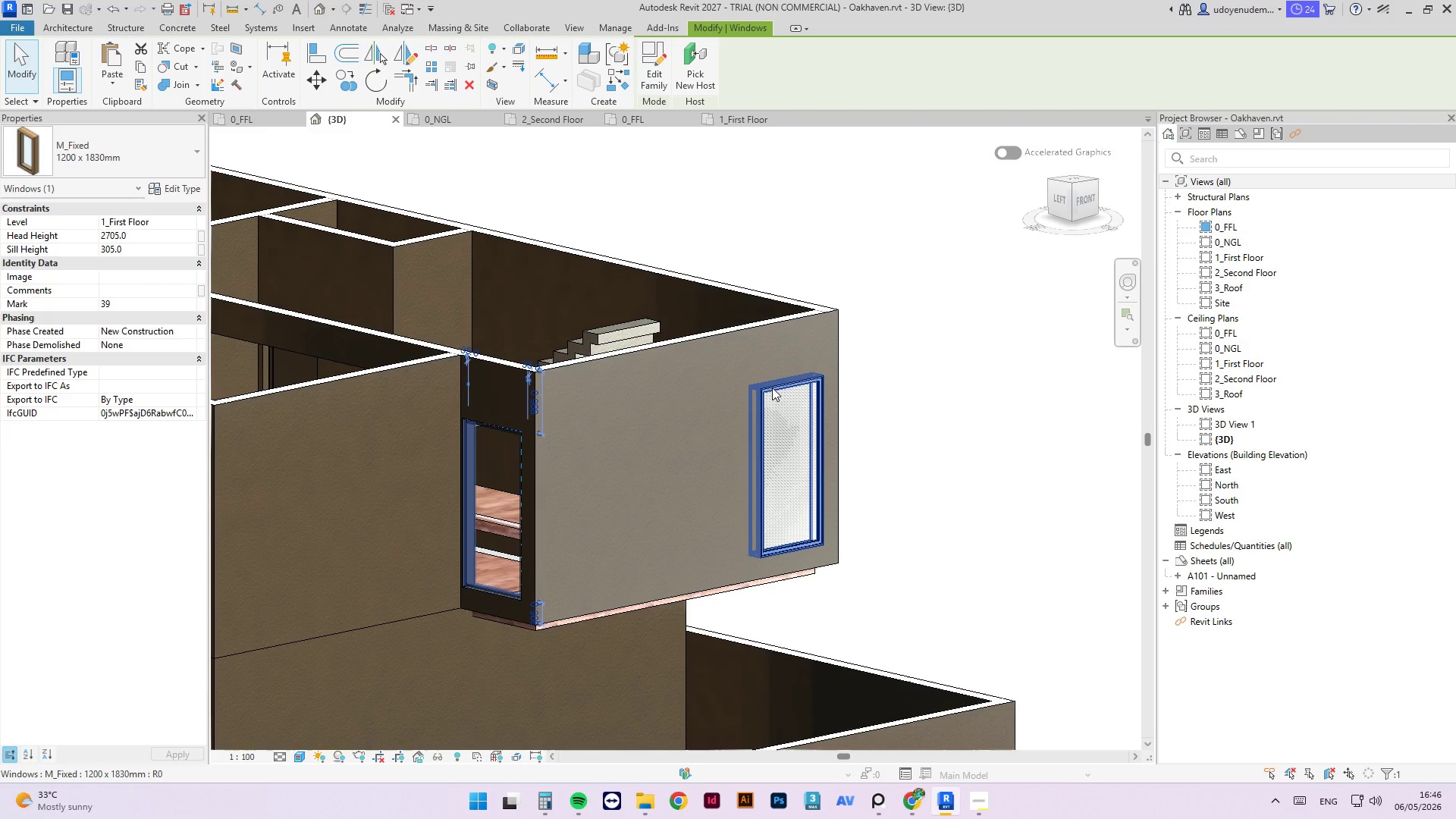 
left_click([776, 388])
 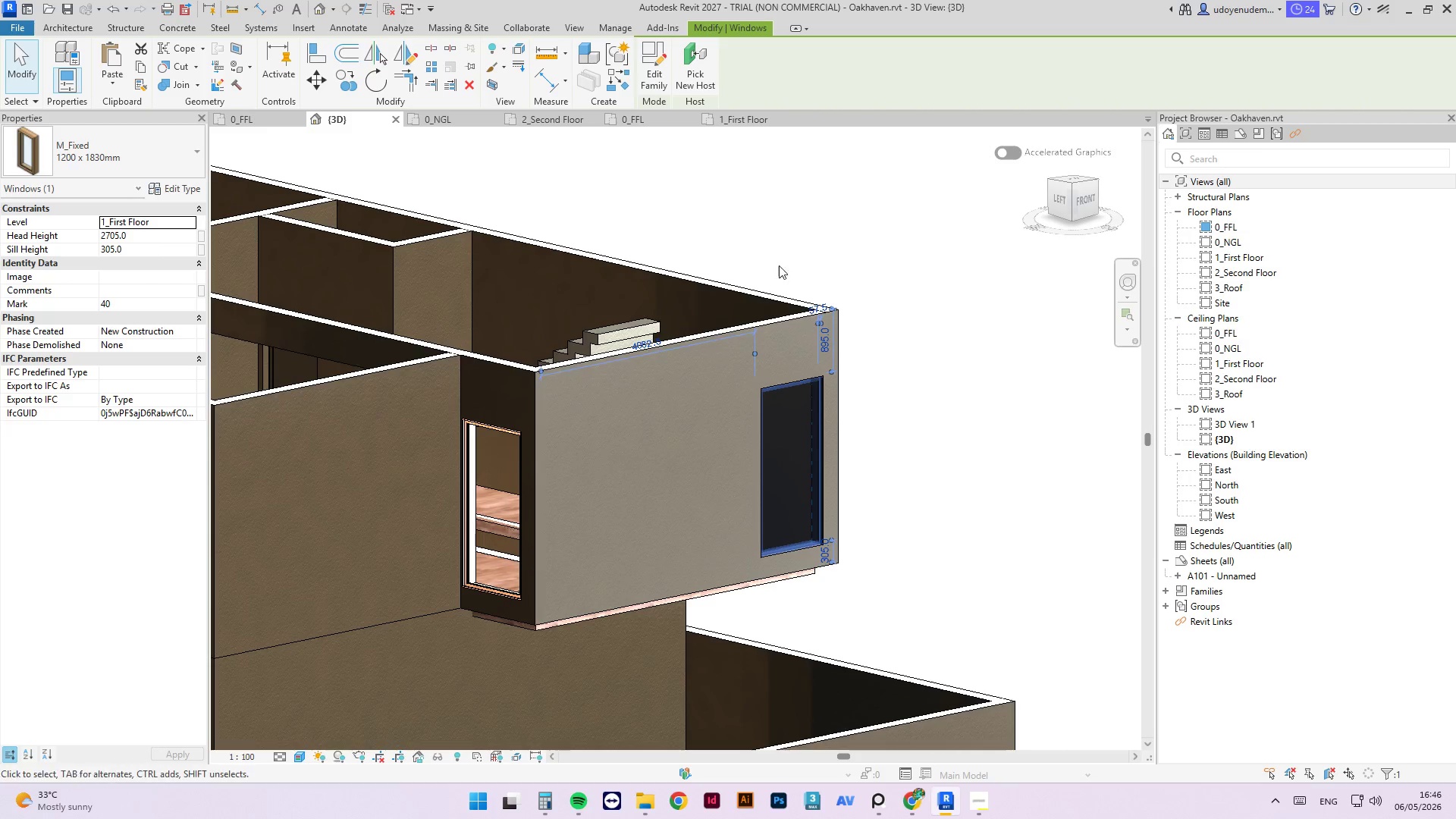 
hold_key(key=ShiftLeft, duration=1.59)
 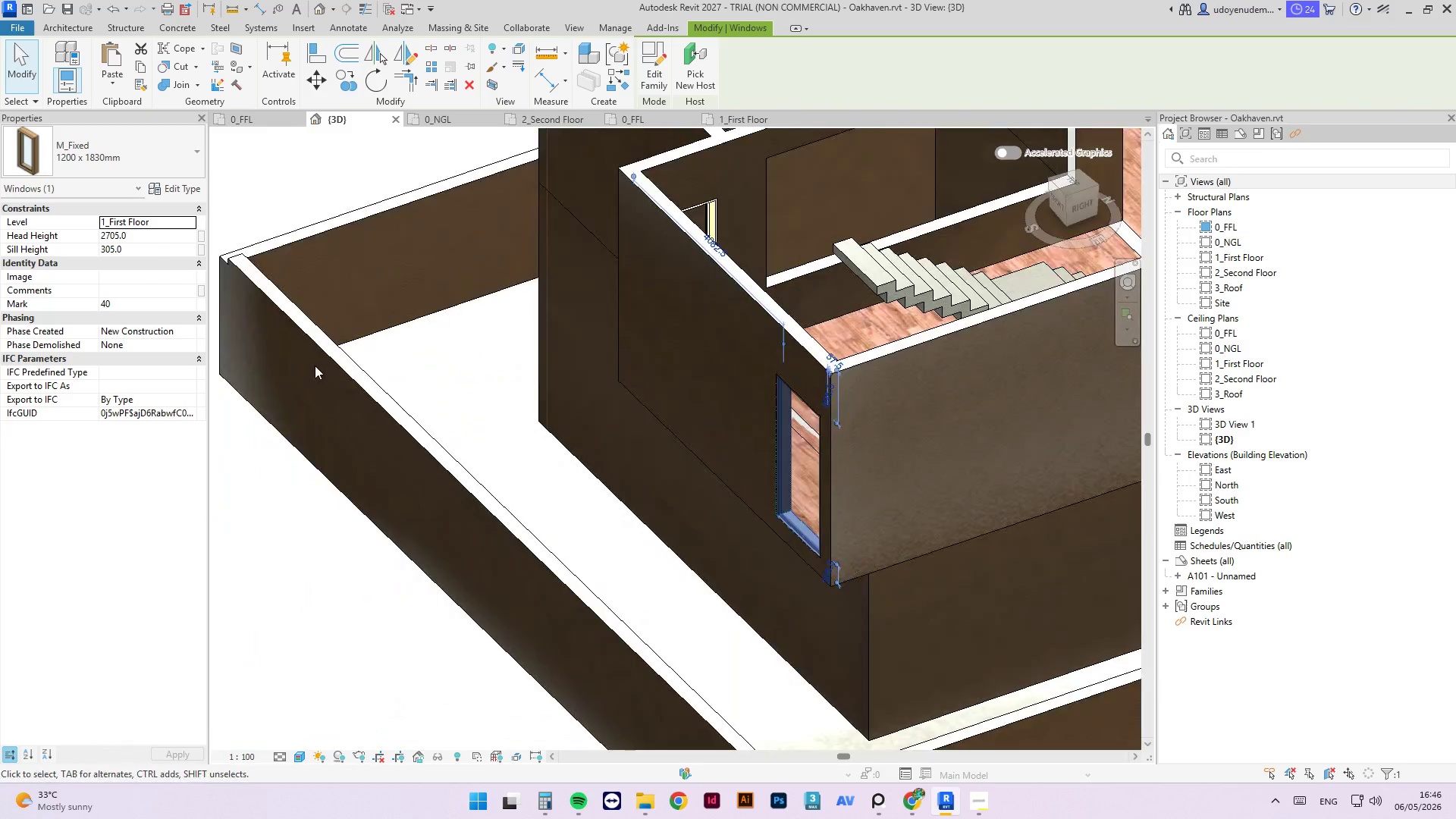 
left_click([875, 623])
 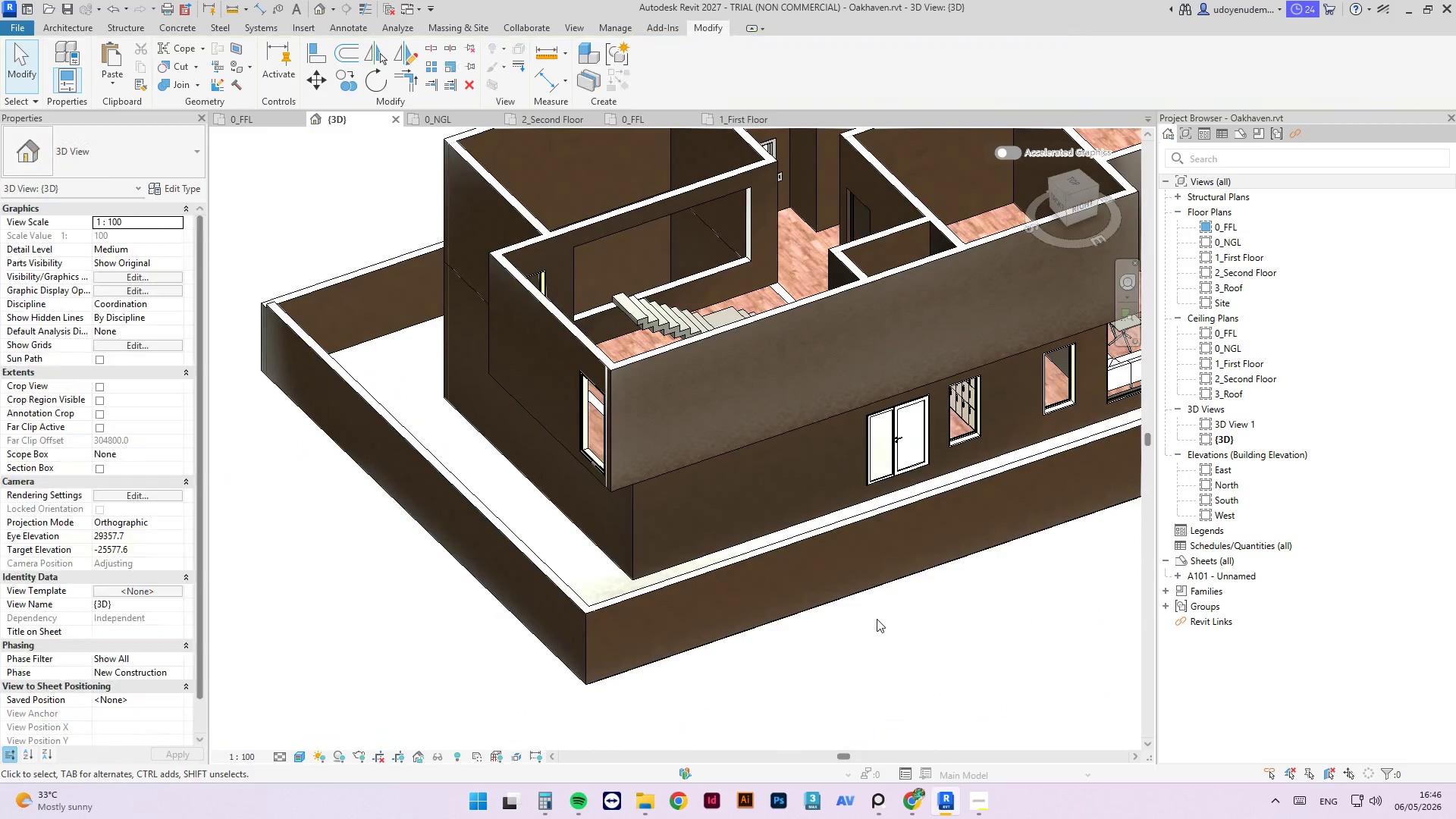 
scroll: coordinate [320, 366], scroll_direction: down, amount: 4.0
 